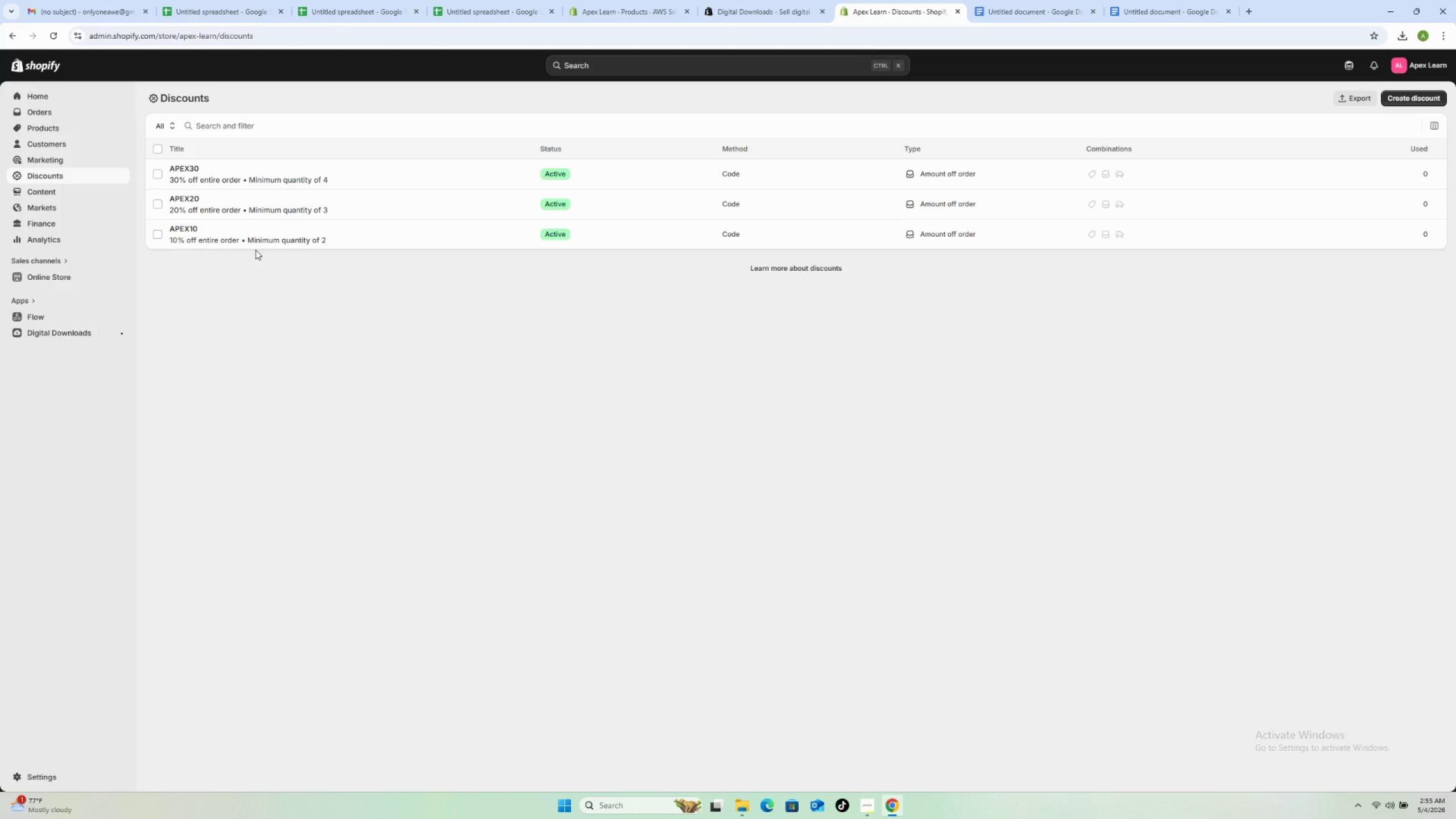 
mouse_move([79, 131])
 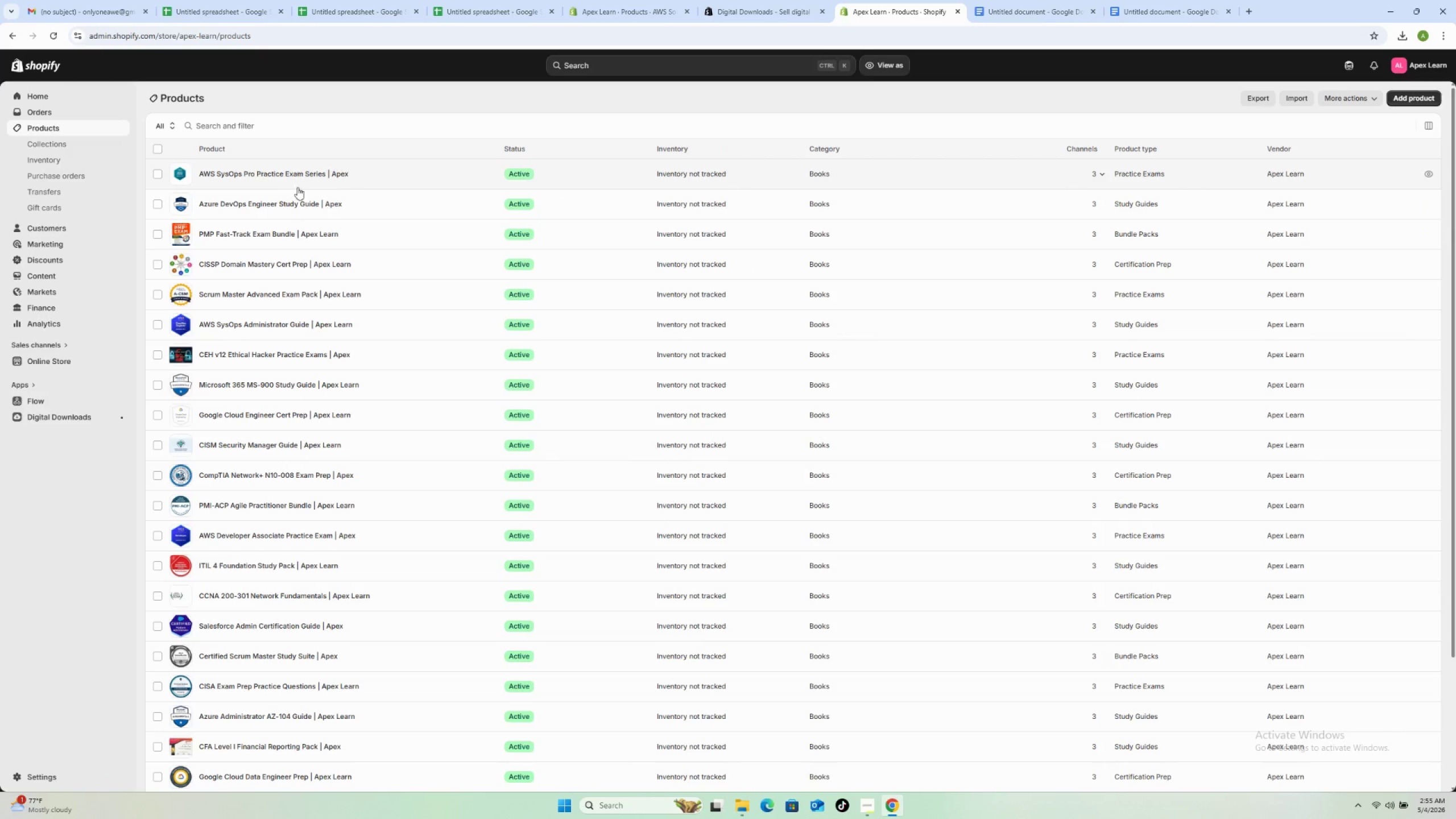 
scroll: coordinate [368, 511], scroll_direction: down, amount: 7.0
 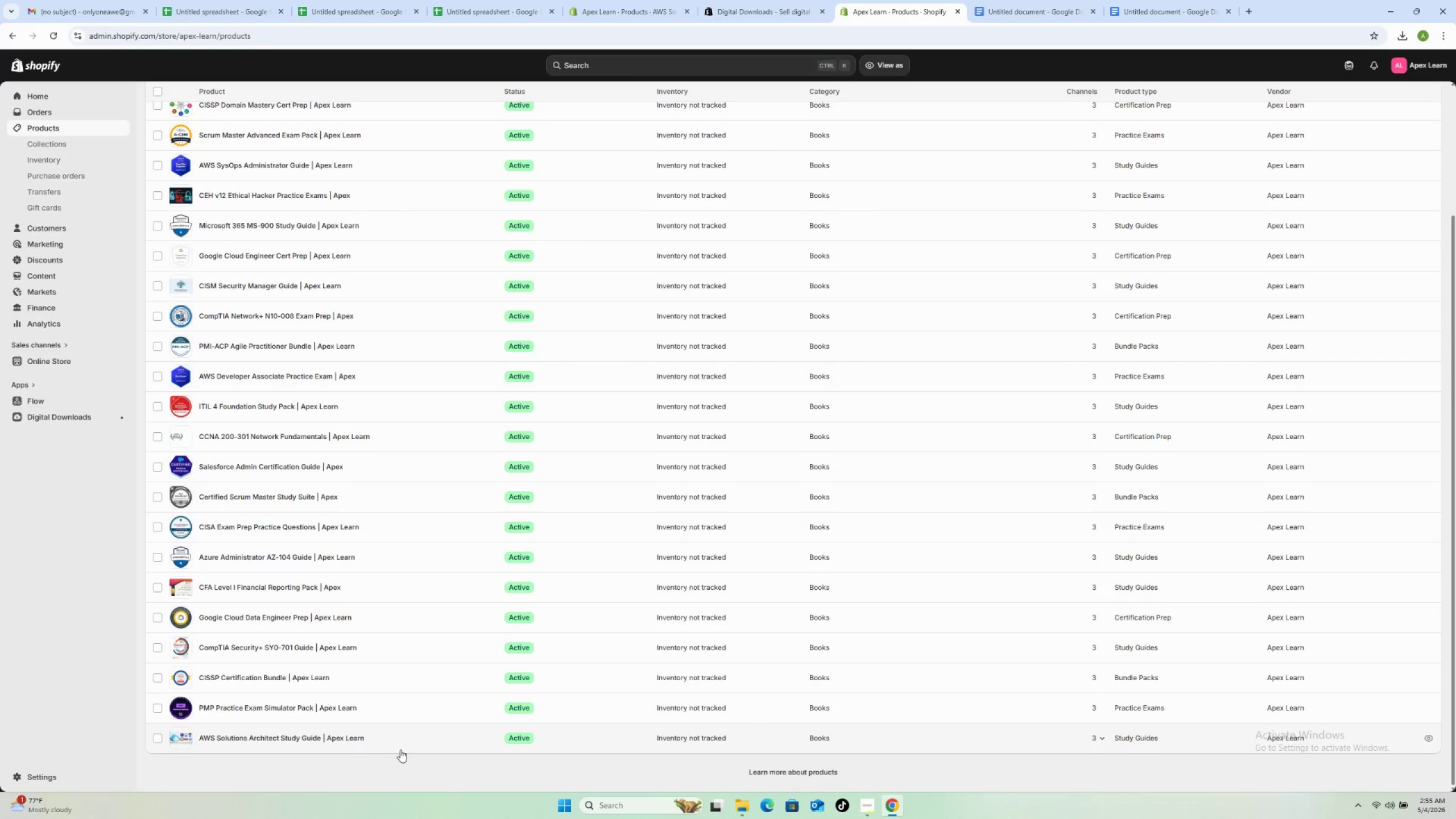 
left_click([399, 738])
 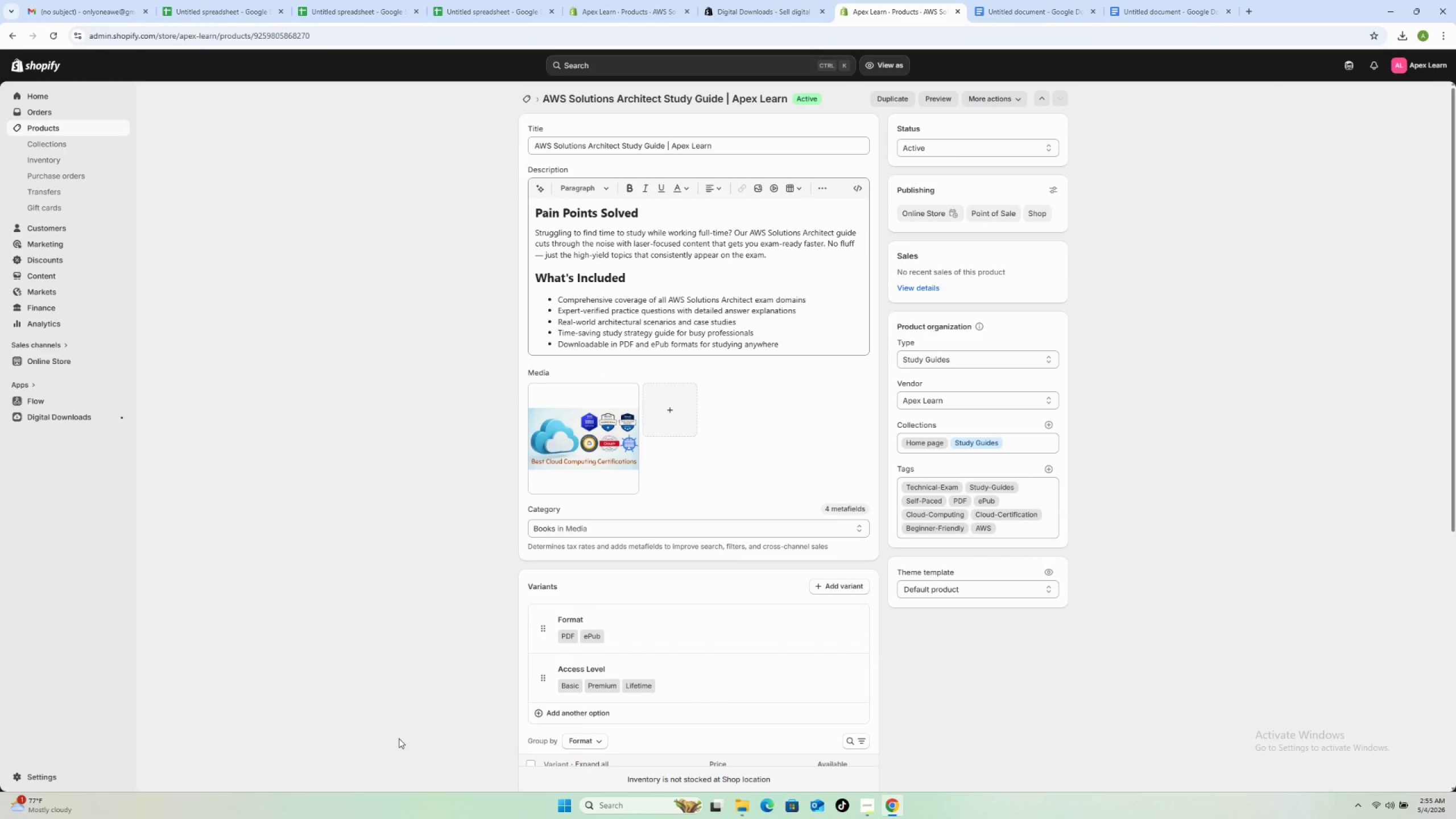 
wait(13.28)
 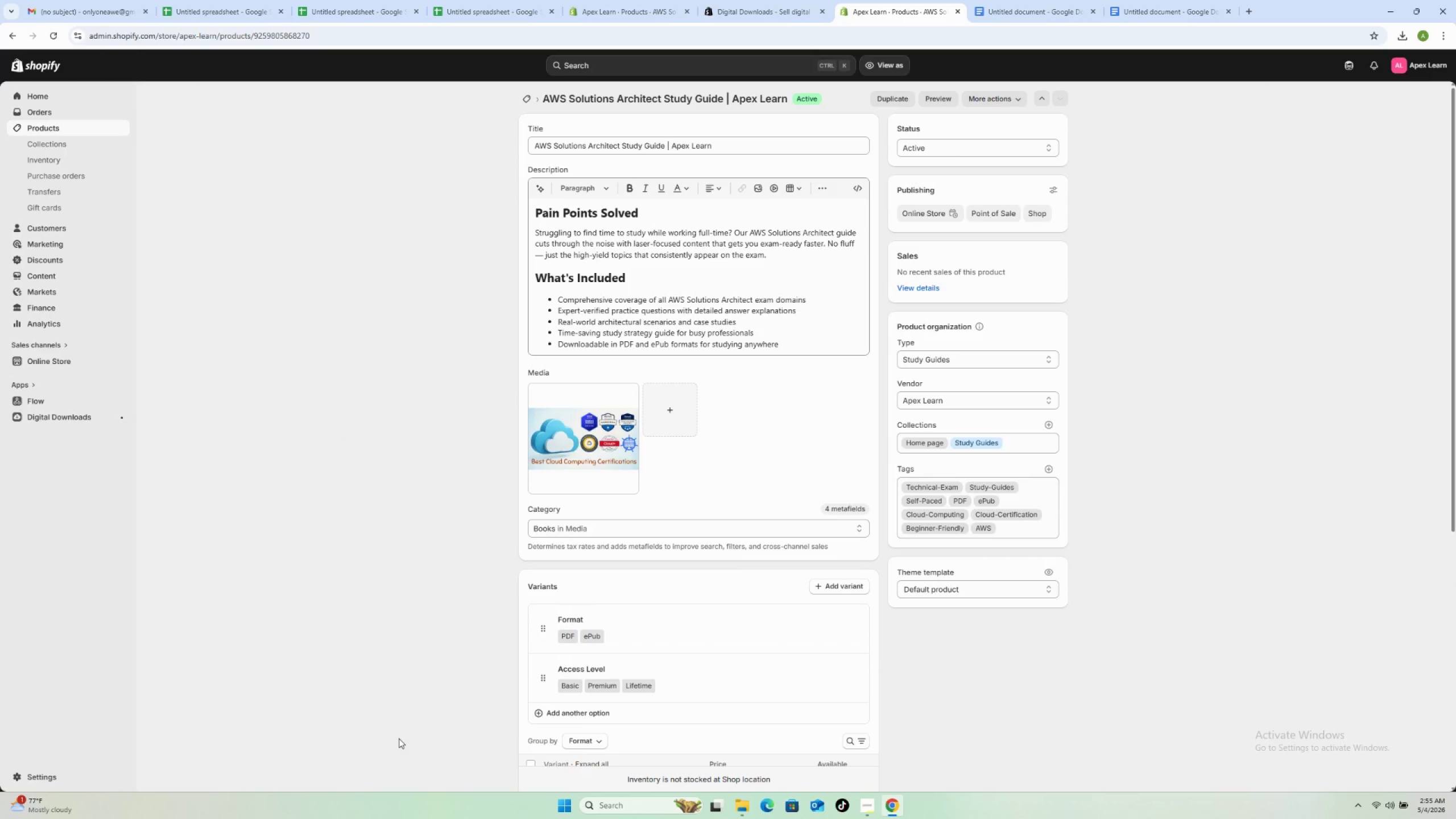 
scroll: coordinate [501, 583], scroll_direction: down, amount: 10.0
 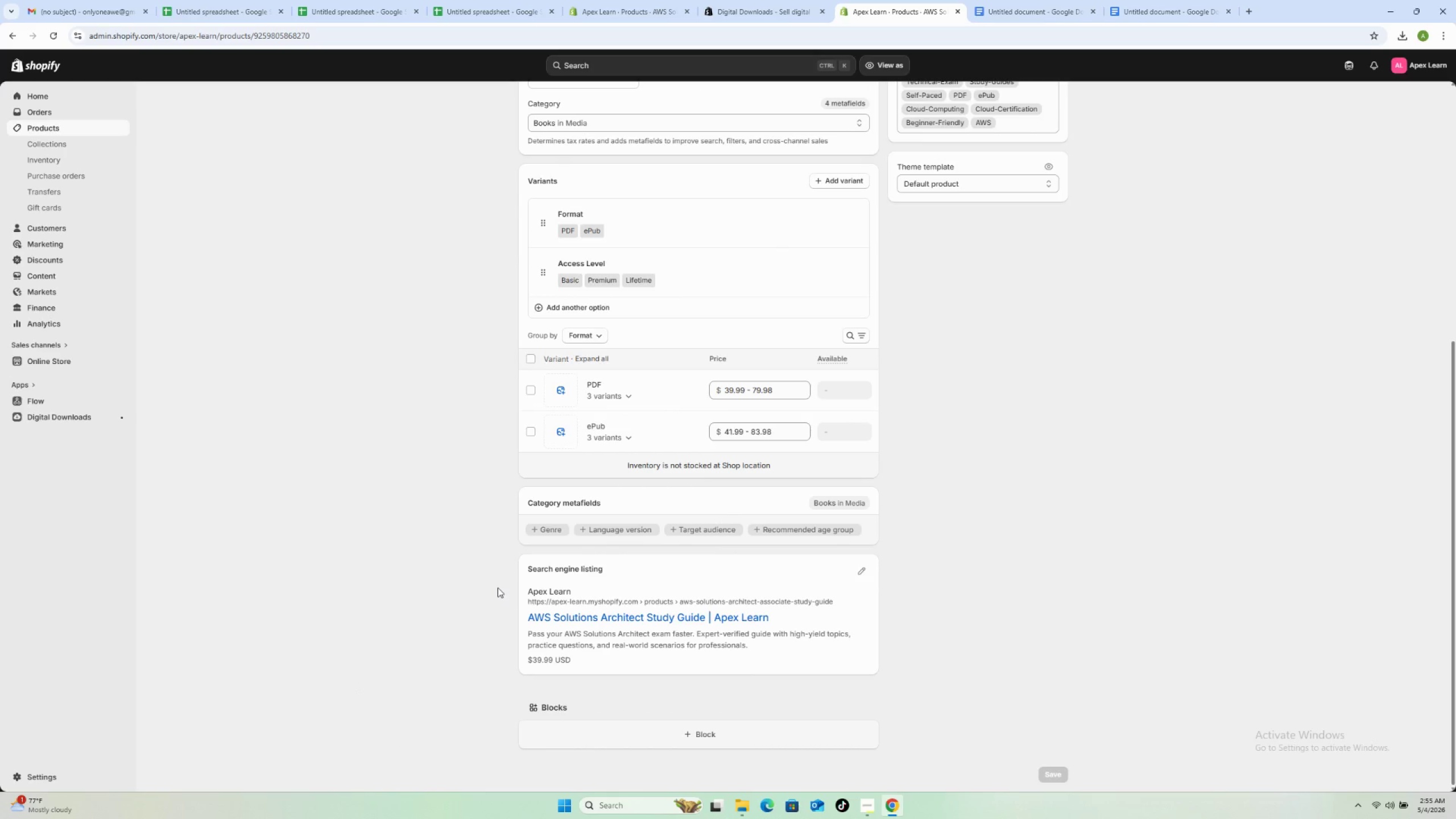 
wait(10.94)
 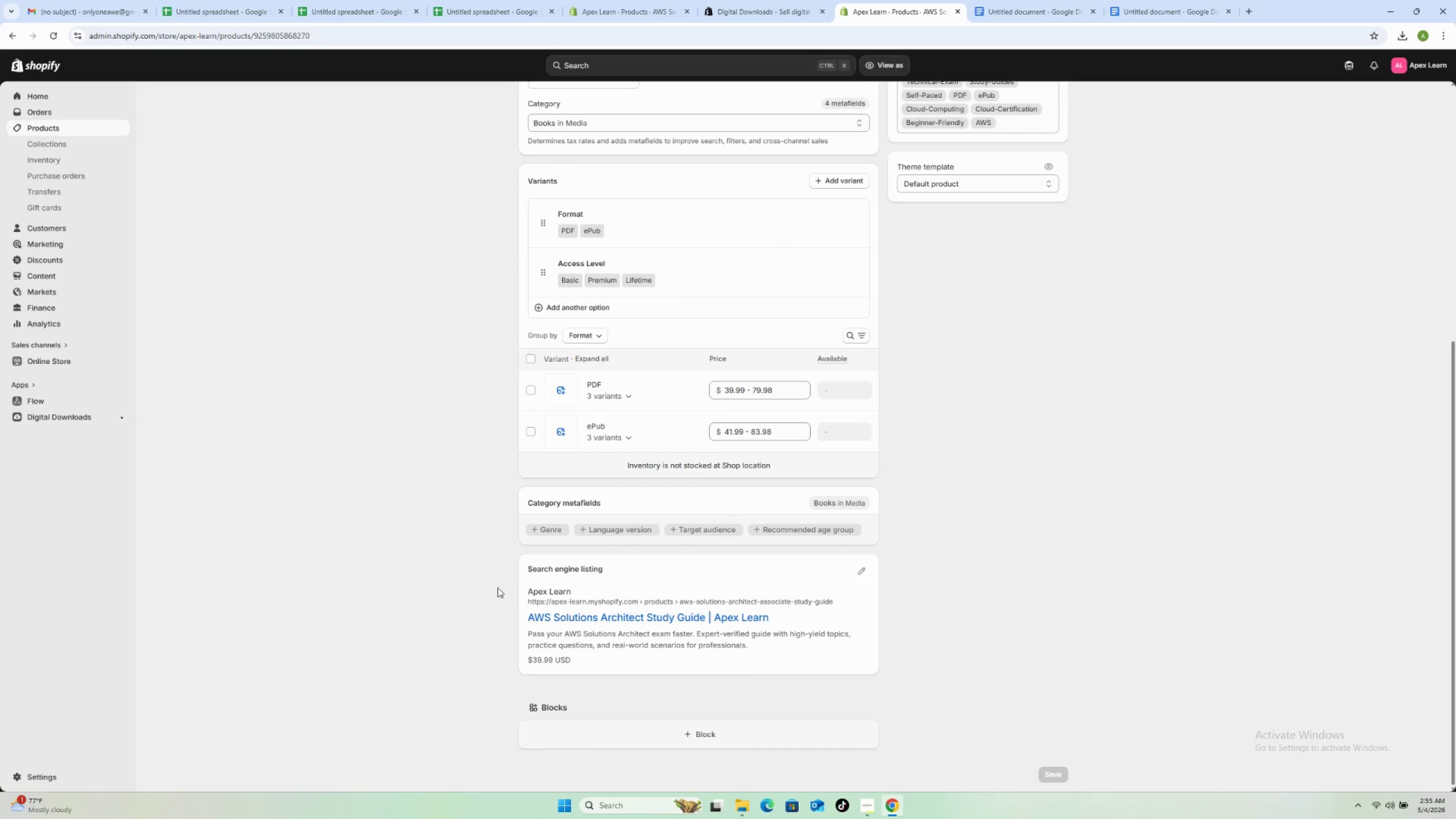 
scroll: coordinate [494, 618], scroll_direction: up, amount: 7.0
 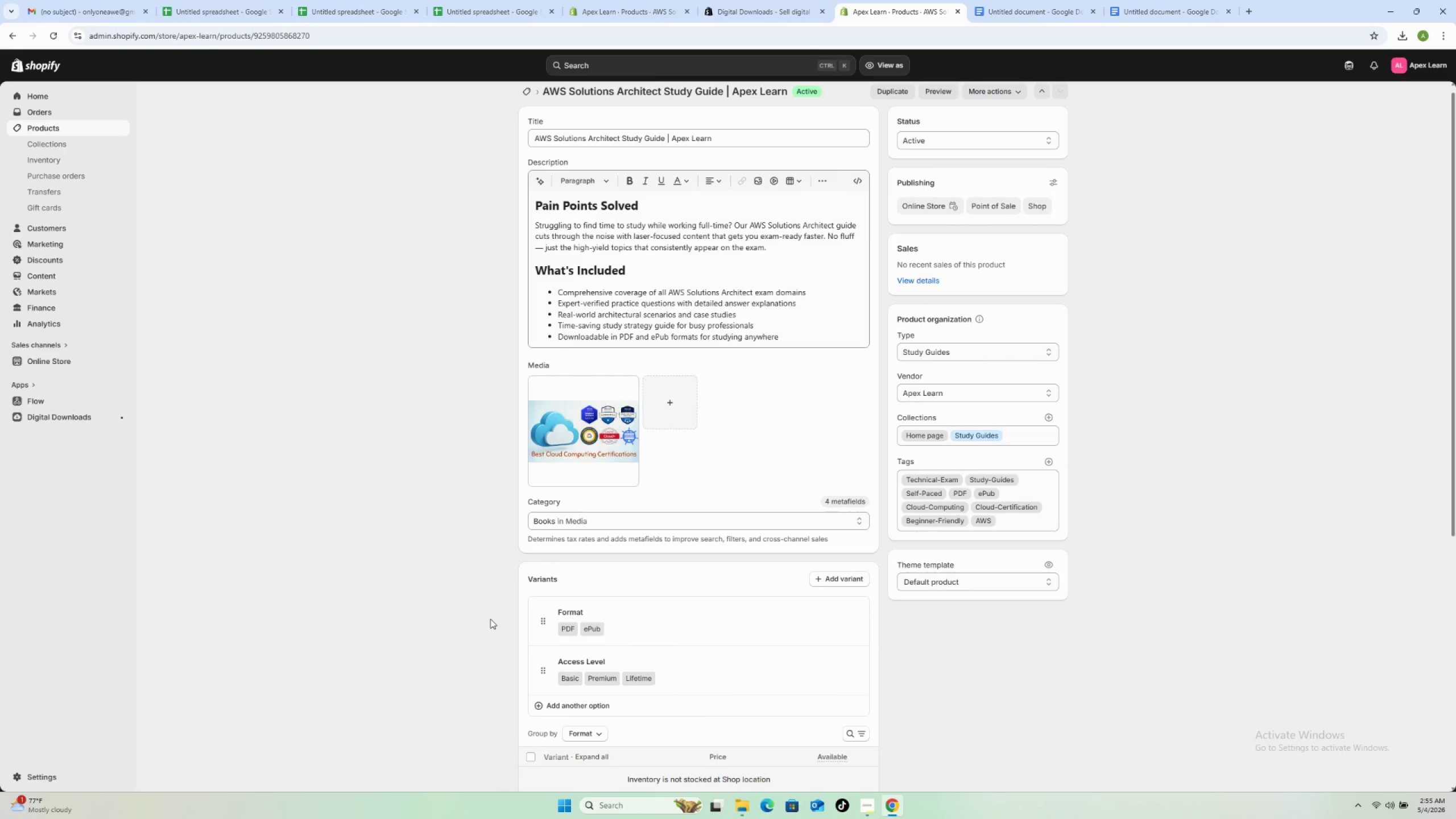 
scroll: coordinate [491, 611], scroll_direction: down, amount: 7.0
 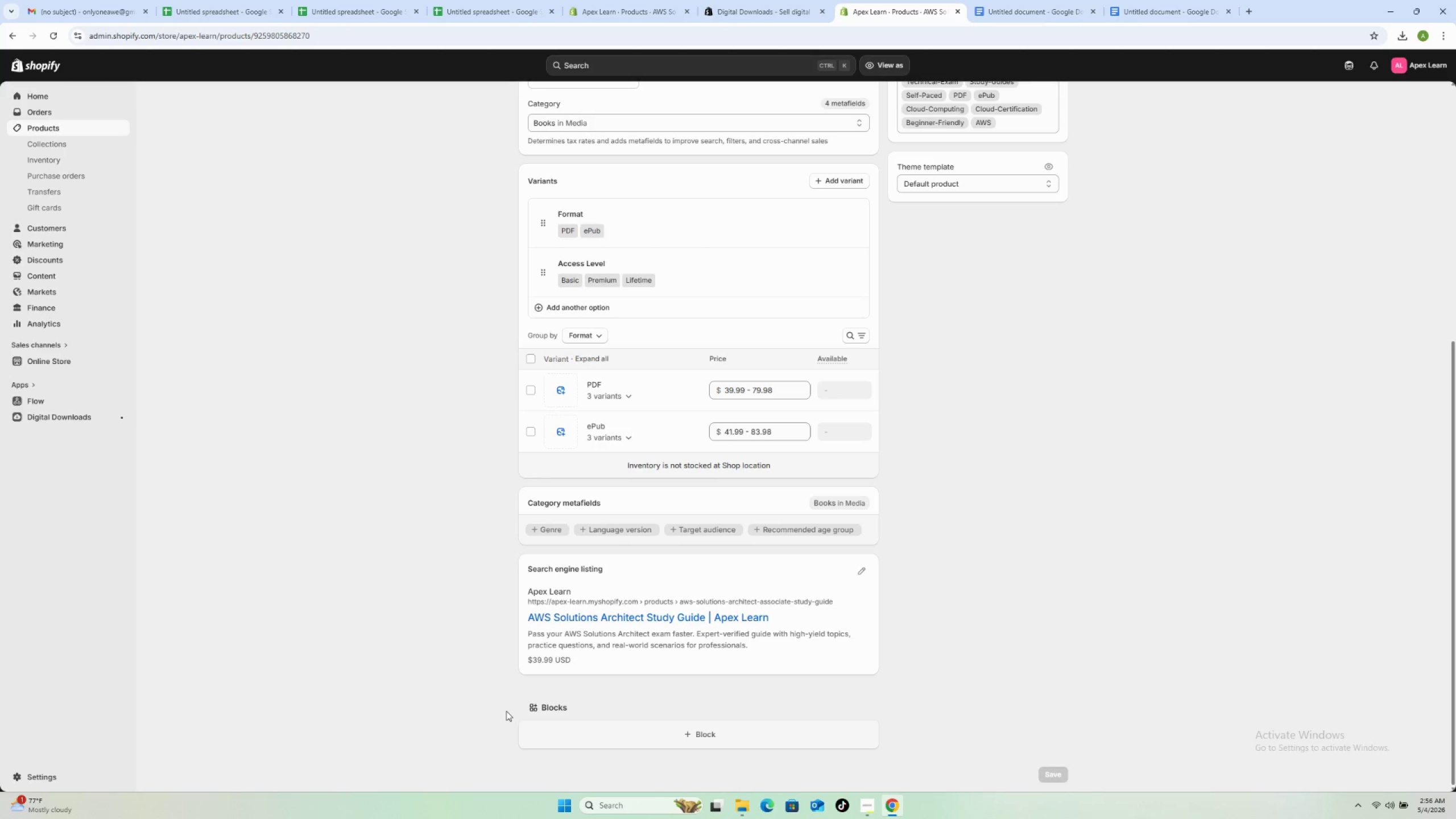 
wait(28.56)
 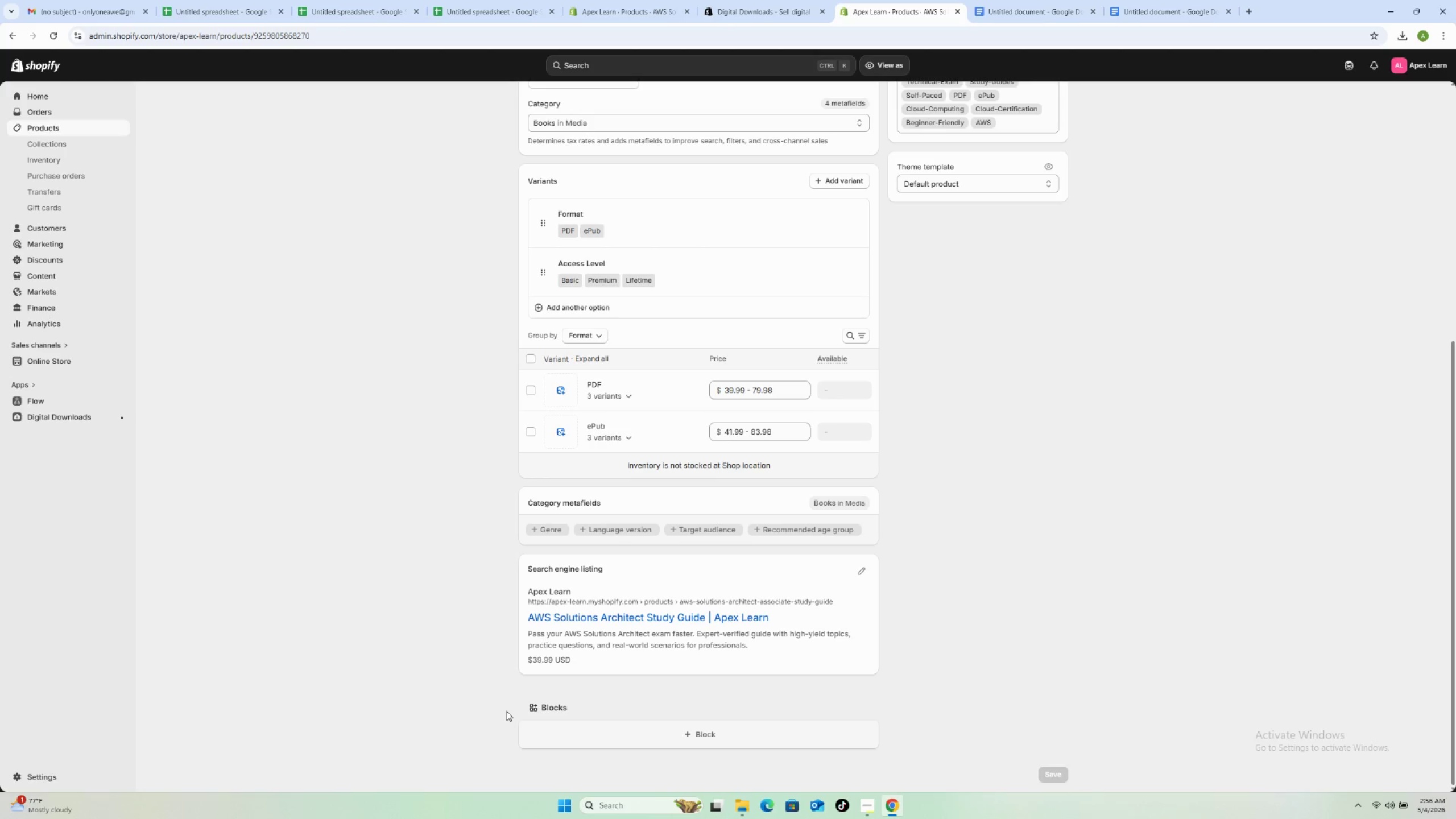 
left_click([40, 359])
 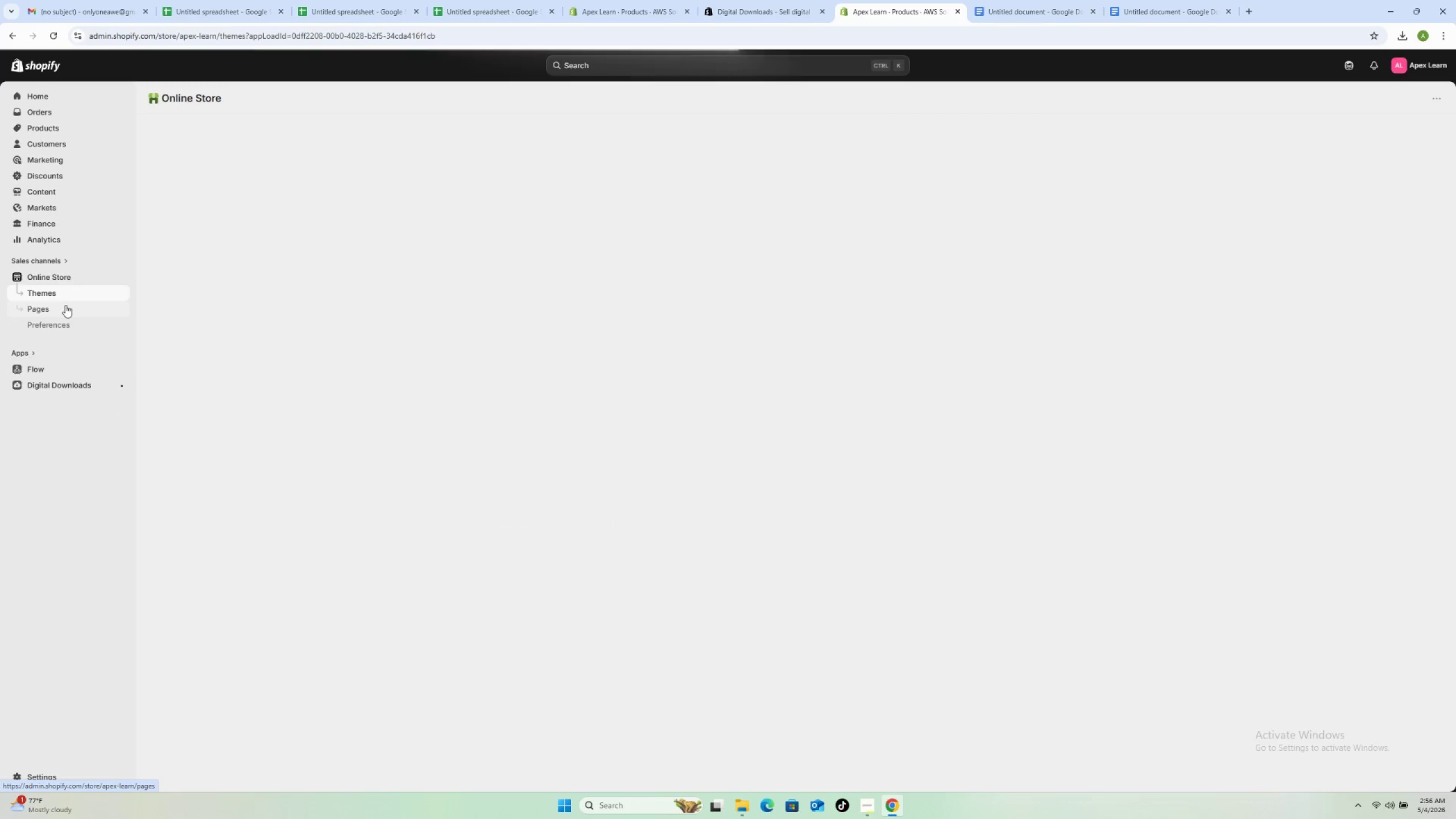 
left_click([70, 288])
 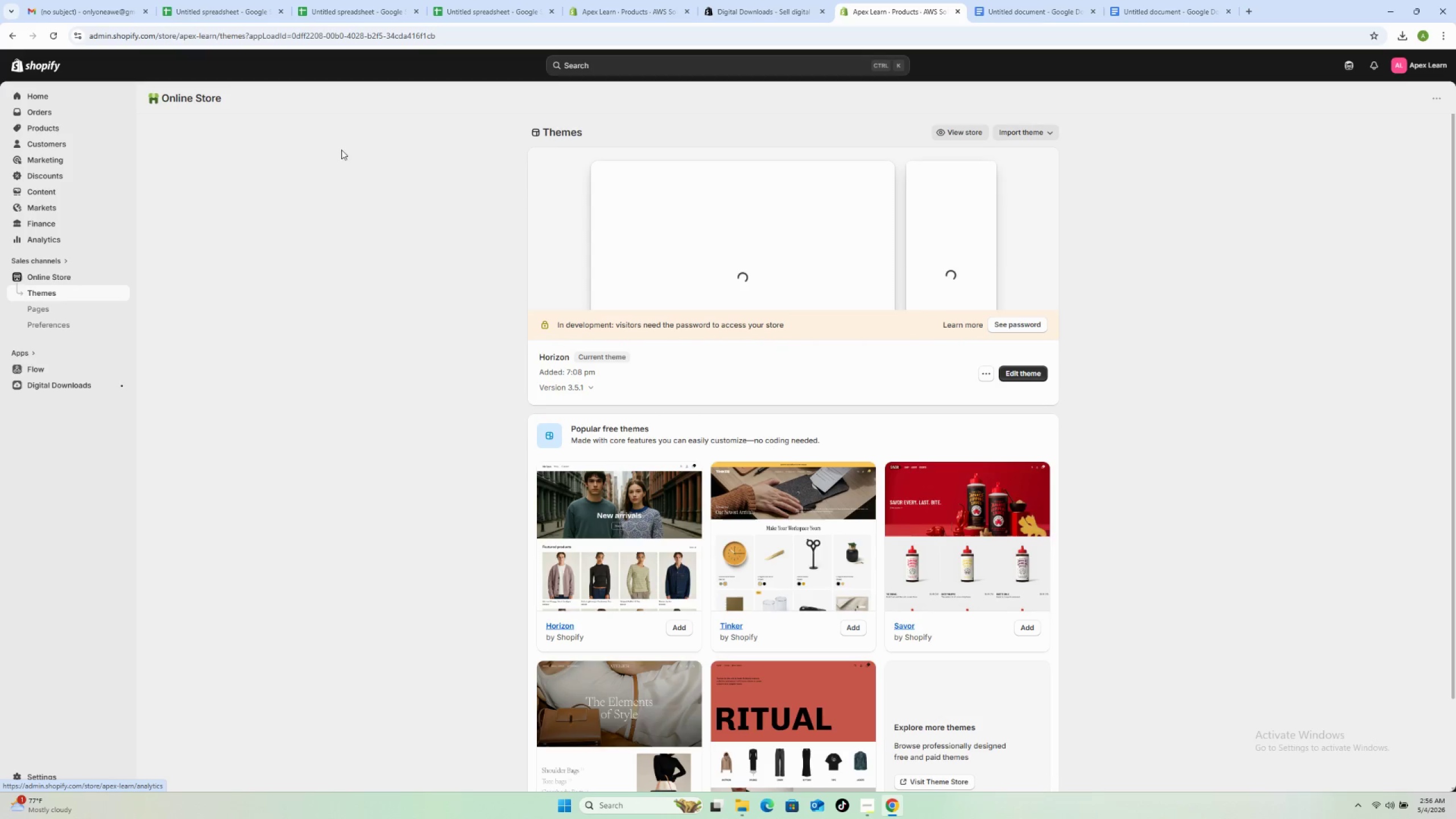 
wait(5.59)
 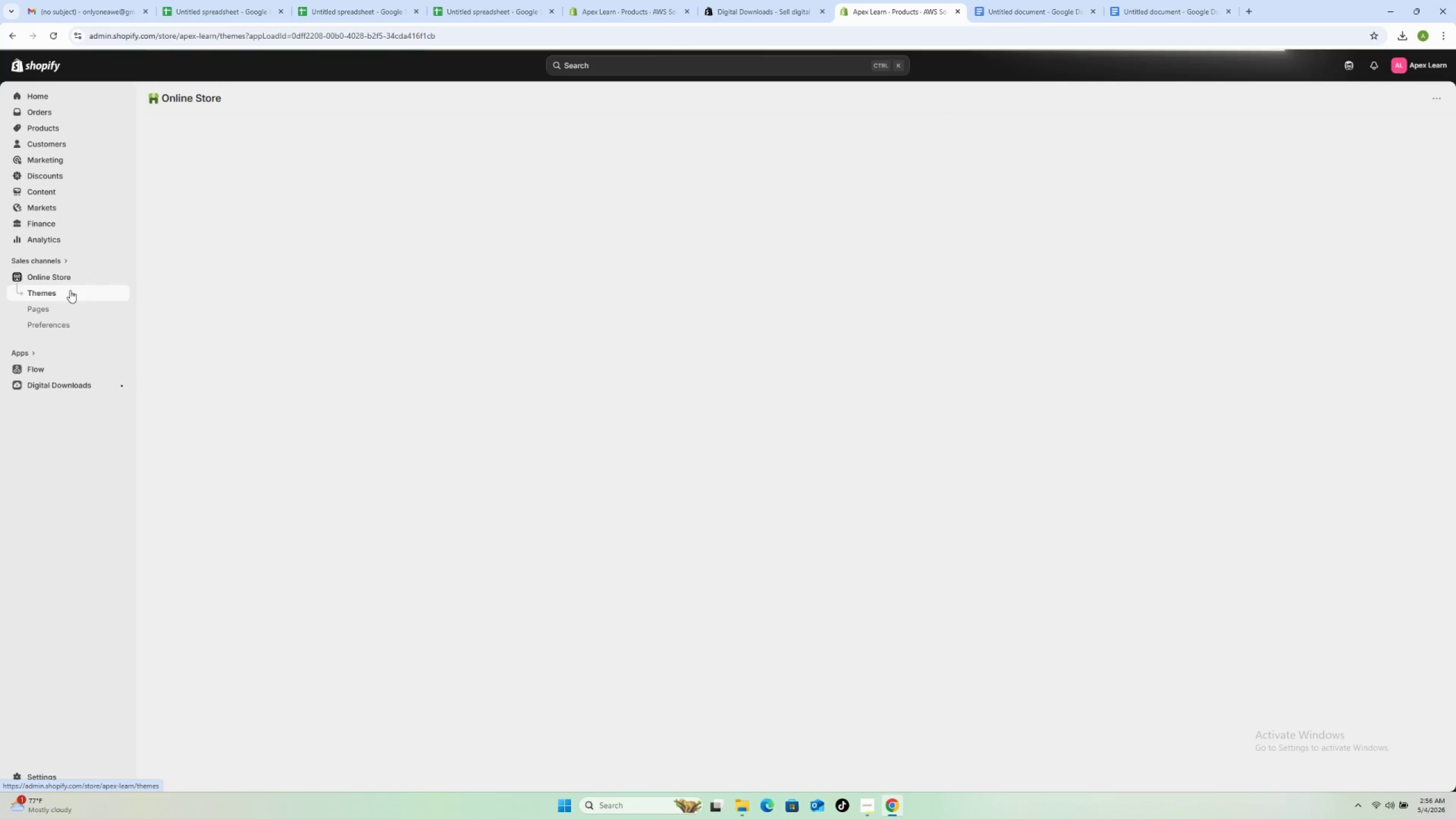 
left_click([1024, 375])
 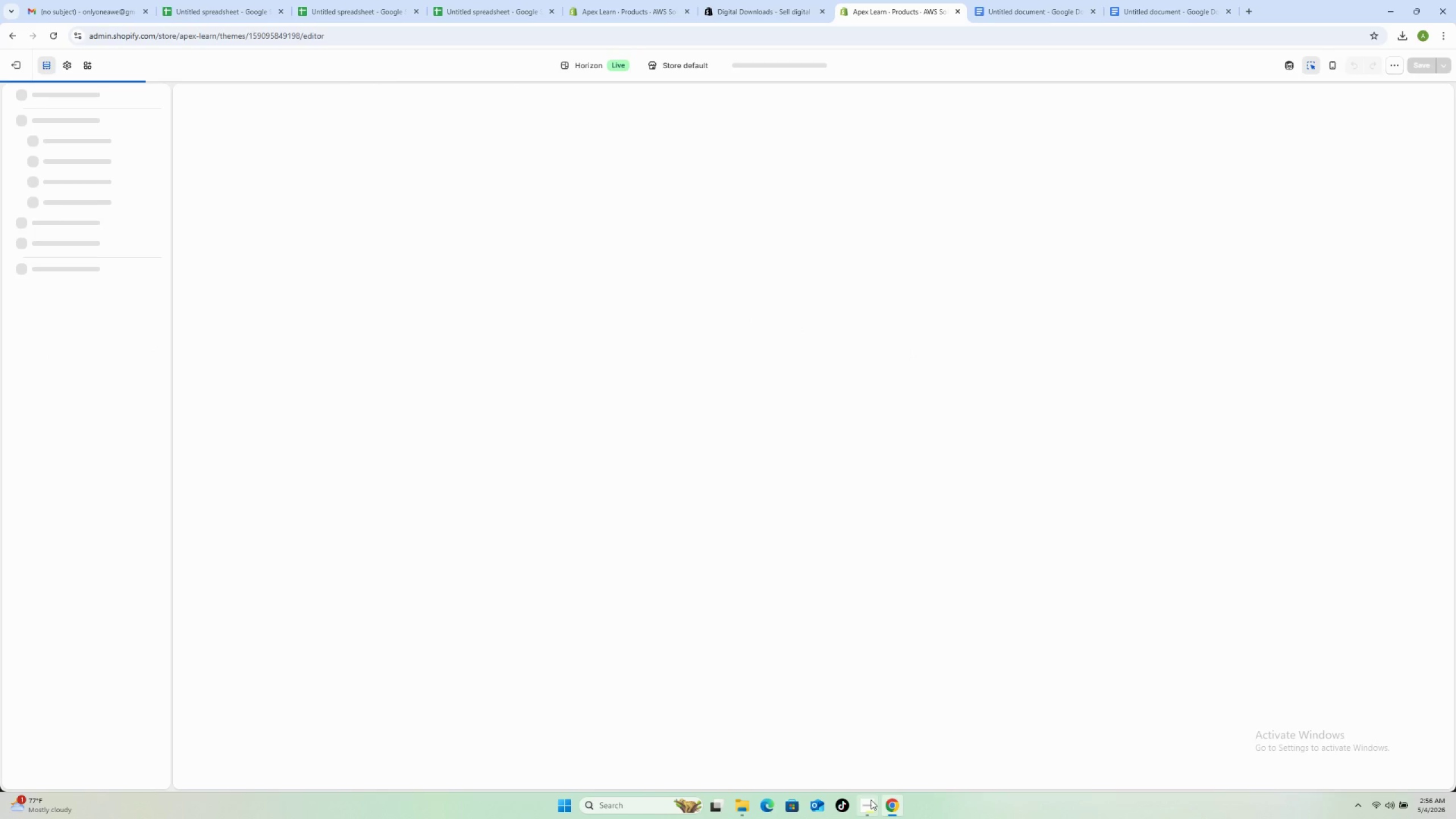 
mouse_move([863, 773])
 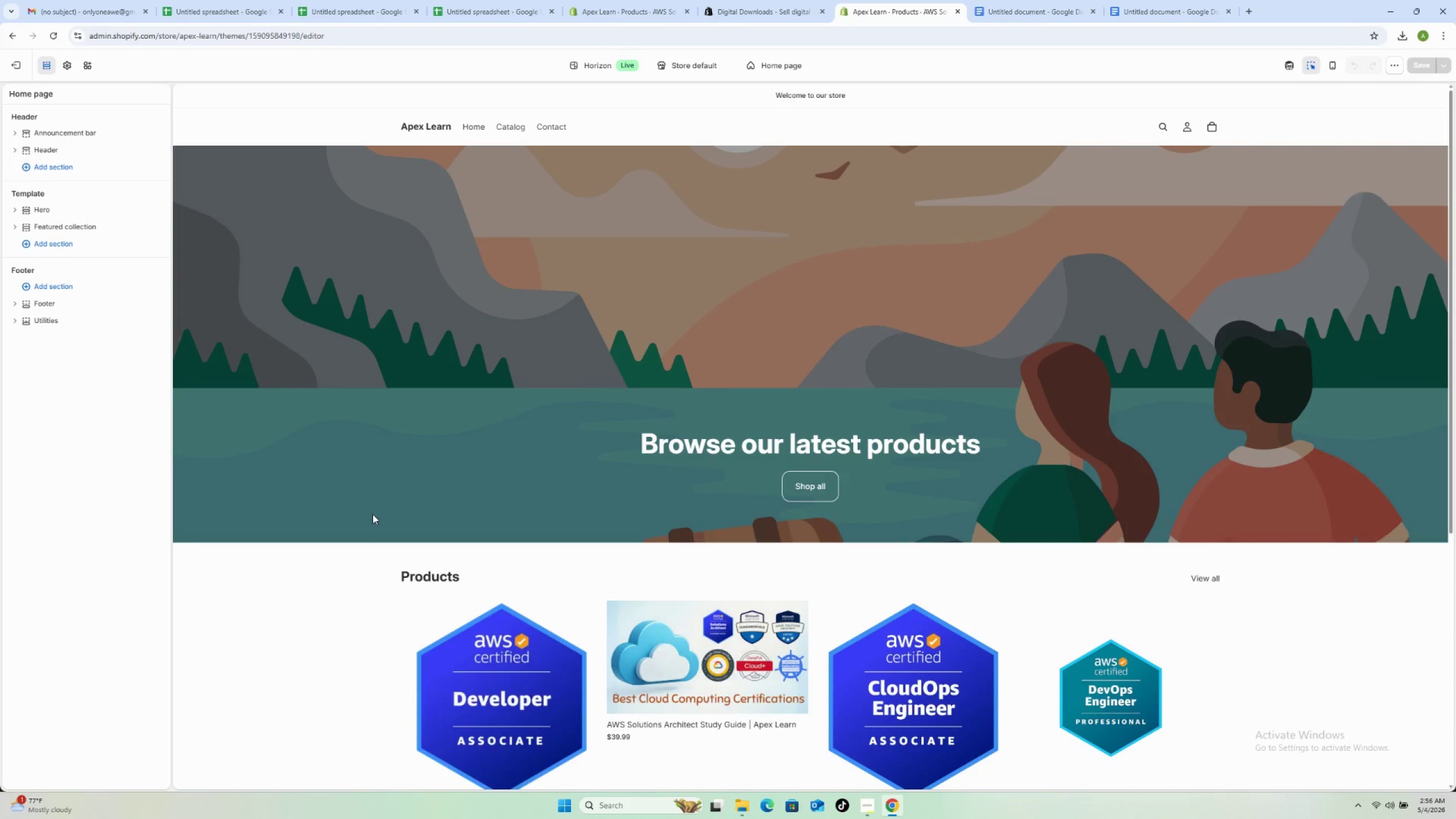 
wait(14.69)
 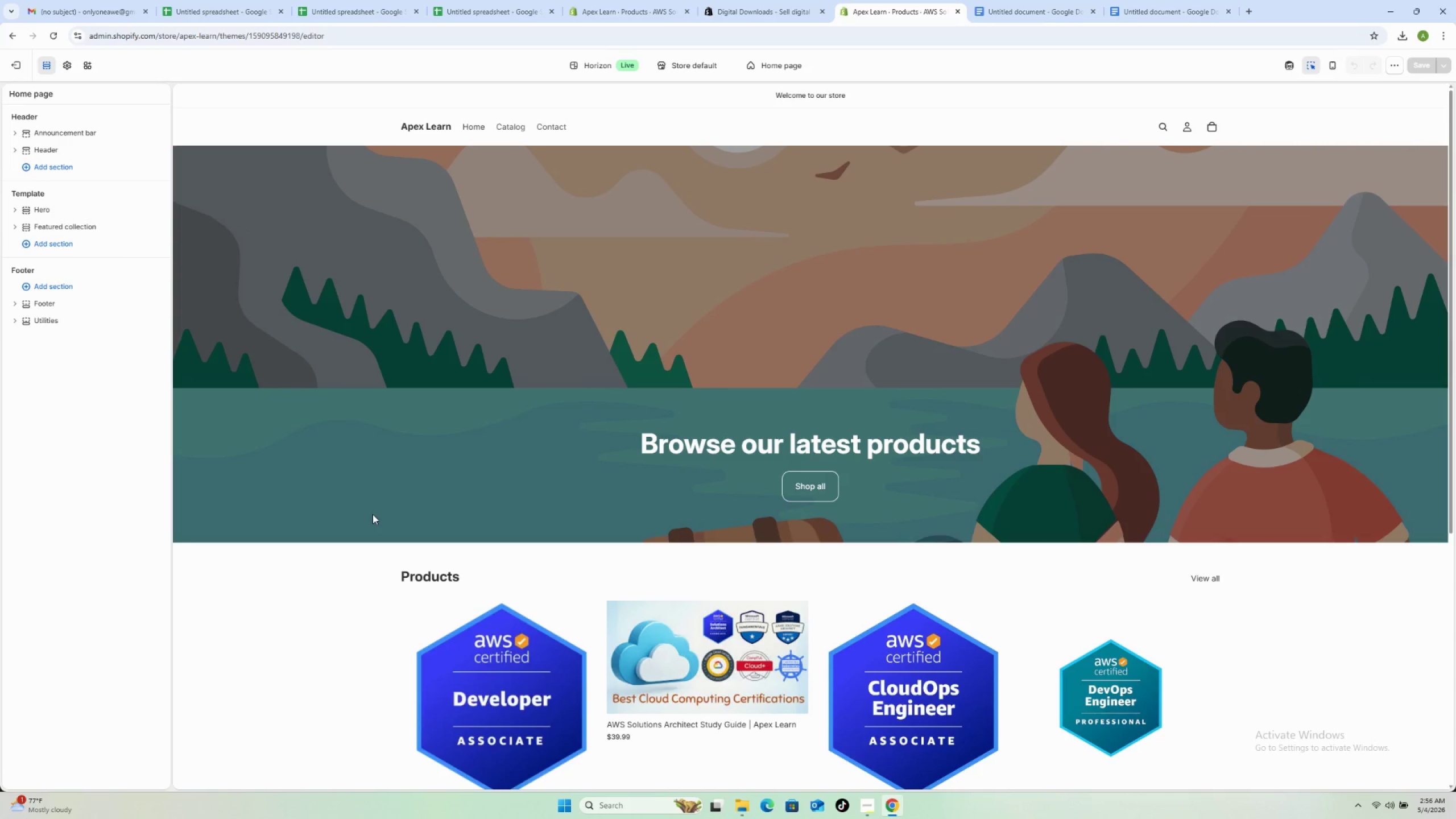 
left_click([809, 71])
 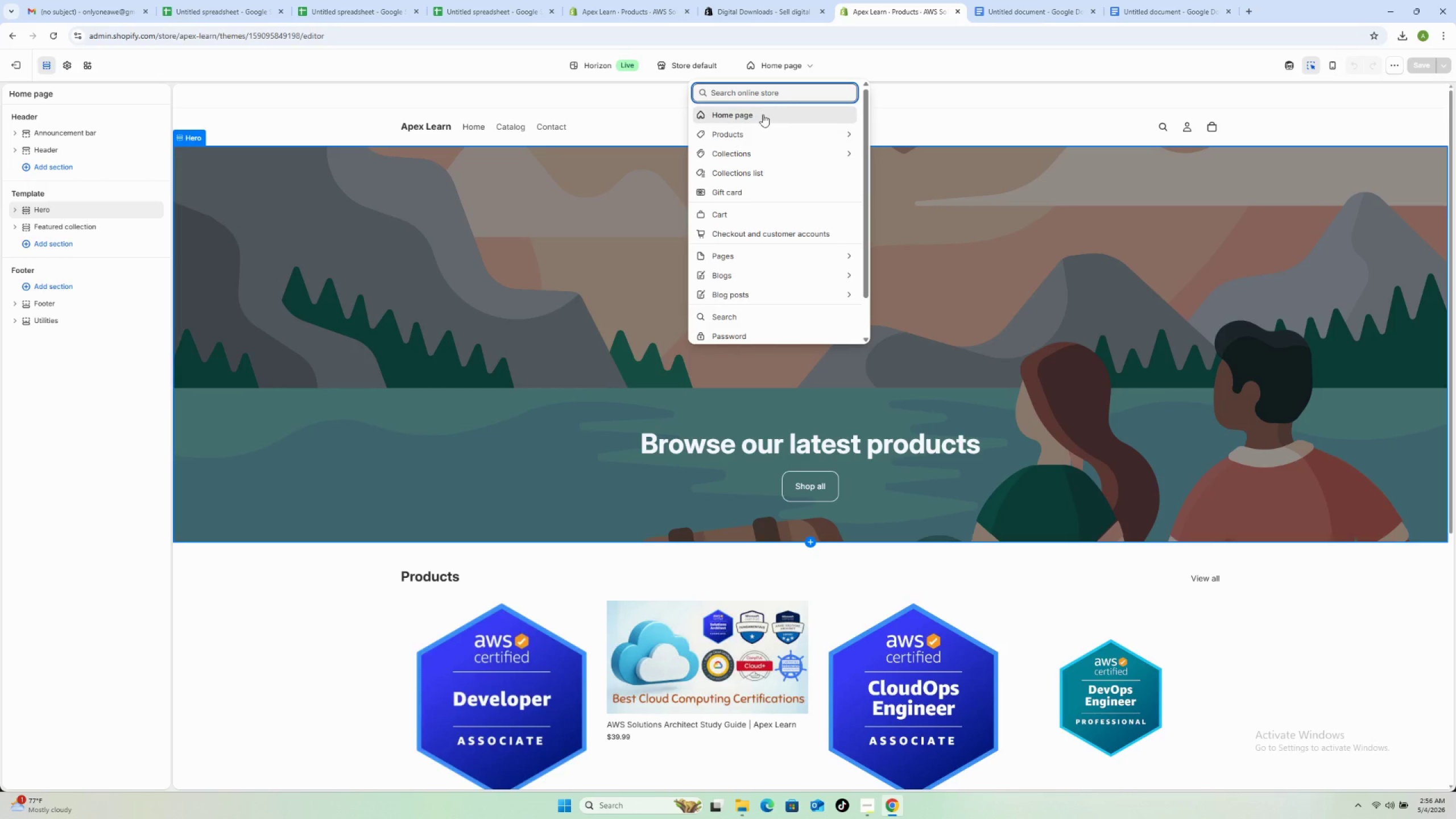 
left_click([754, 129])
 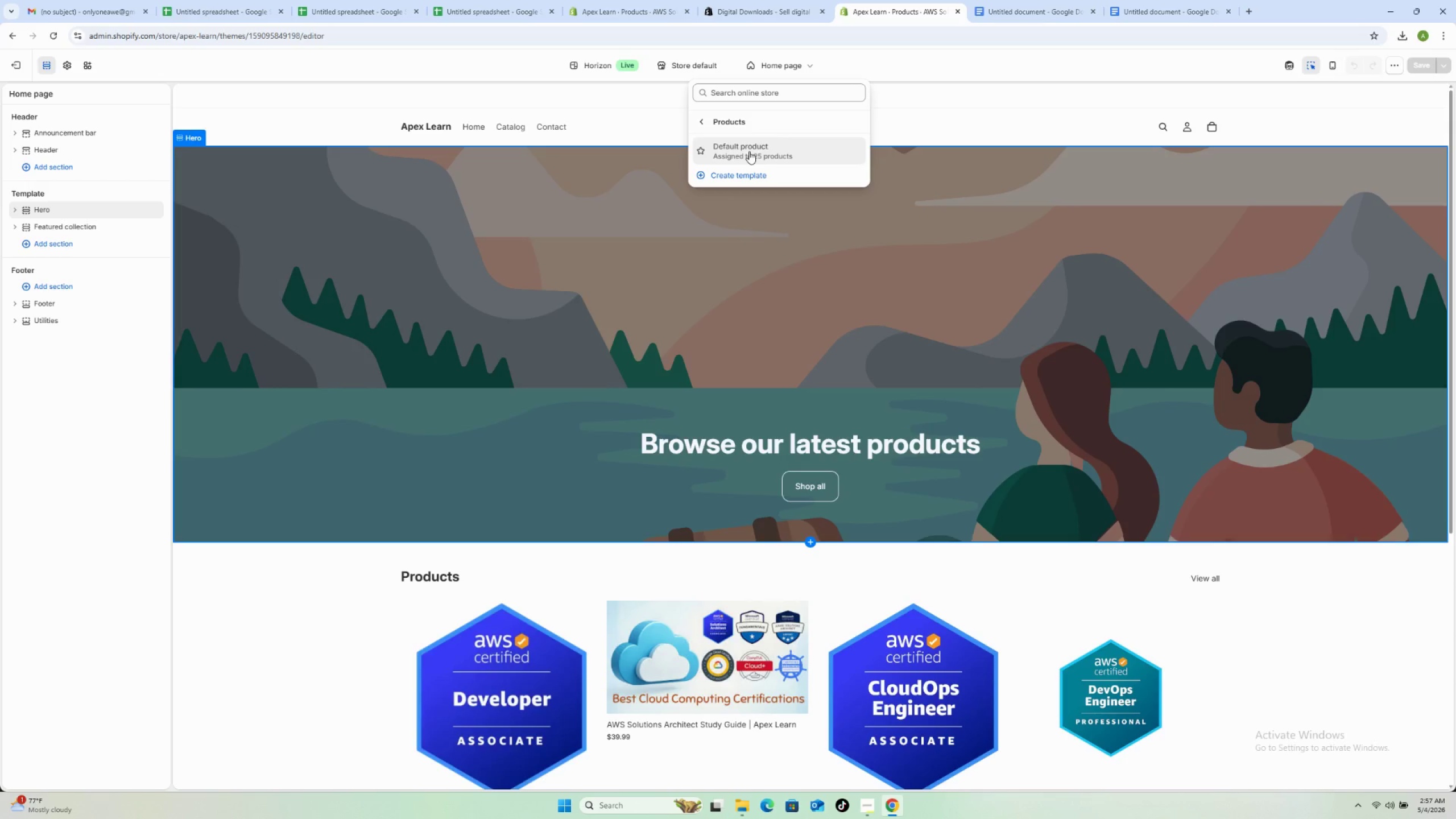 
wait(9.81)
 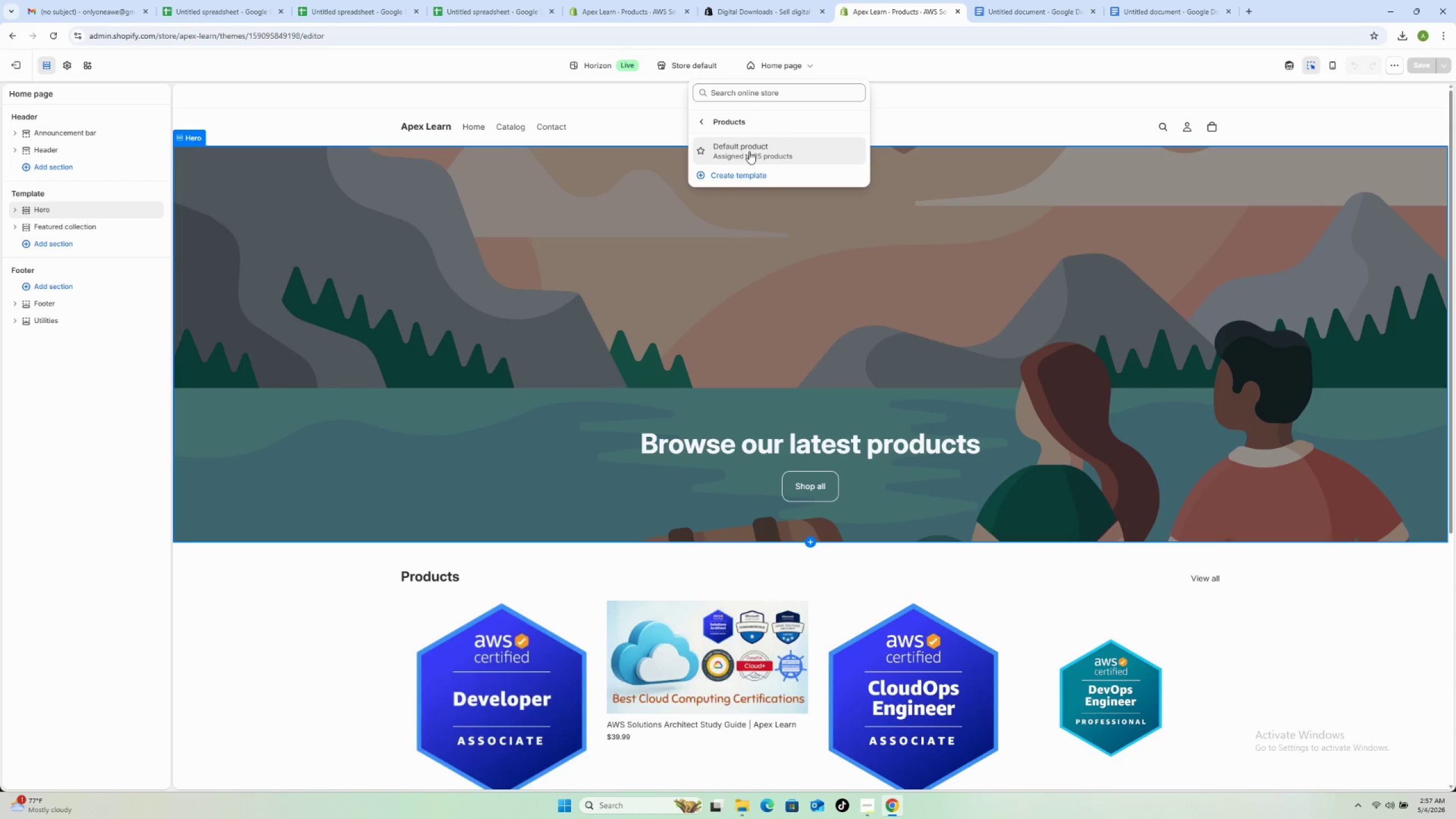 
left_click([821, 487])
 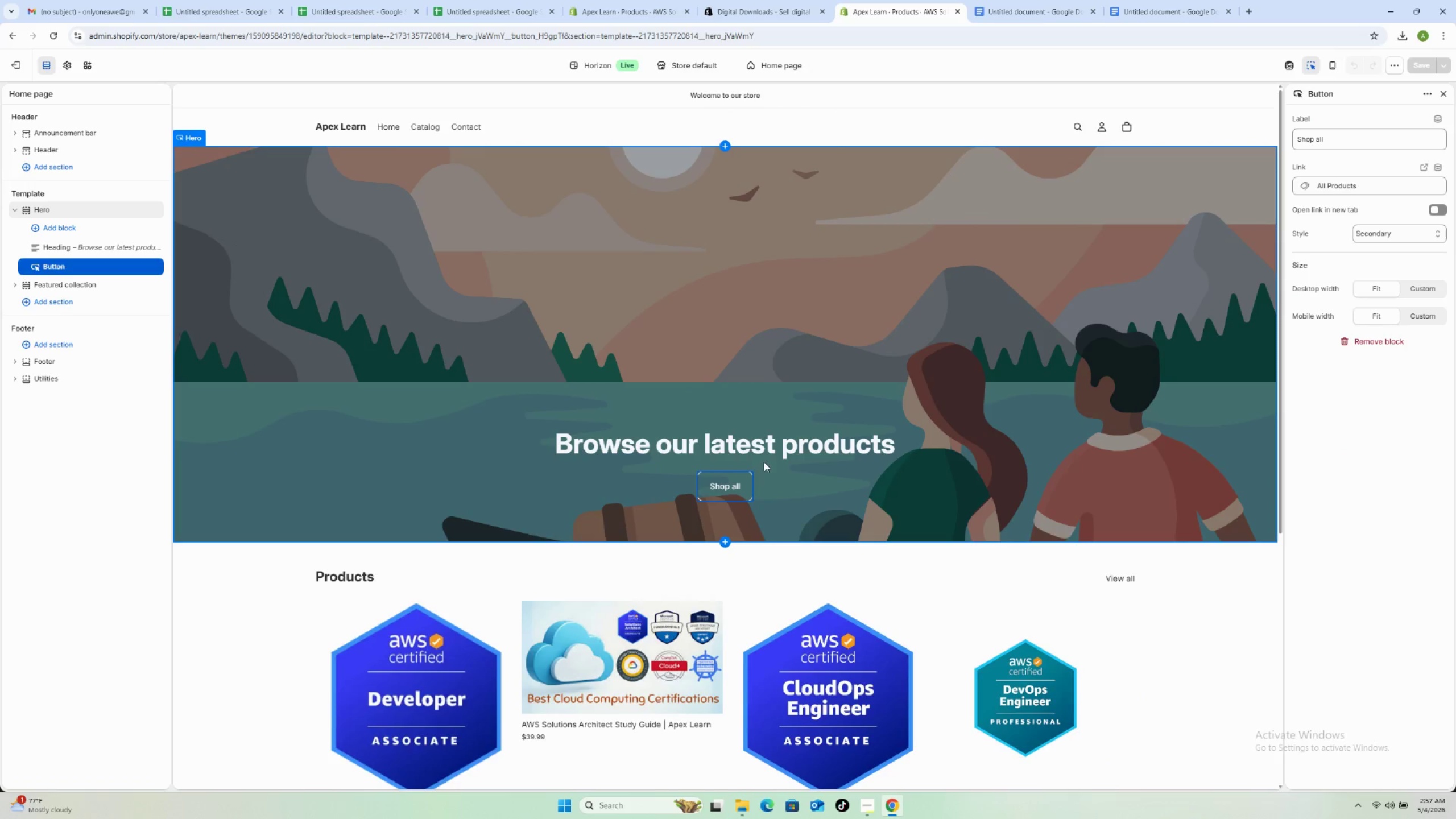 
scroll: coordinate [723, 448], scroll_direction: down, amount: 7.0
 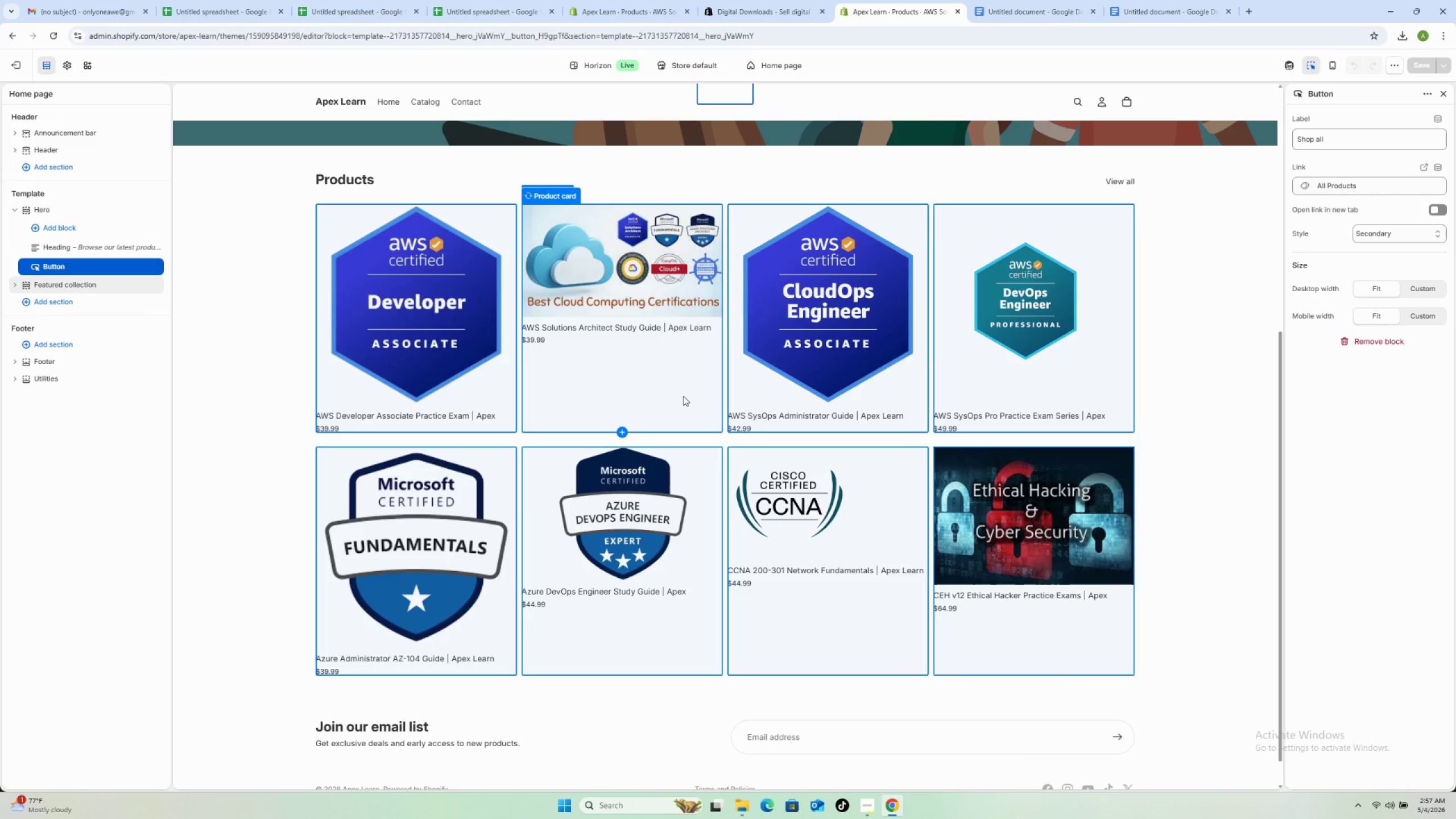 
scroll: coordinate [683, 396], scroll_direction: up, amount: 4.0
 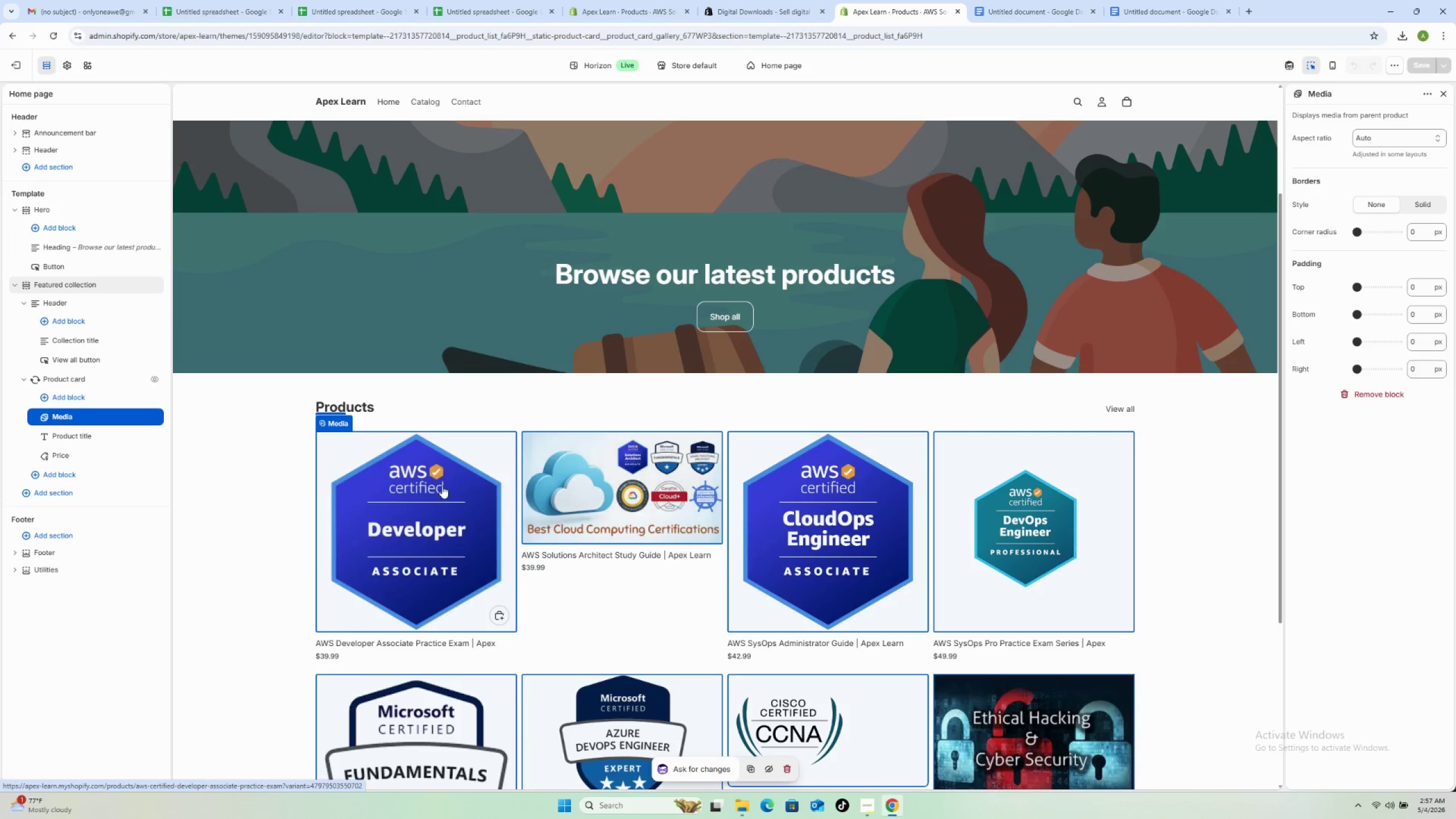 
left_click([433, 511])
 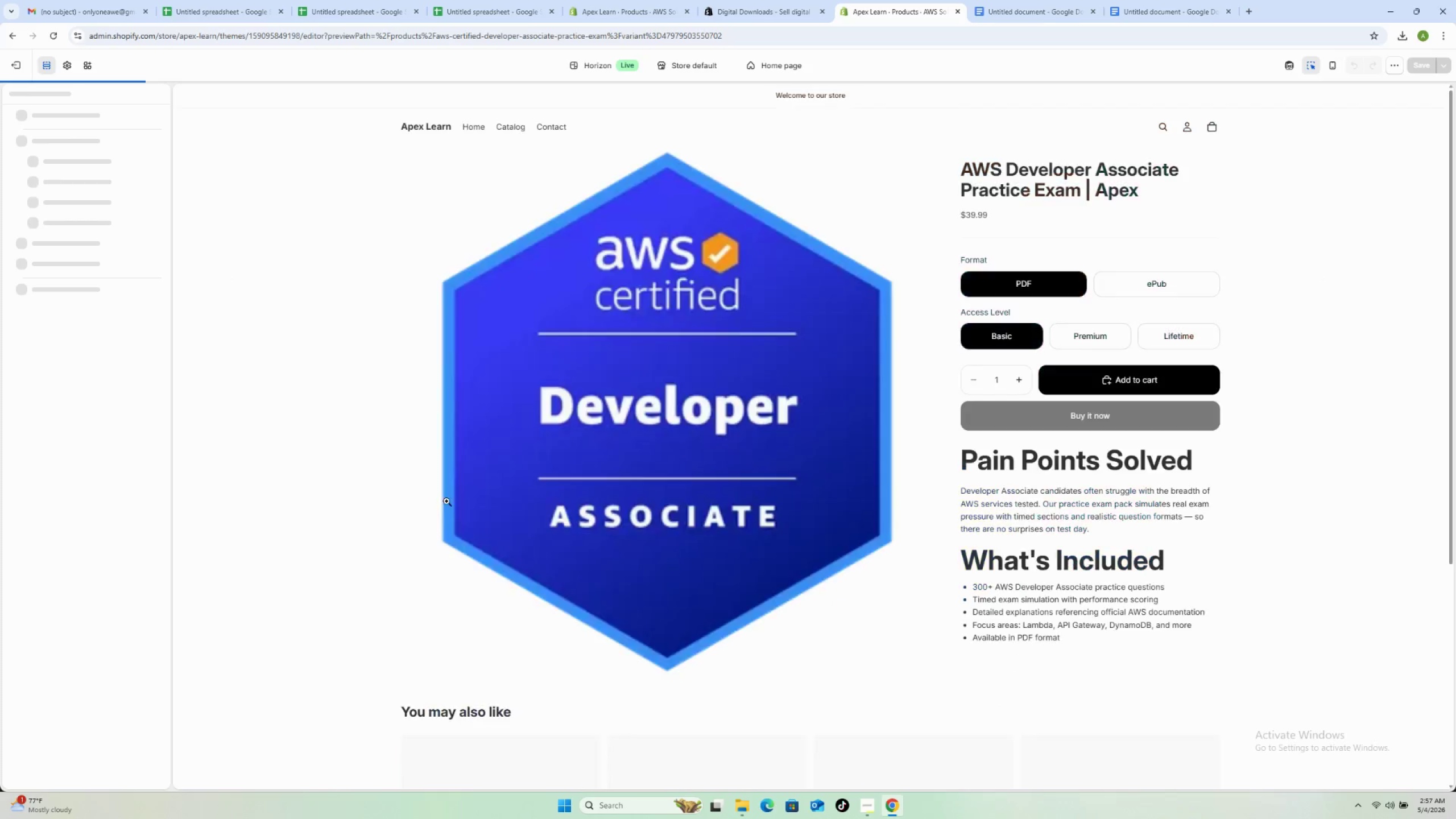 
scroll: coordinate [451, 496], scroll_direction: down, amount: 4.0
 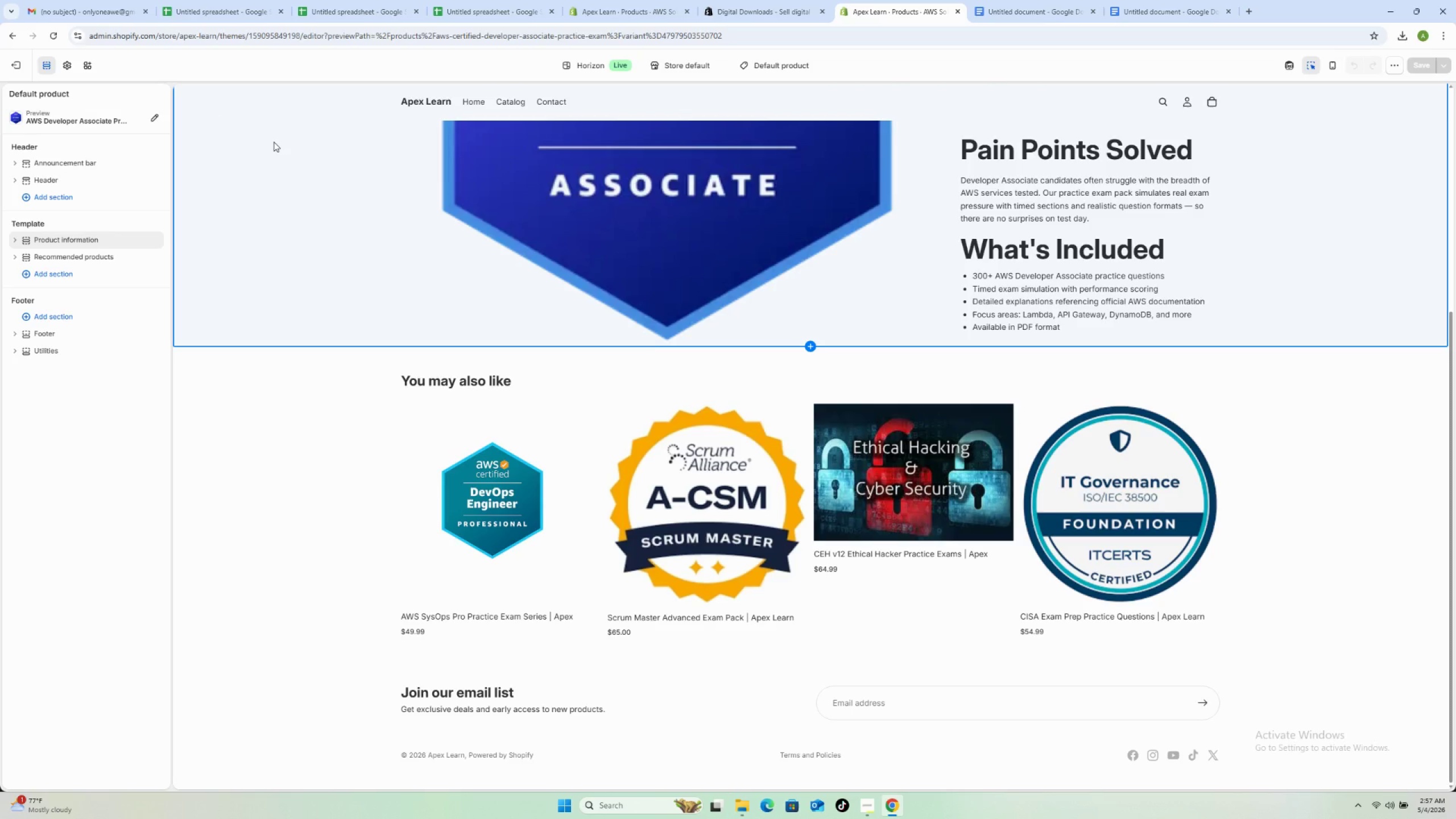 
wait(38.3)
 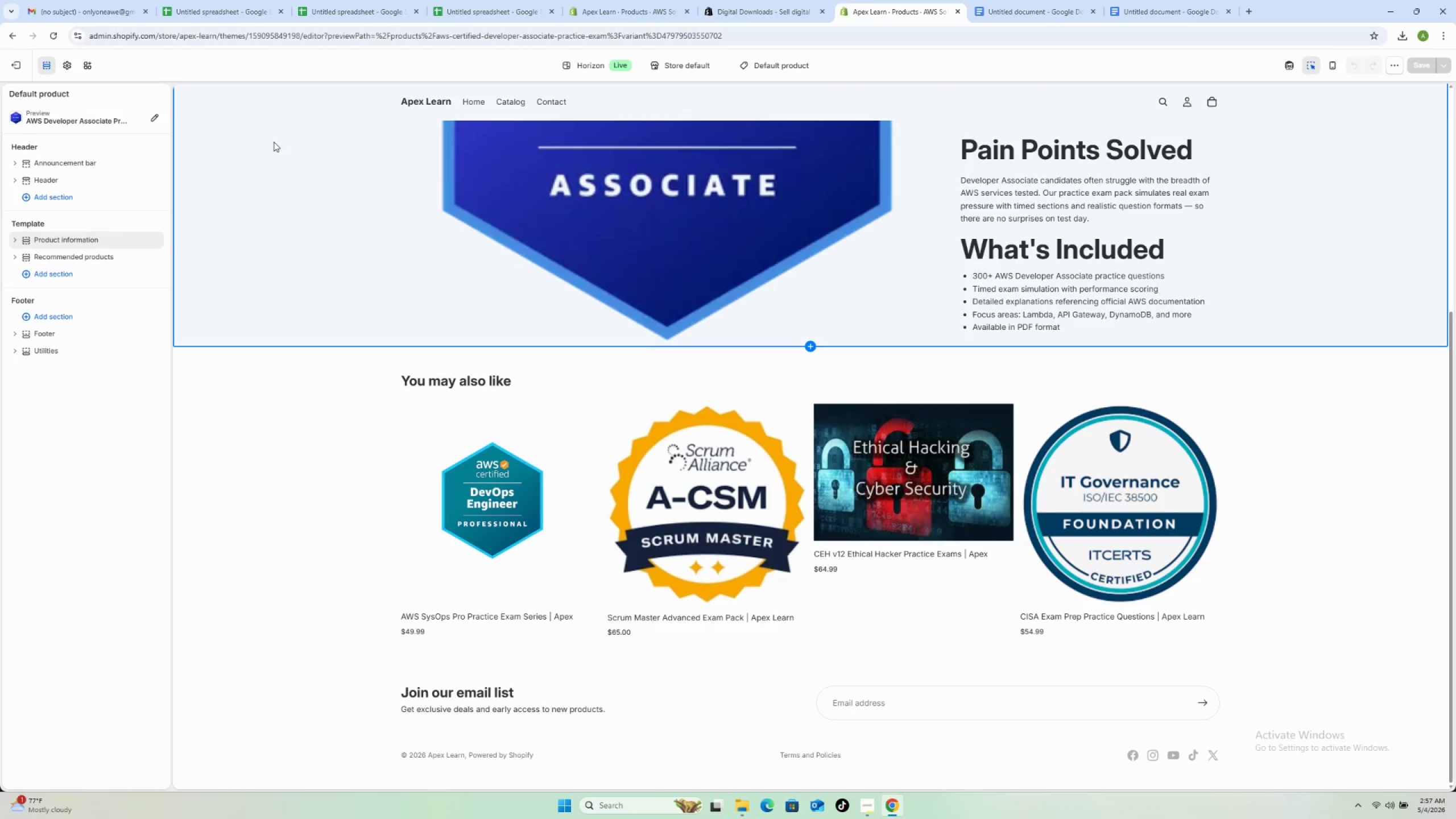 
scroll: coordinate [447, 307], scroll_direction: up, amount: 14.0
 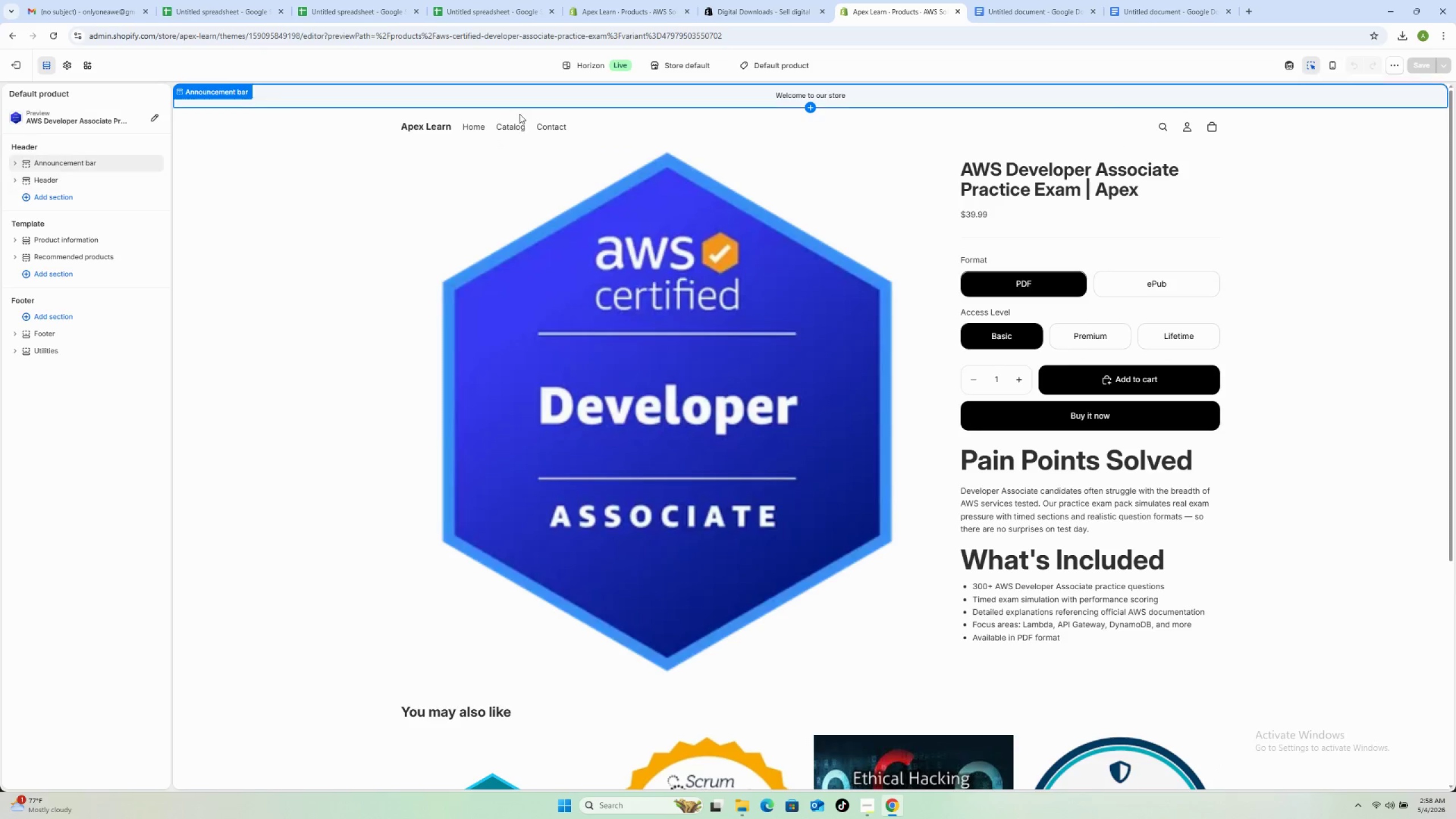 
left_click([464, 128])
 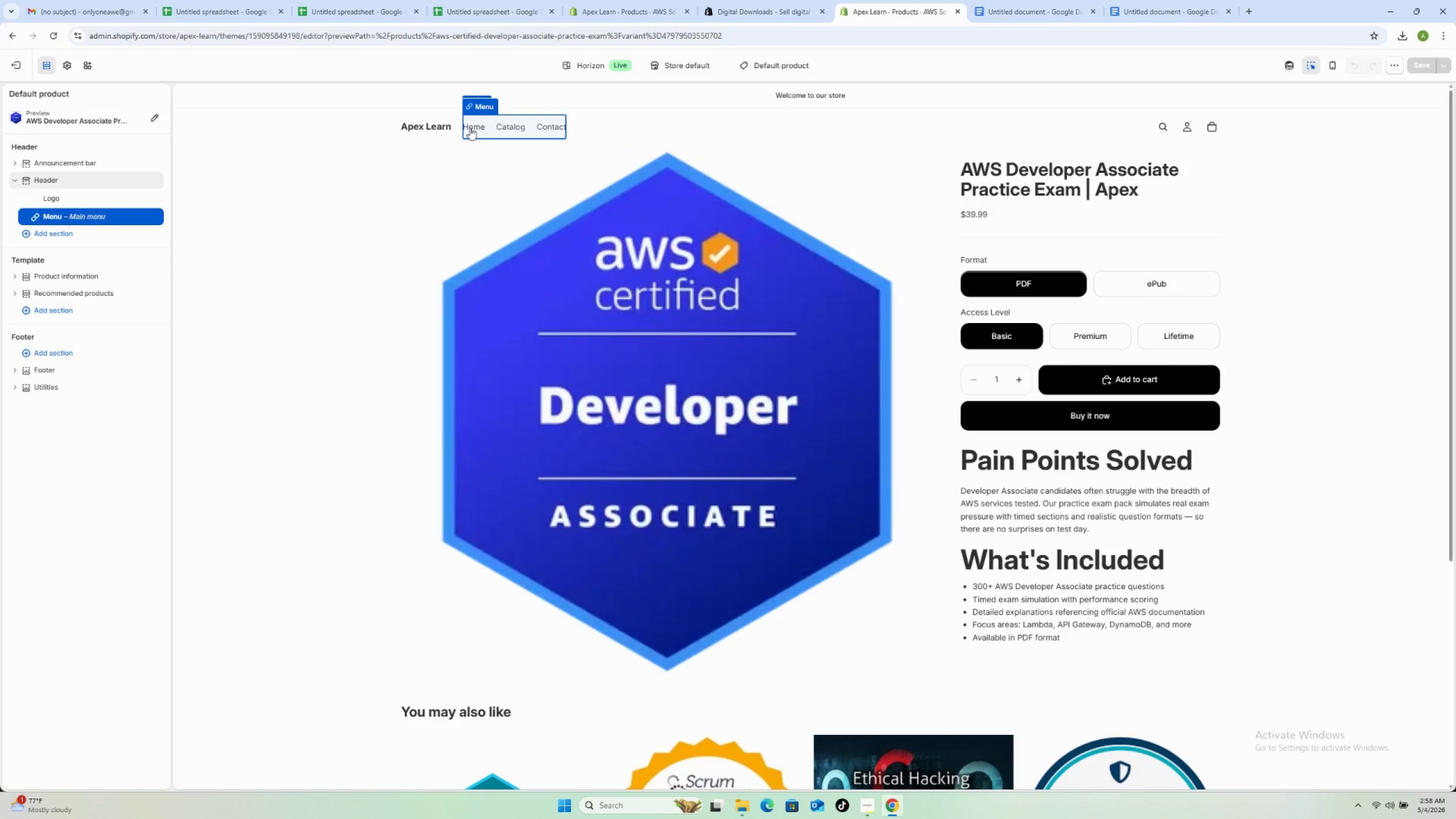 
left_click([470, 127])
 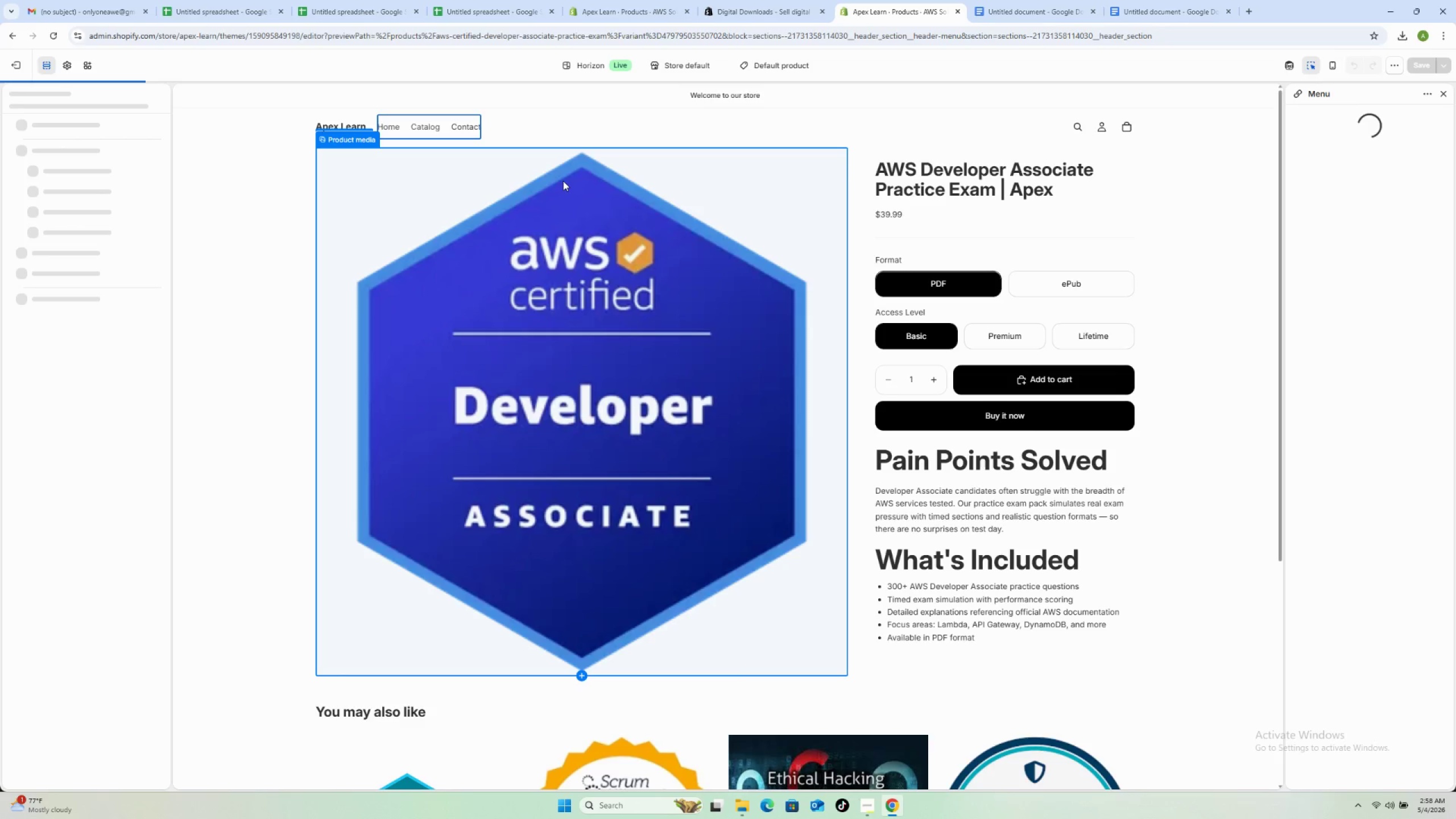 
wait(11.86)
 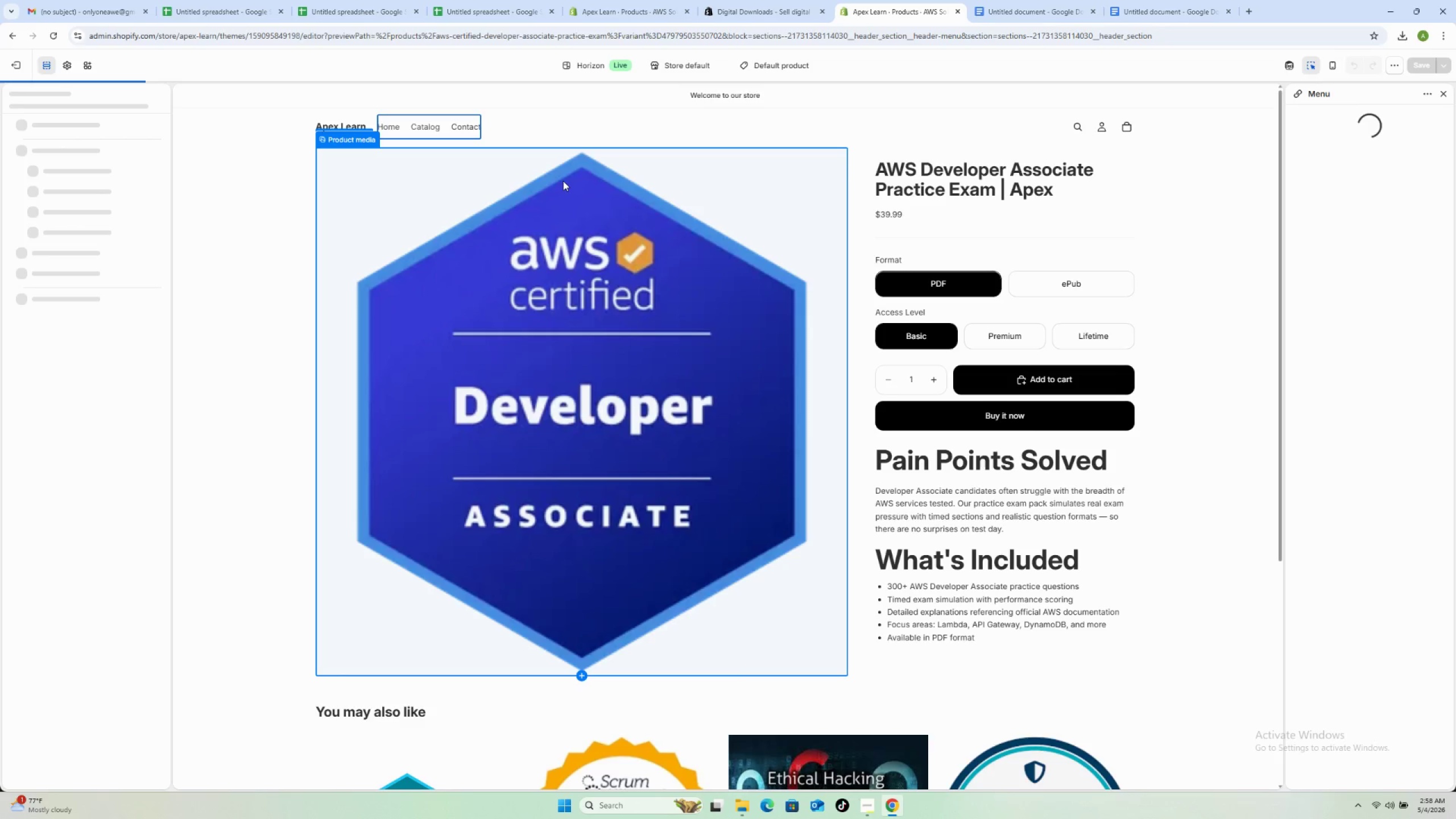 
left_click([388, 126])
 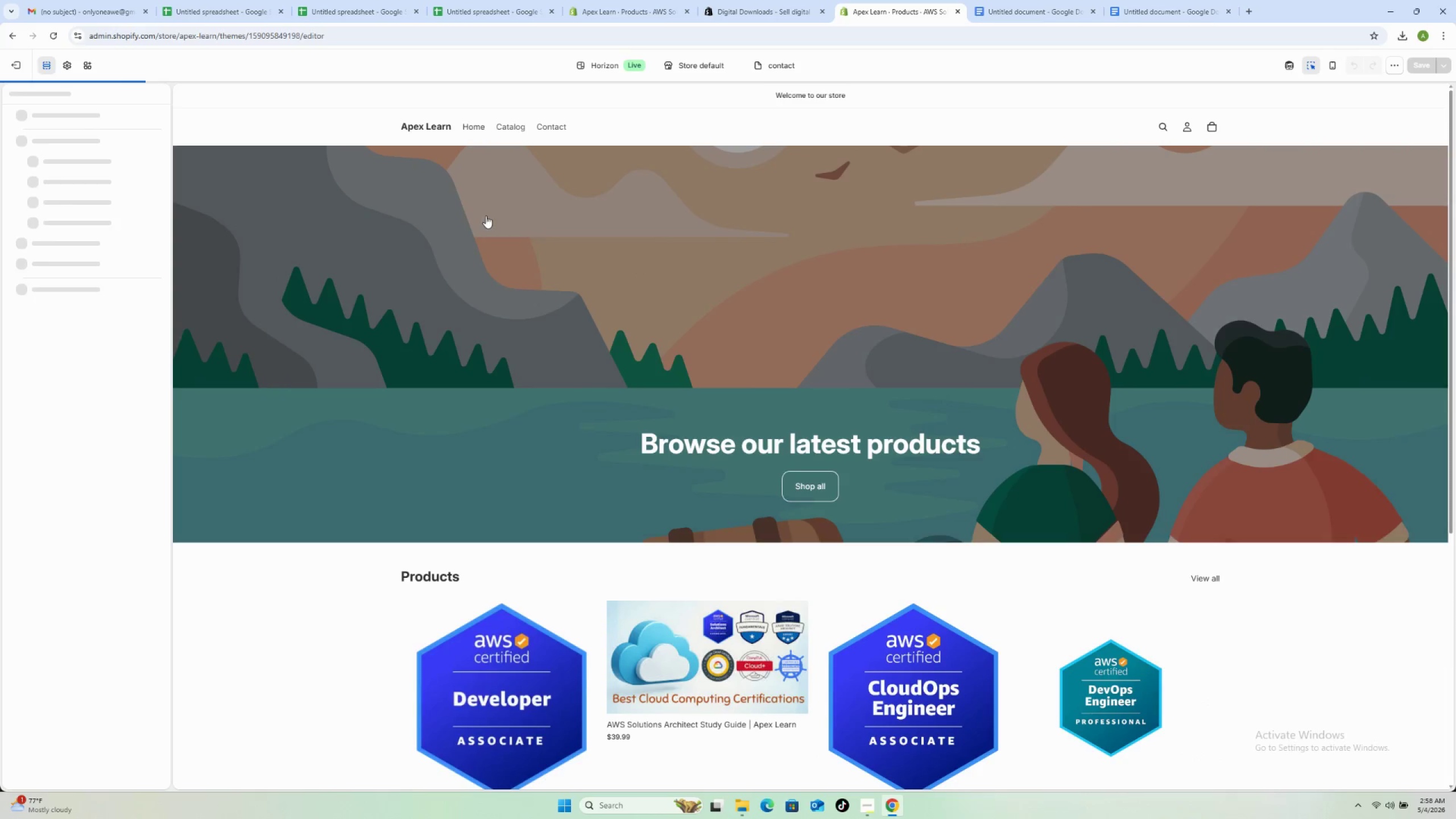 
left_click([799, 445])
 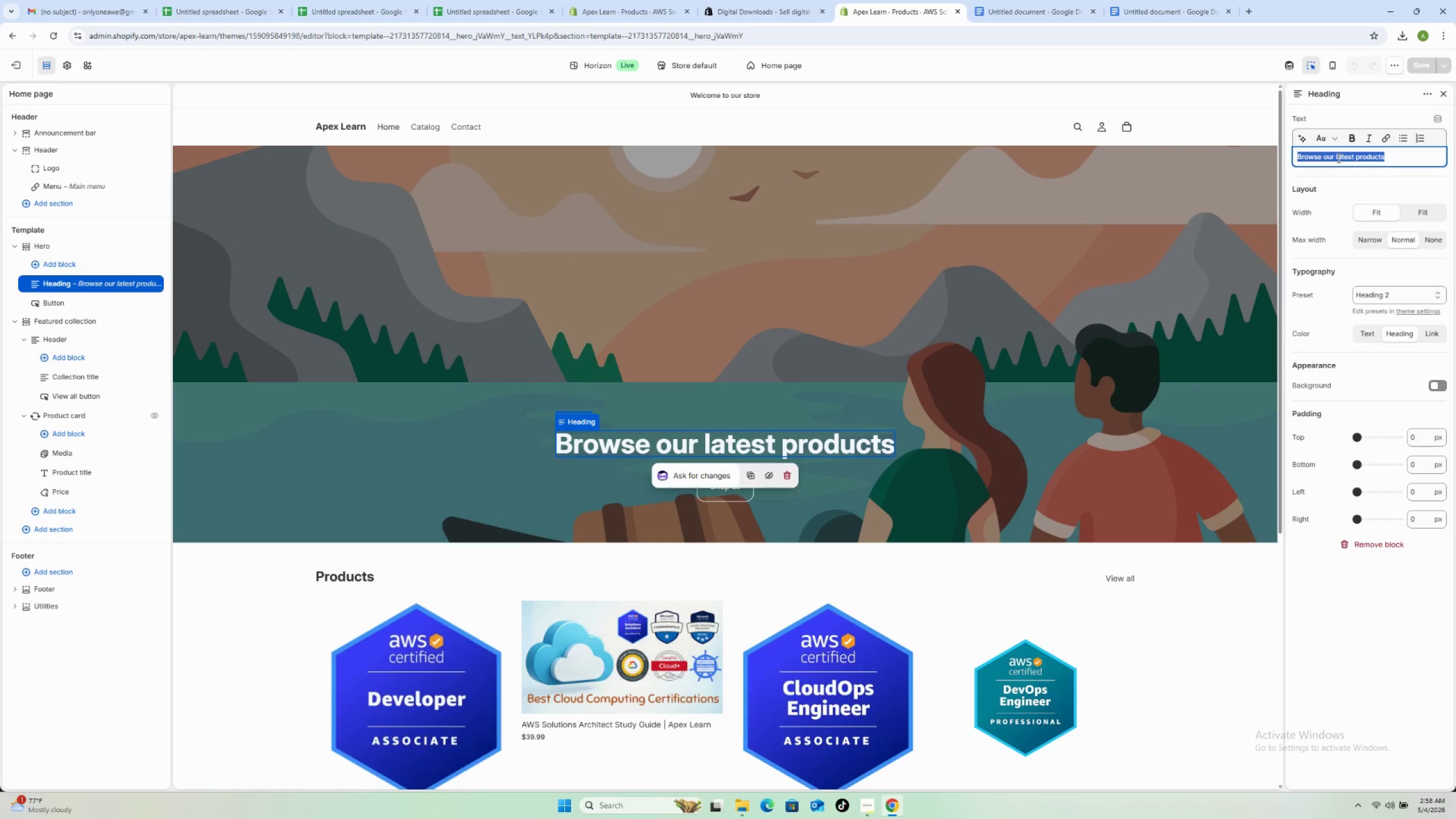 
wait(5.45)
 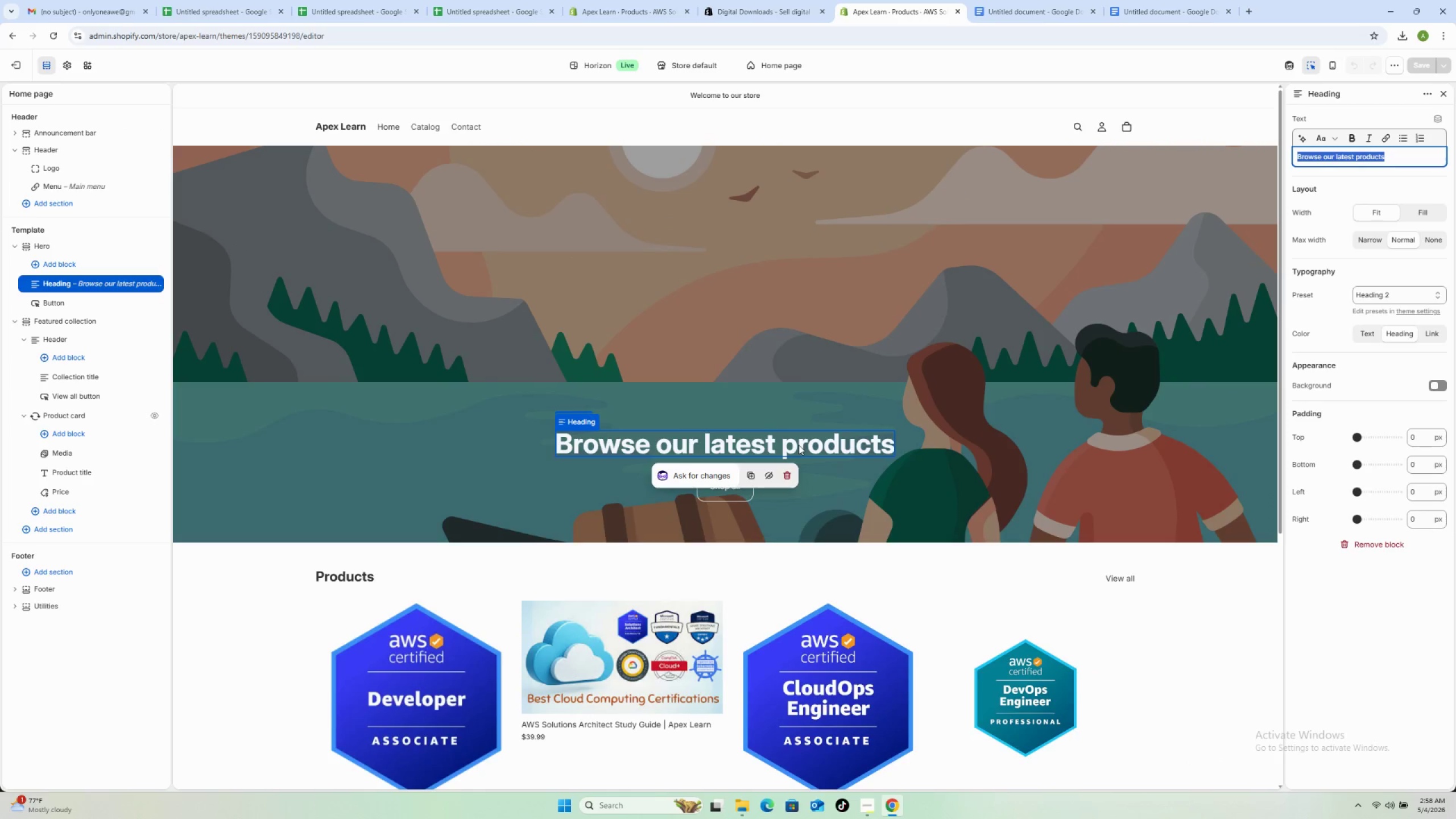 
type(Master Your Certification. Pass First Time)
 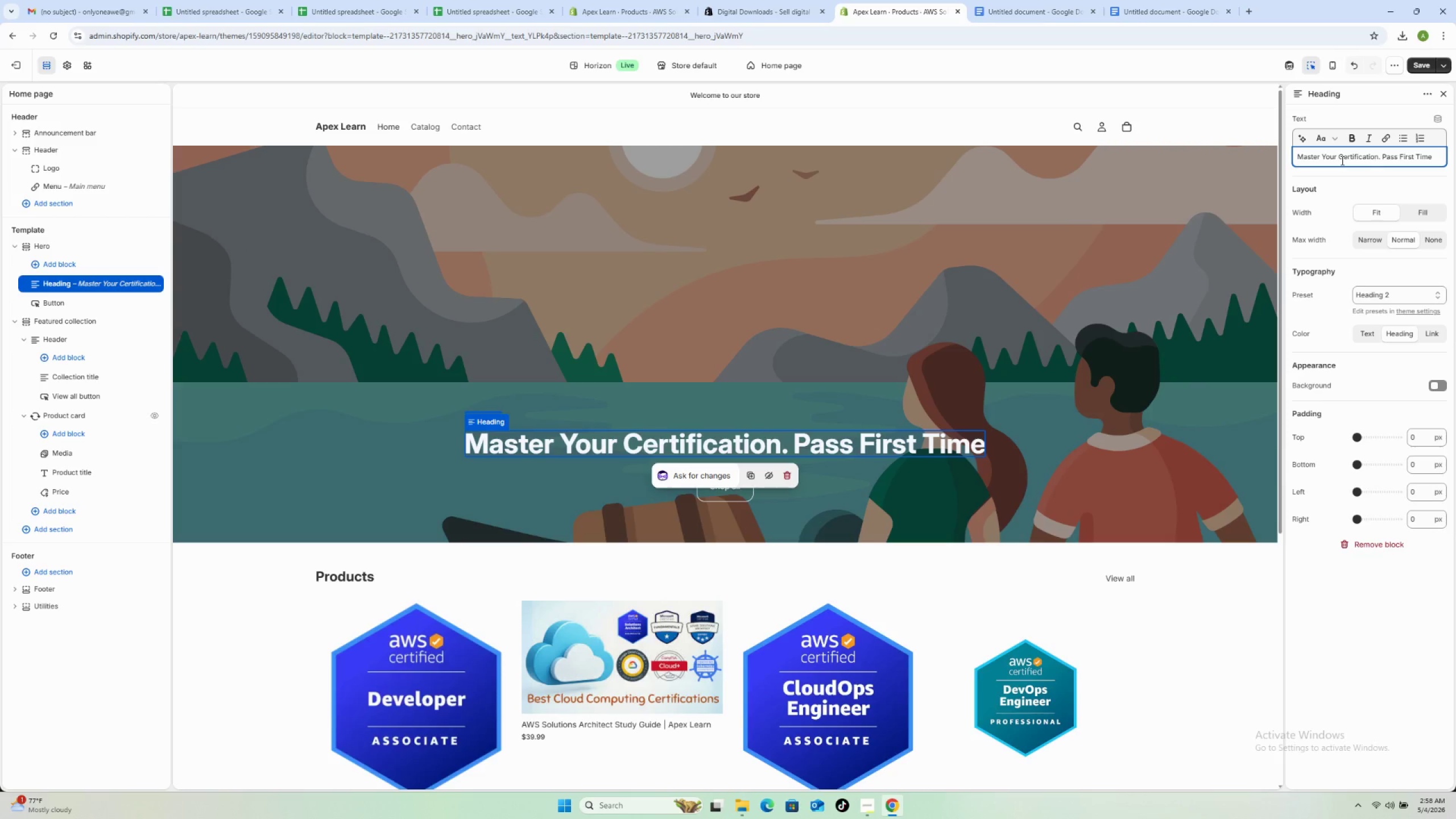 
left_click([1418, 65])
 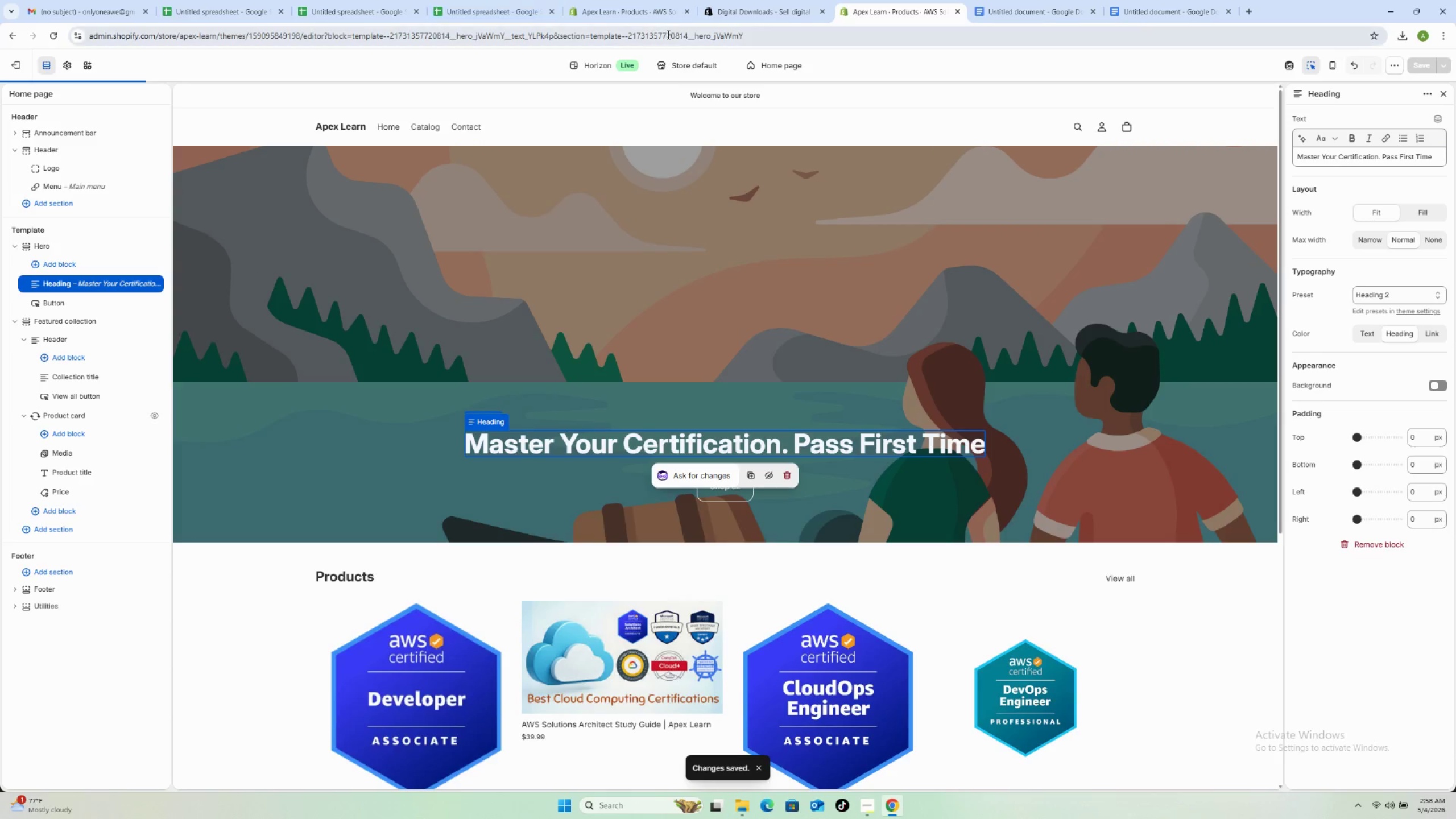 
left_click([19, 64])
 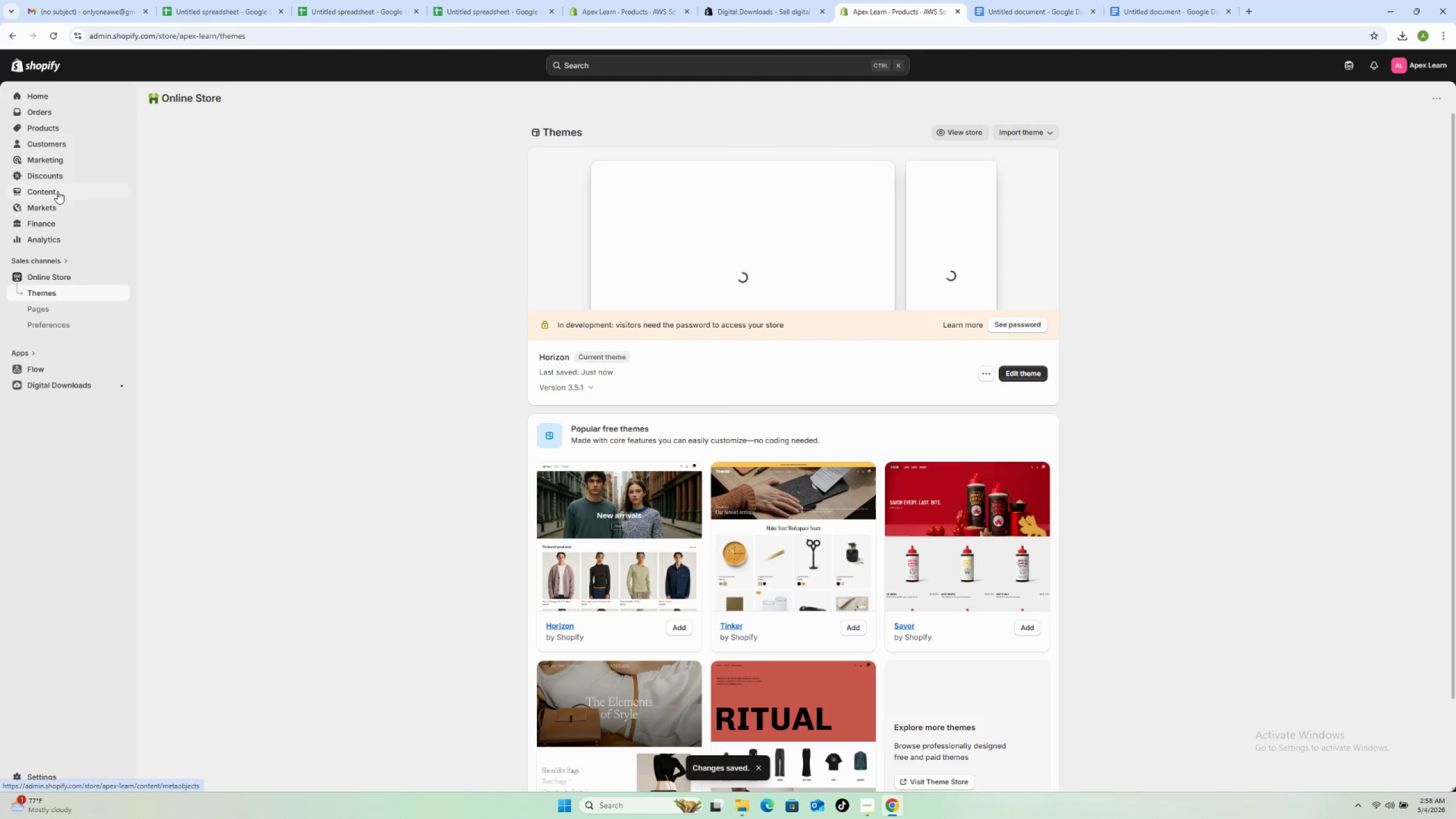 
wait(5.92)
 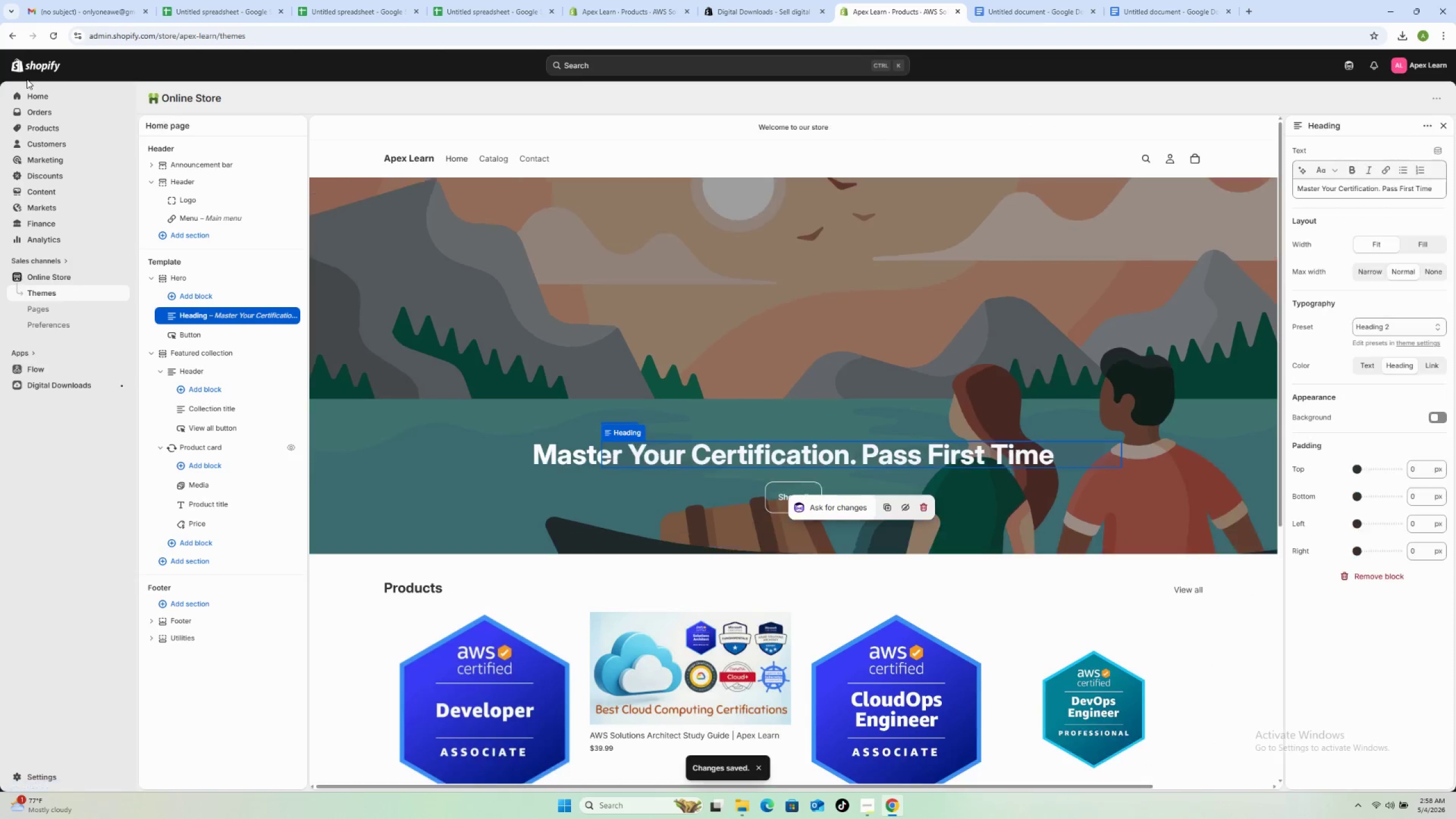 
left_click([52, 239])
 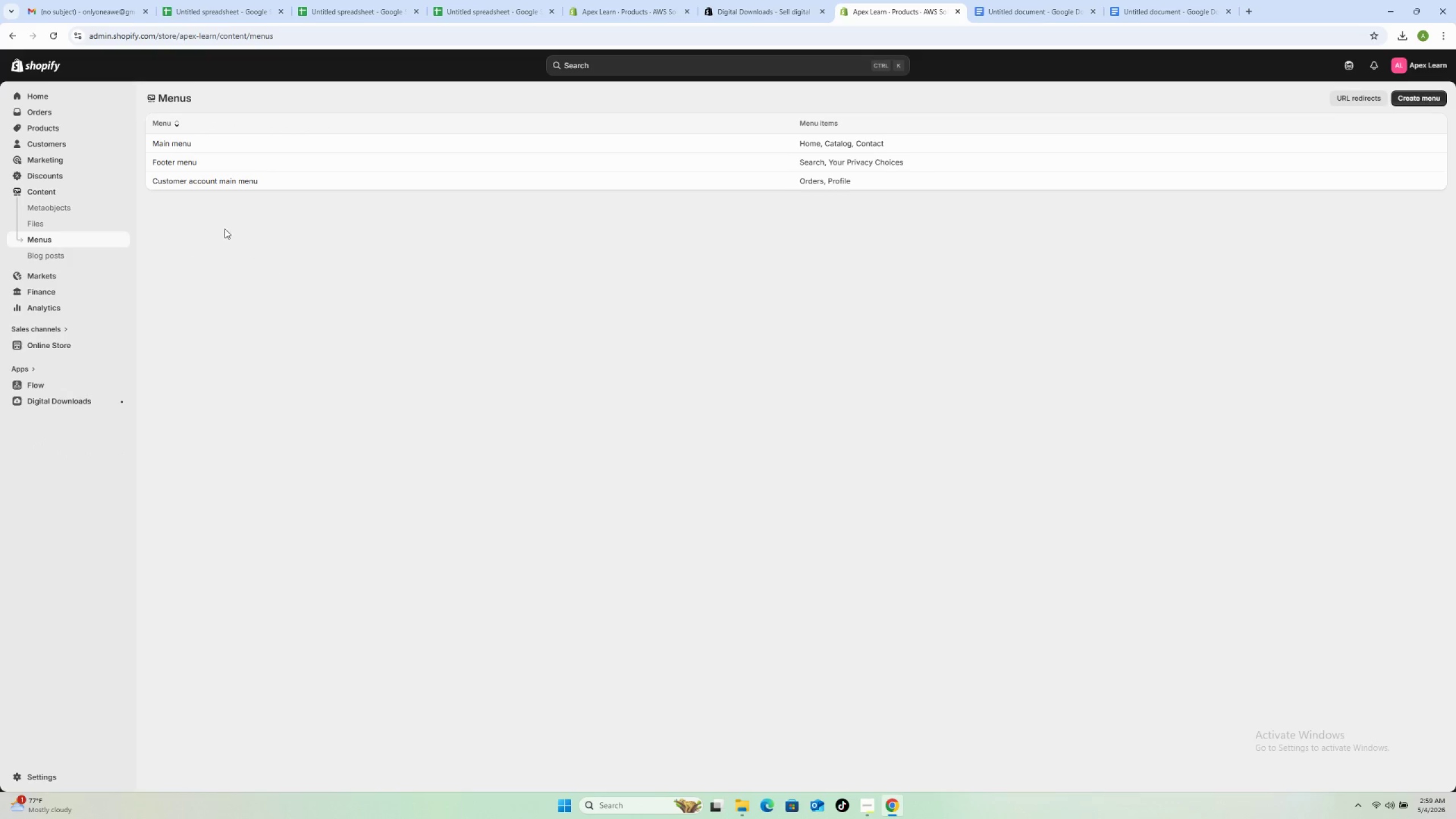 
wait(10.56)
 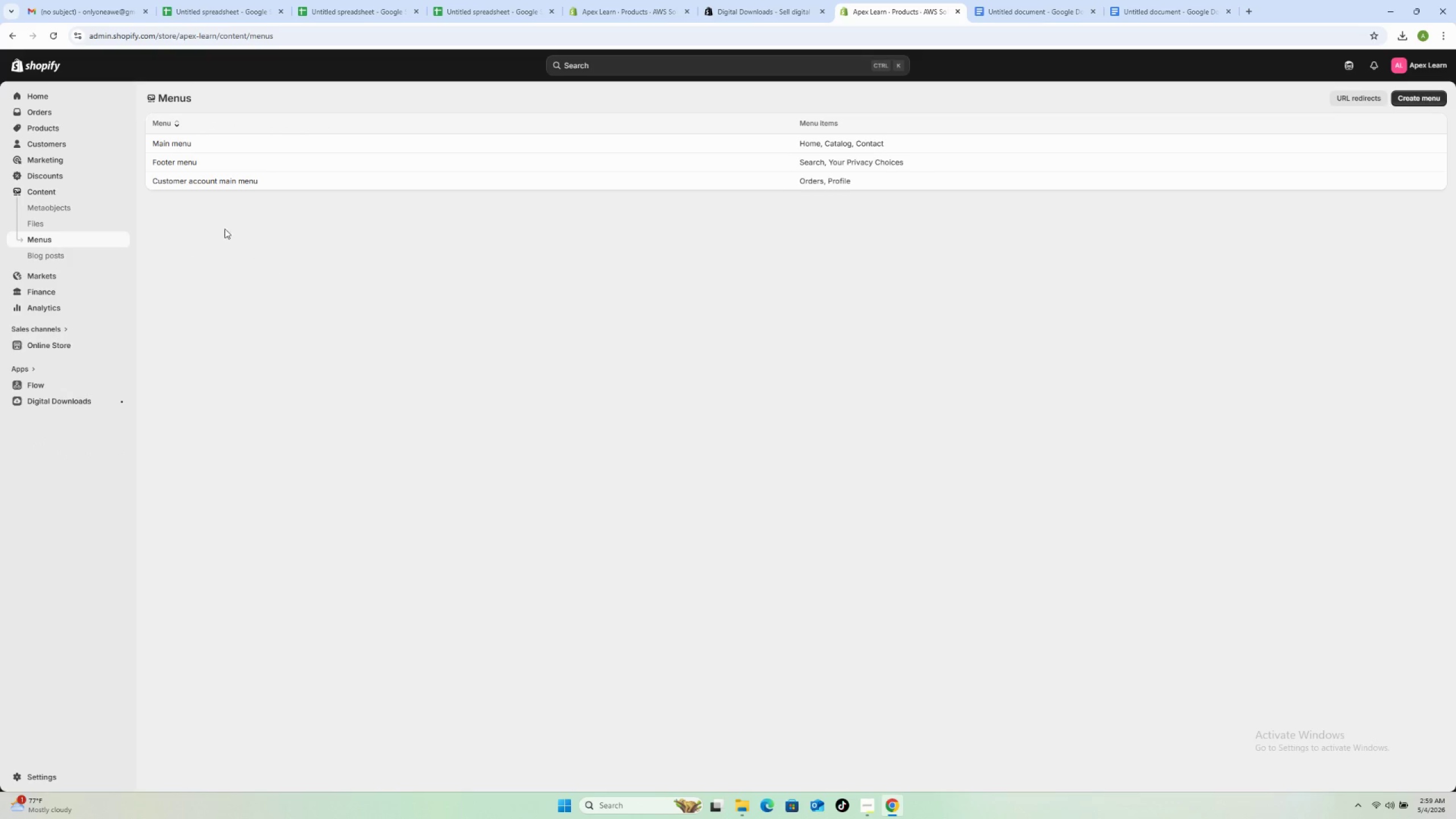 
left_click([621, 96])
 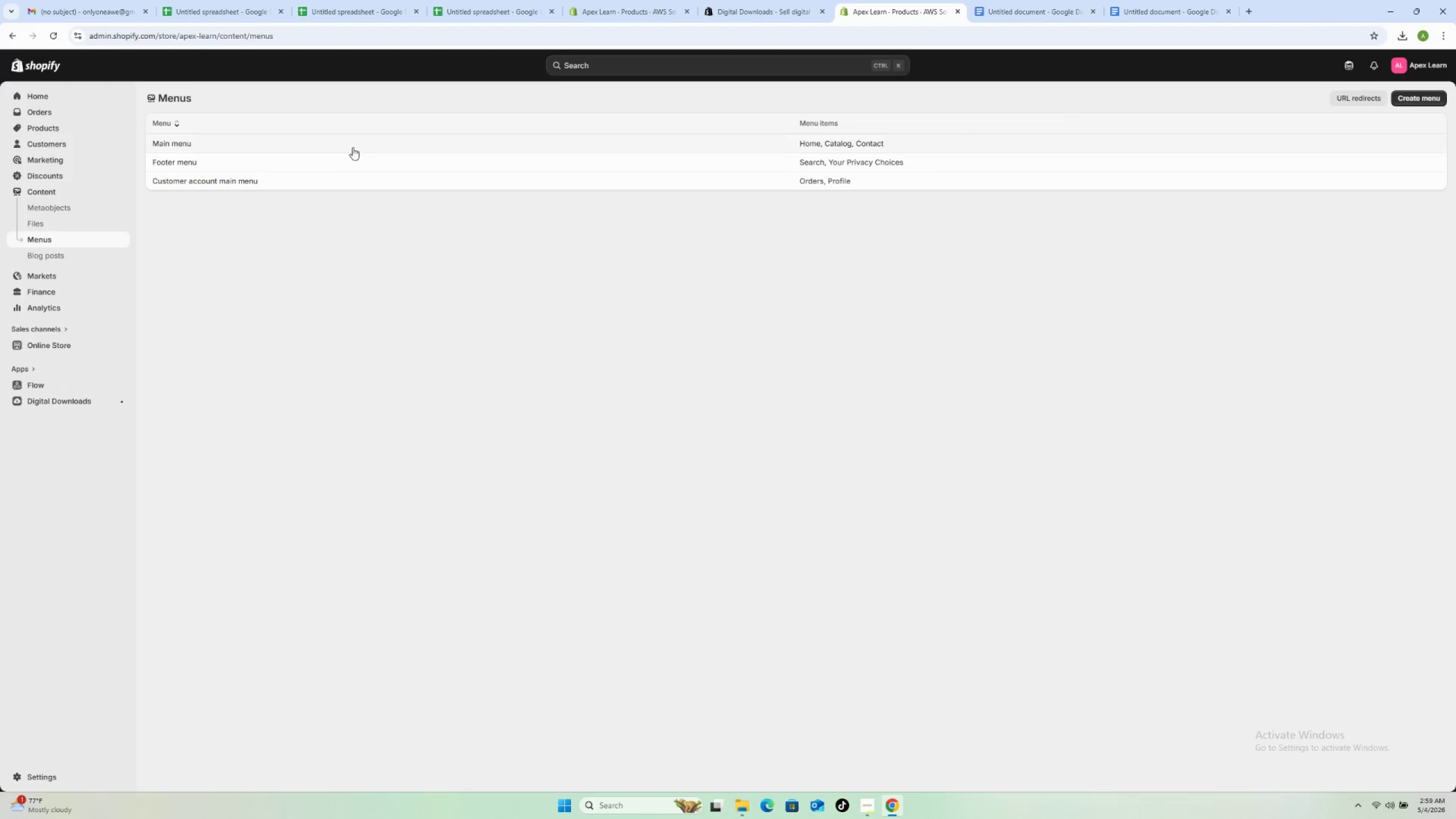 
left_click_drag(start_coordinate=[332, 153], to_coordinate=[329, 144])
 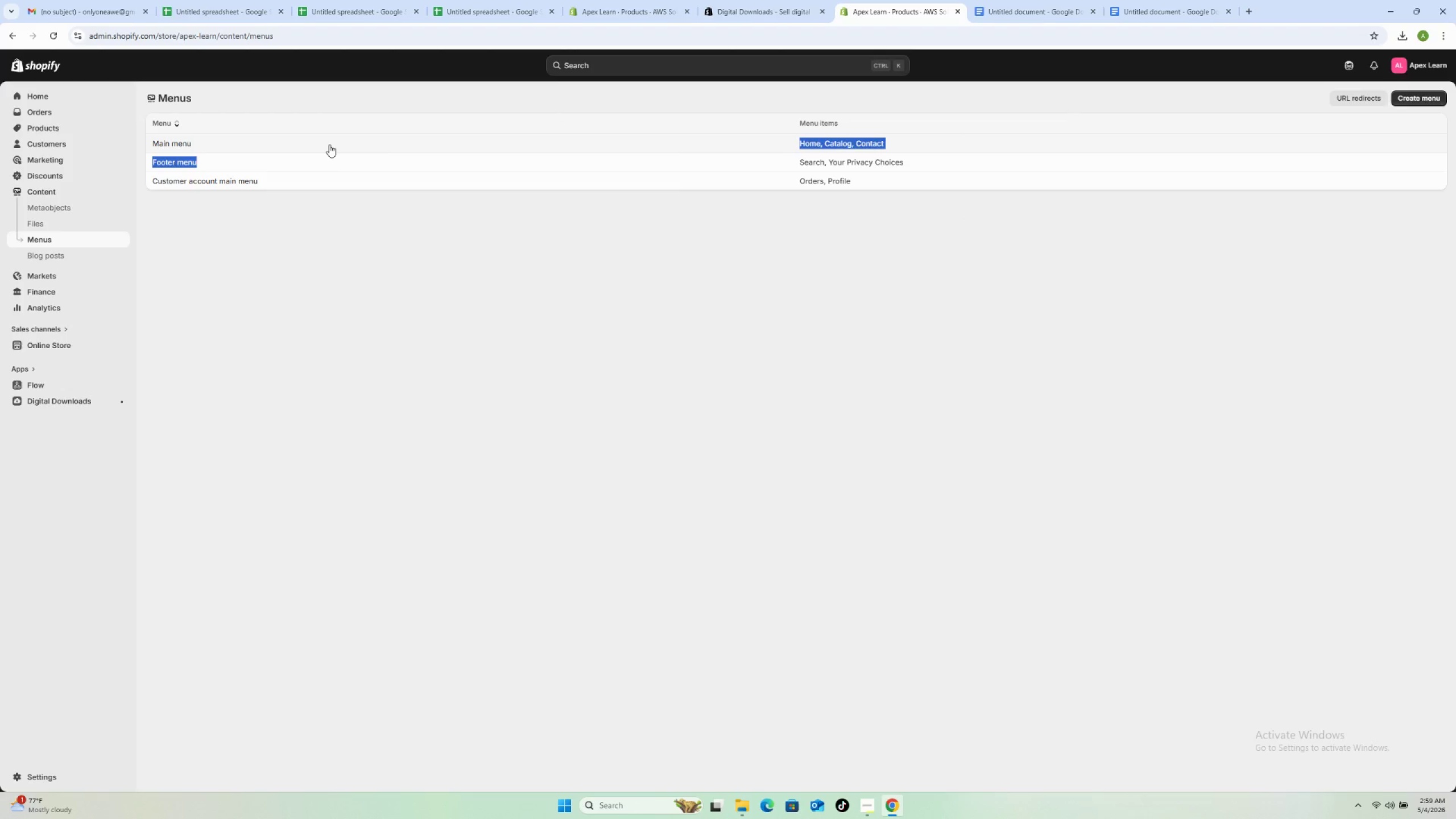 
left_click([329, 144])
 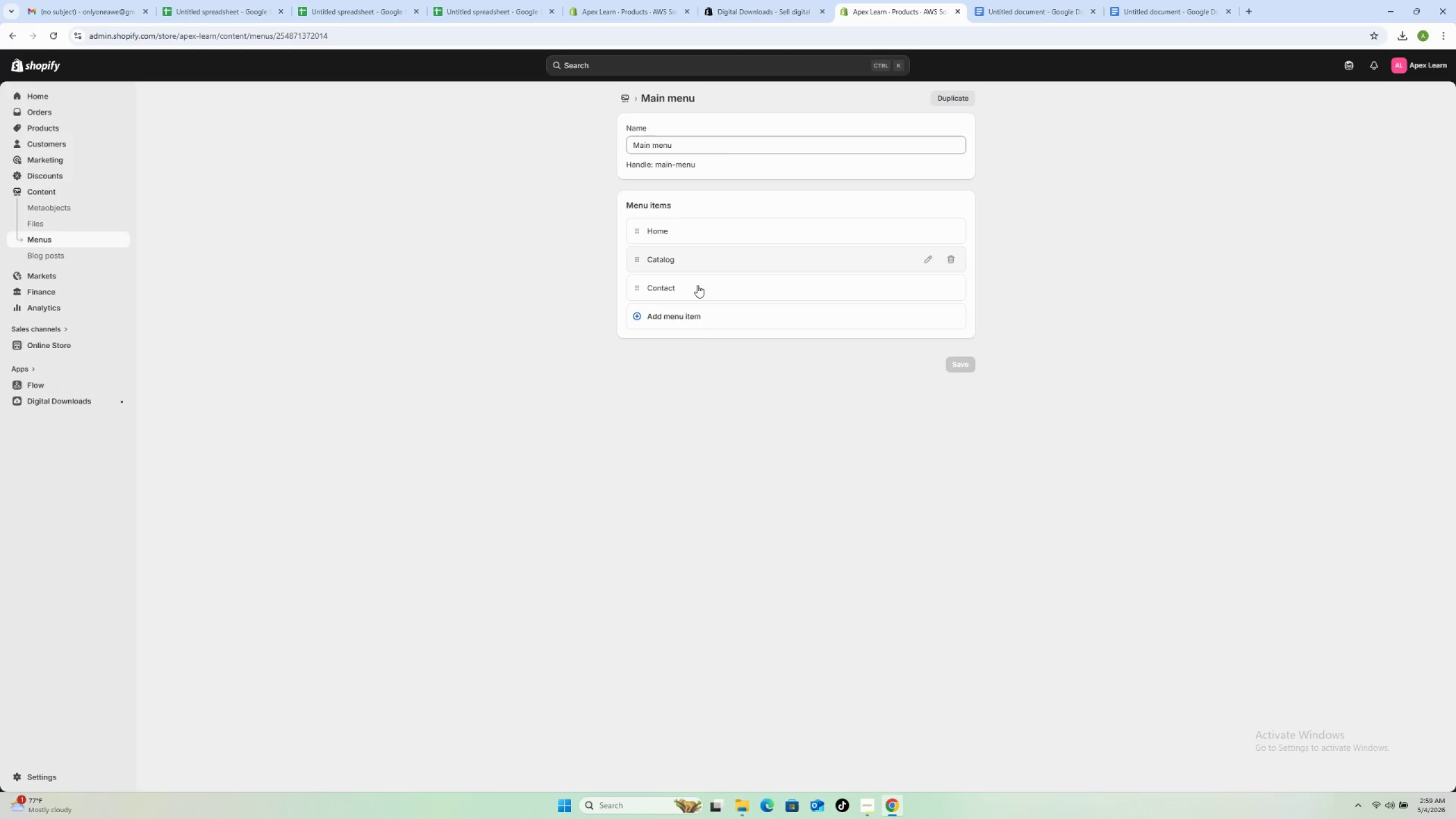 
left_click([679, 311])
 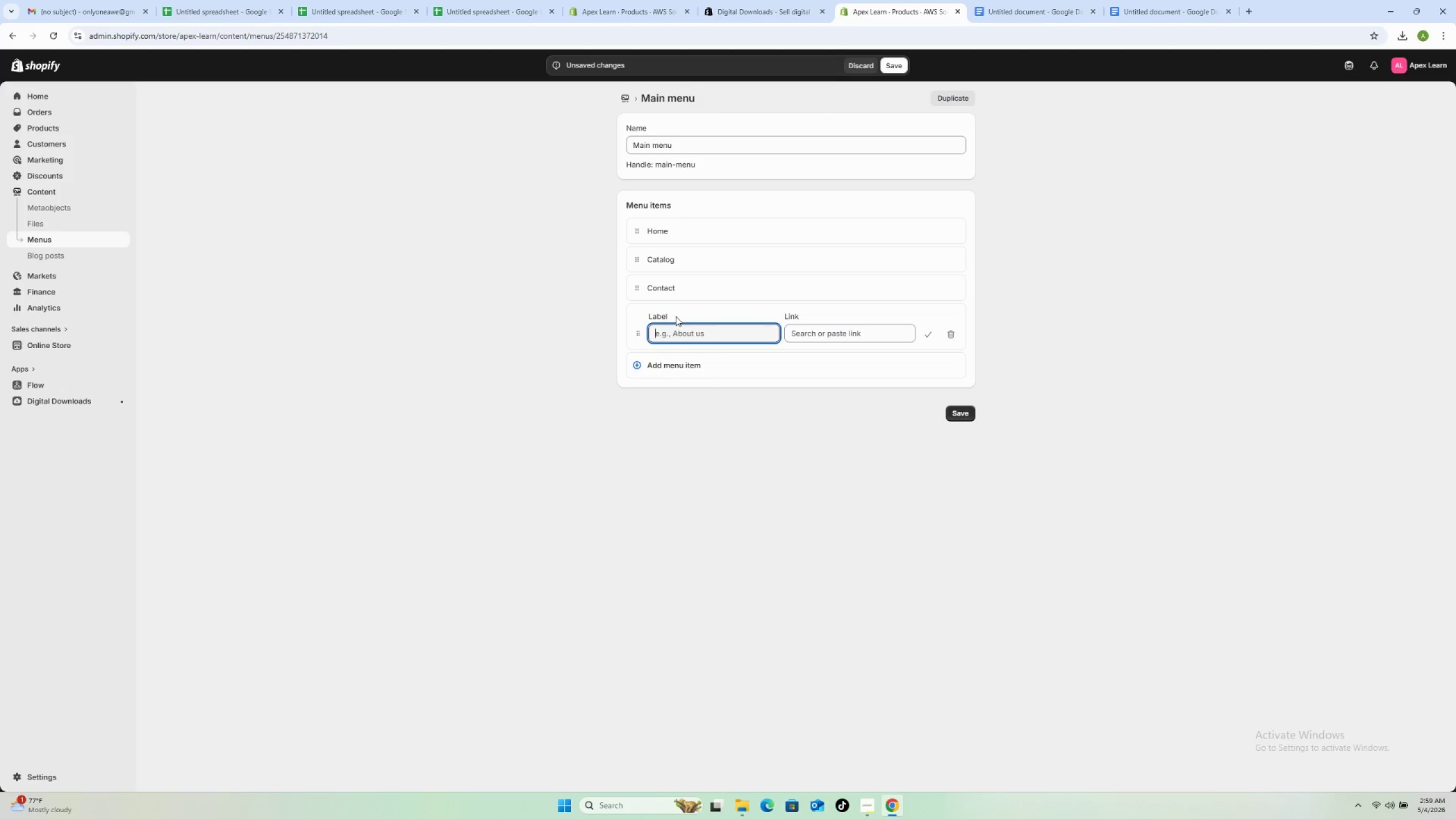 
left_click([687, 333])
 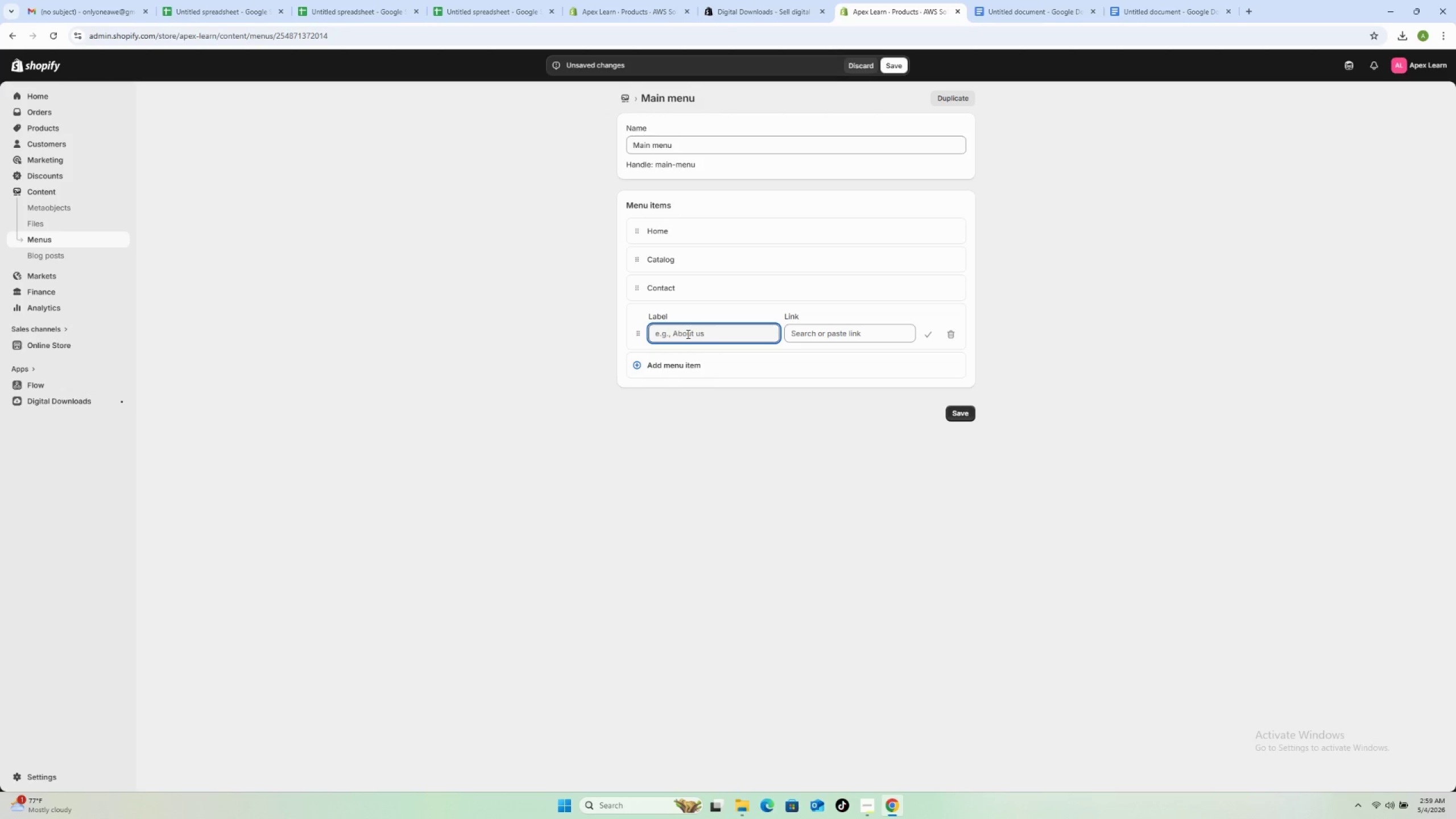 
type(Study Guides)
 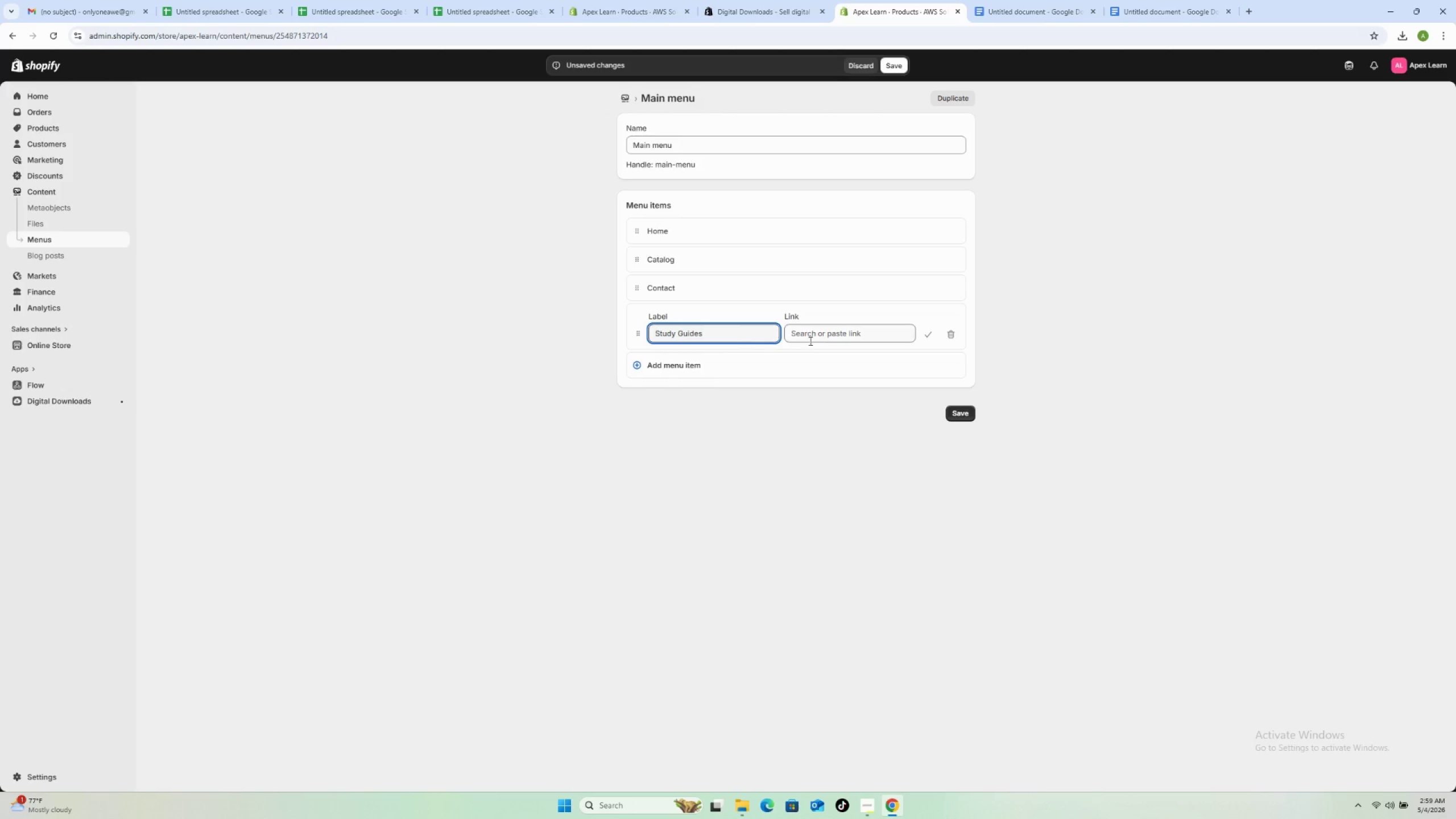 
left_click([848, 342])
 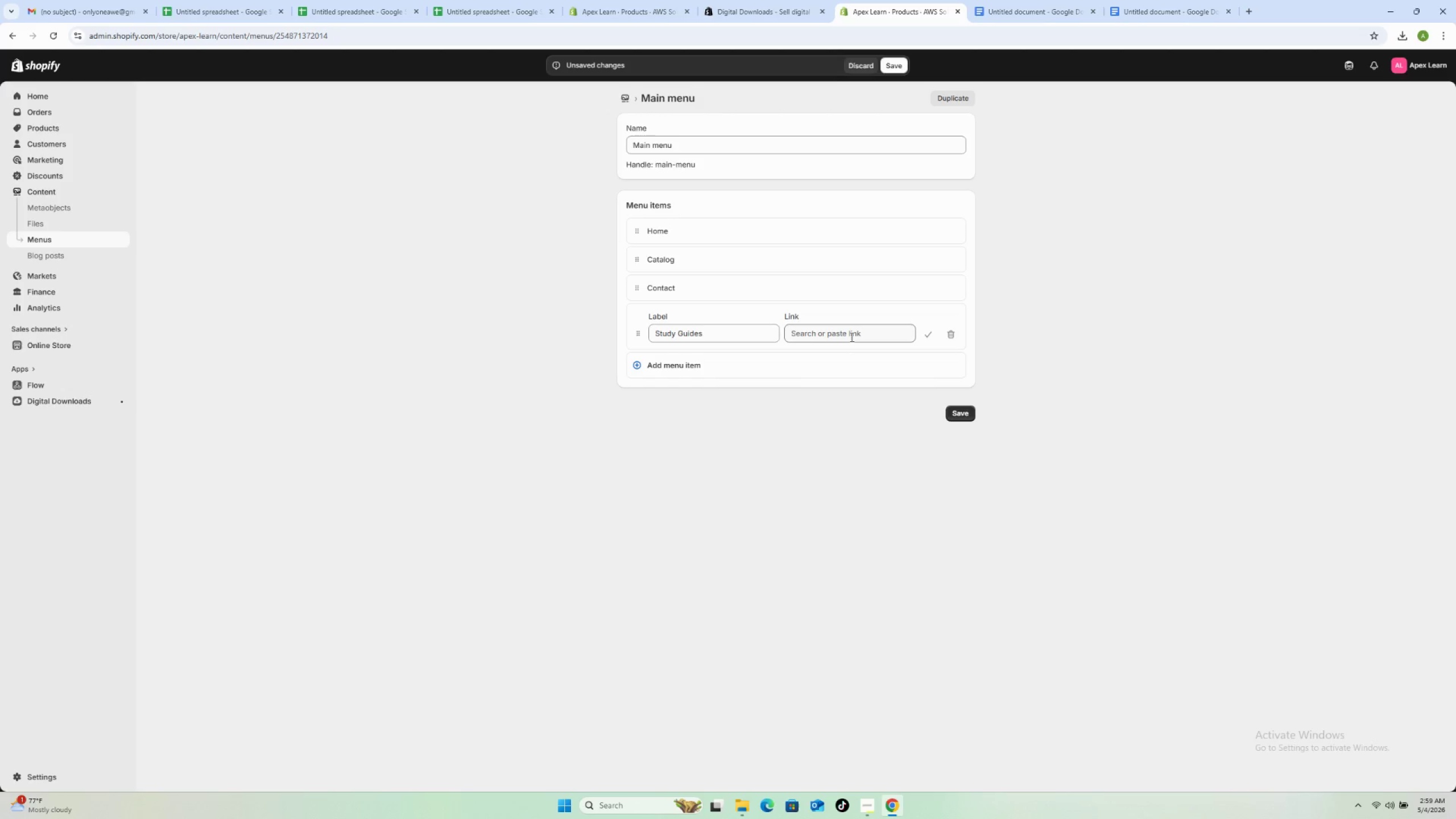 
left_click([851, 335])
 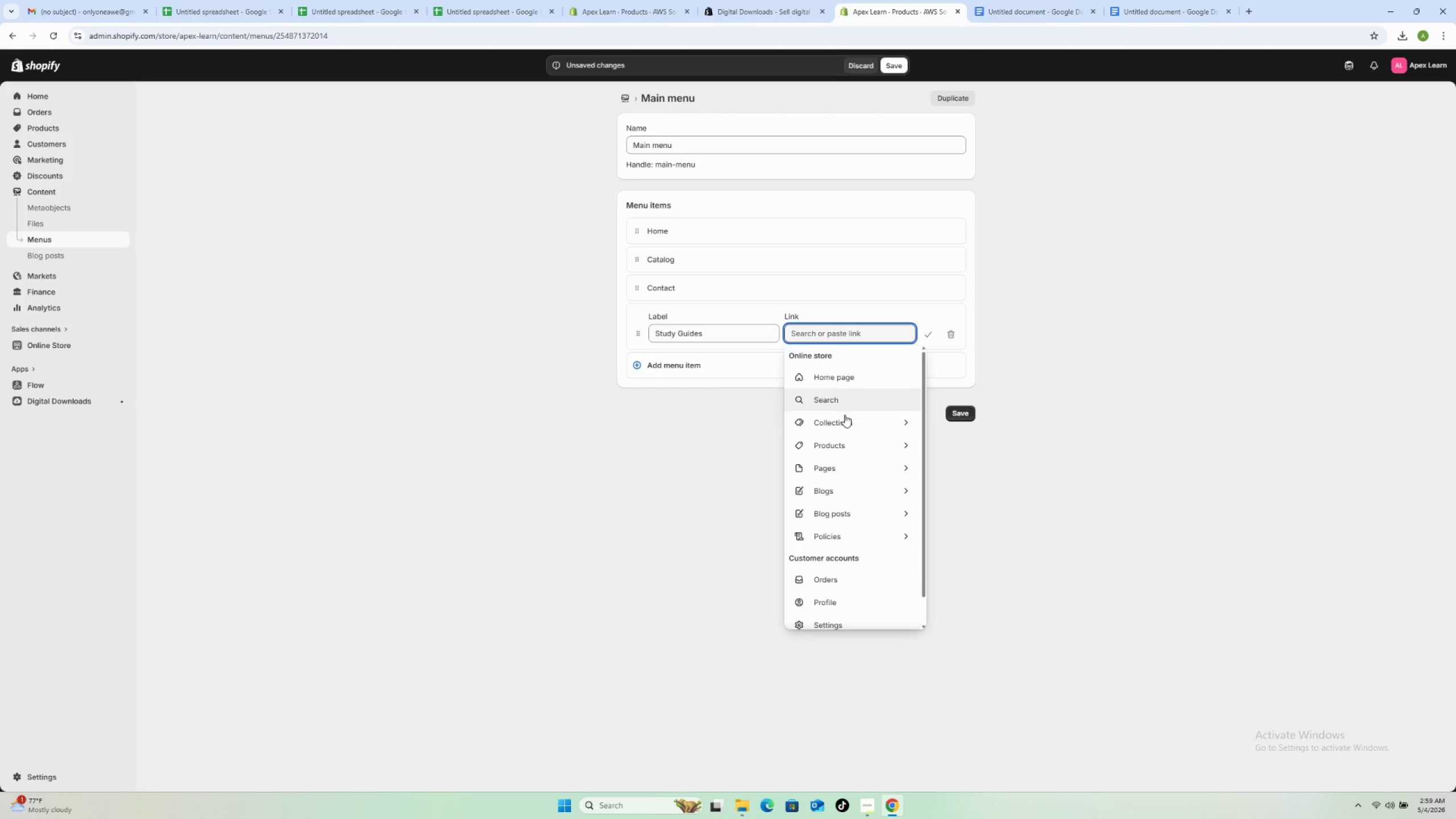 
left_click([848, 424])
 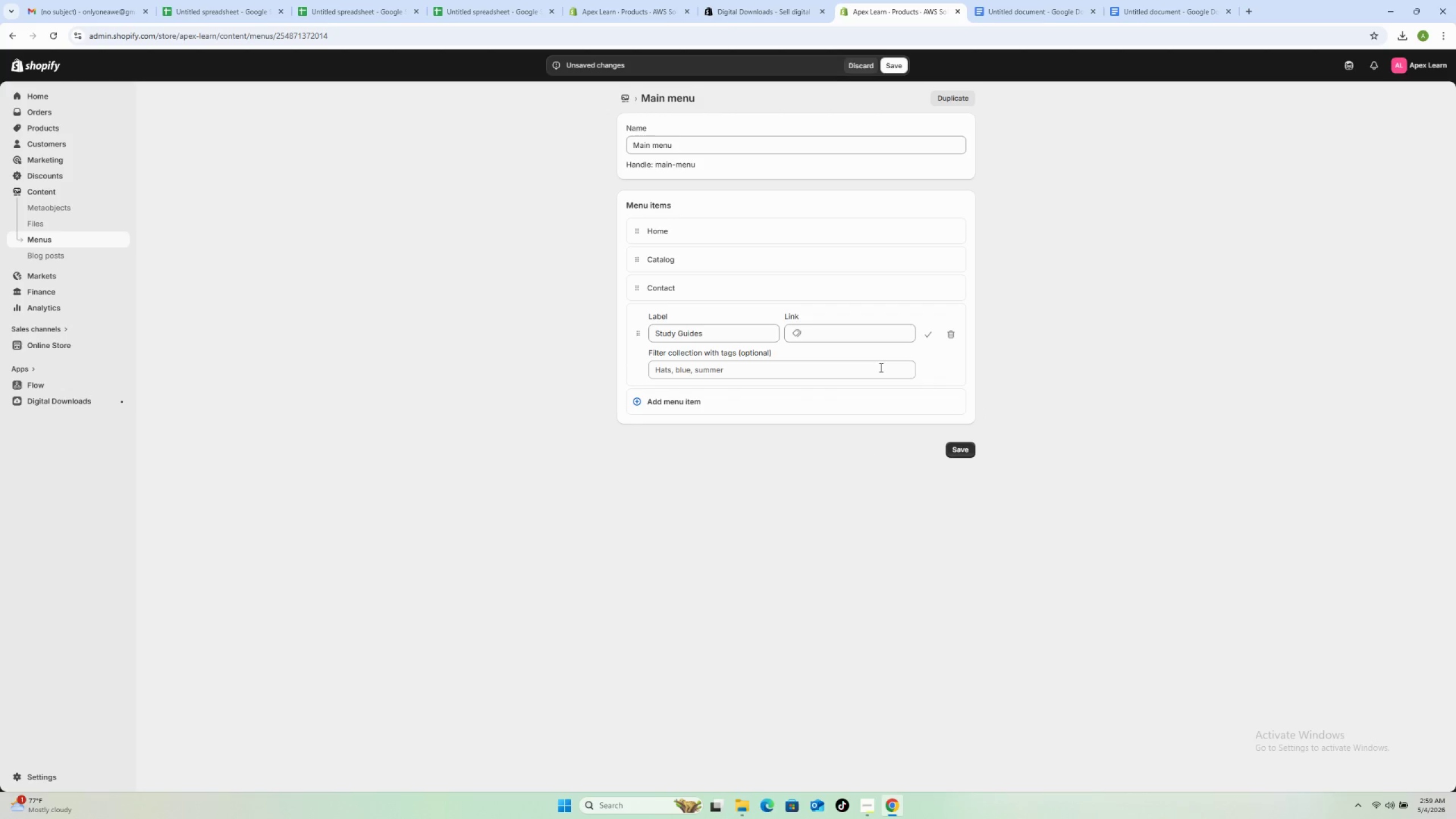 
left_click([930, 336])
 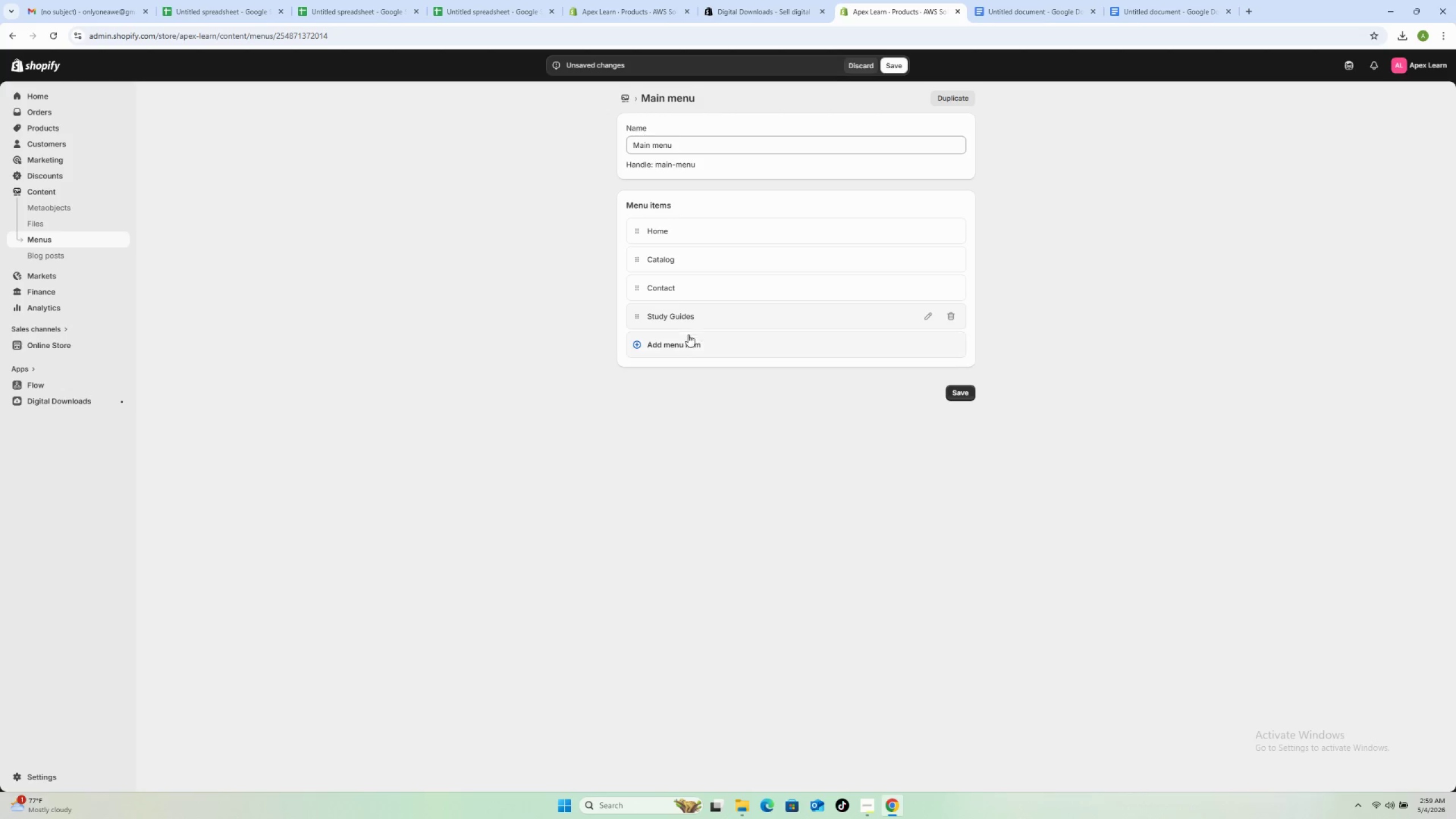 
left_click([677, 344])
 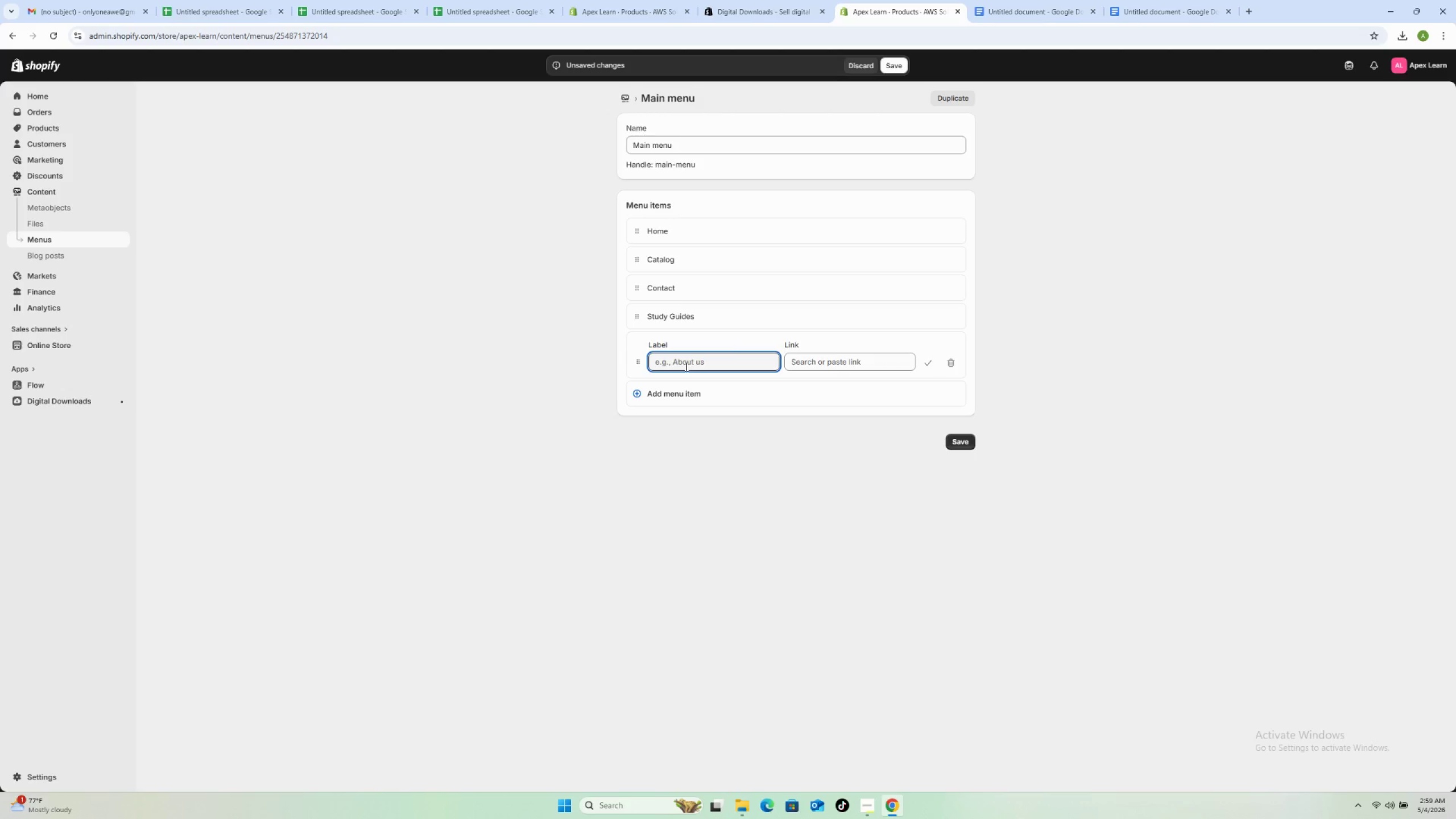 
left_click([685, 366])
 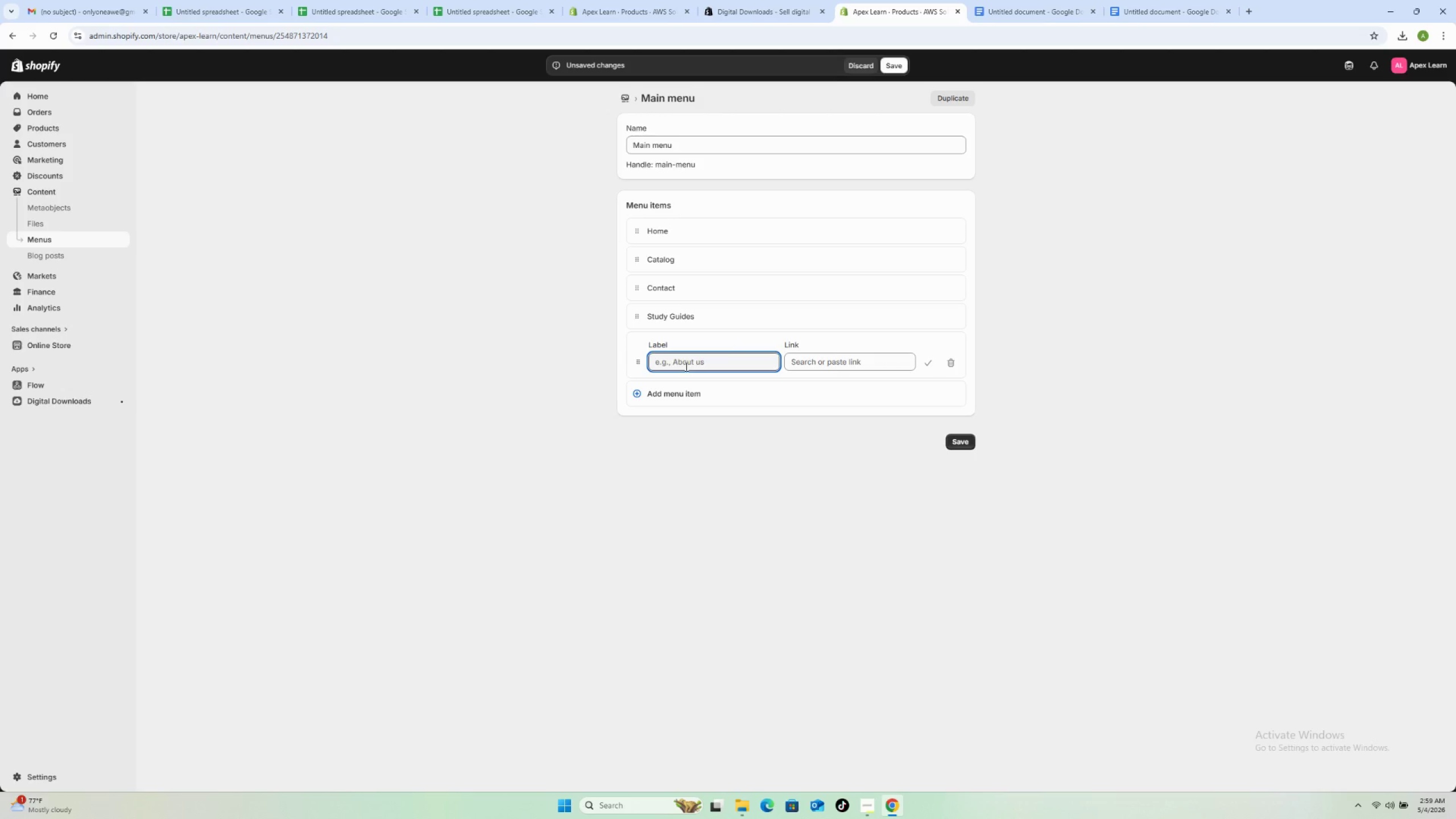 
type(PRaci)
key(Backspace)
type(to)
key(Backspace)
type(ice Exams)
 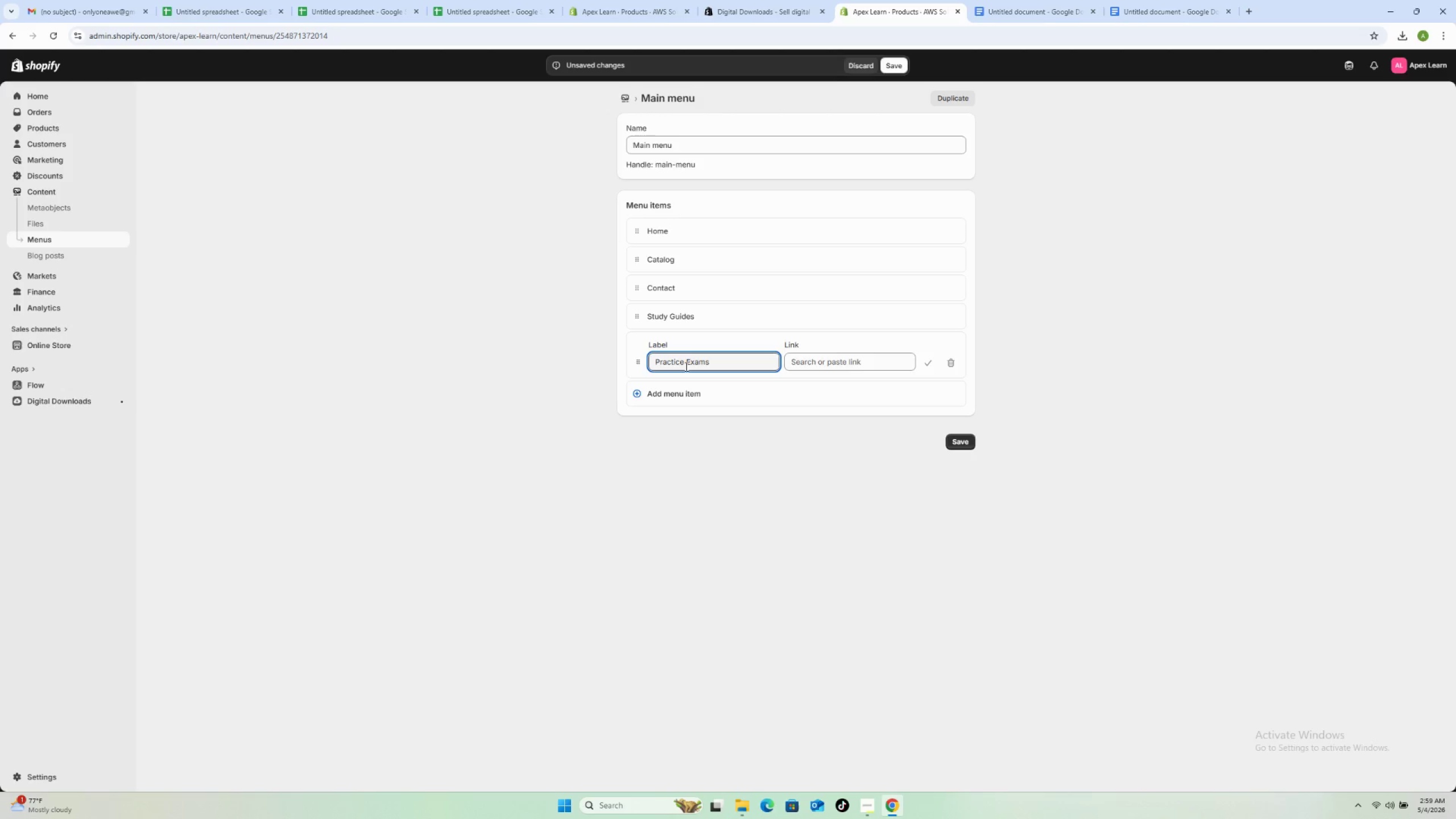 
left_click([828, 363])
 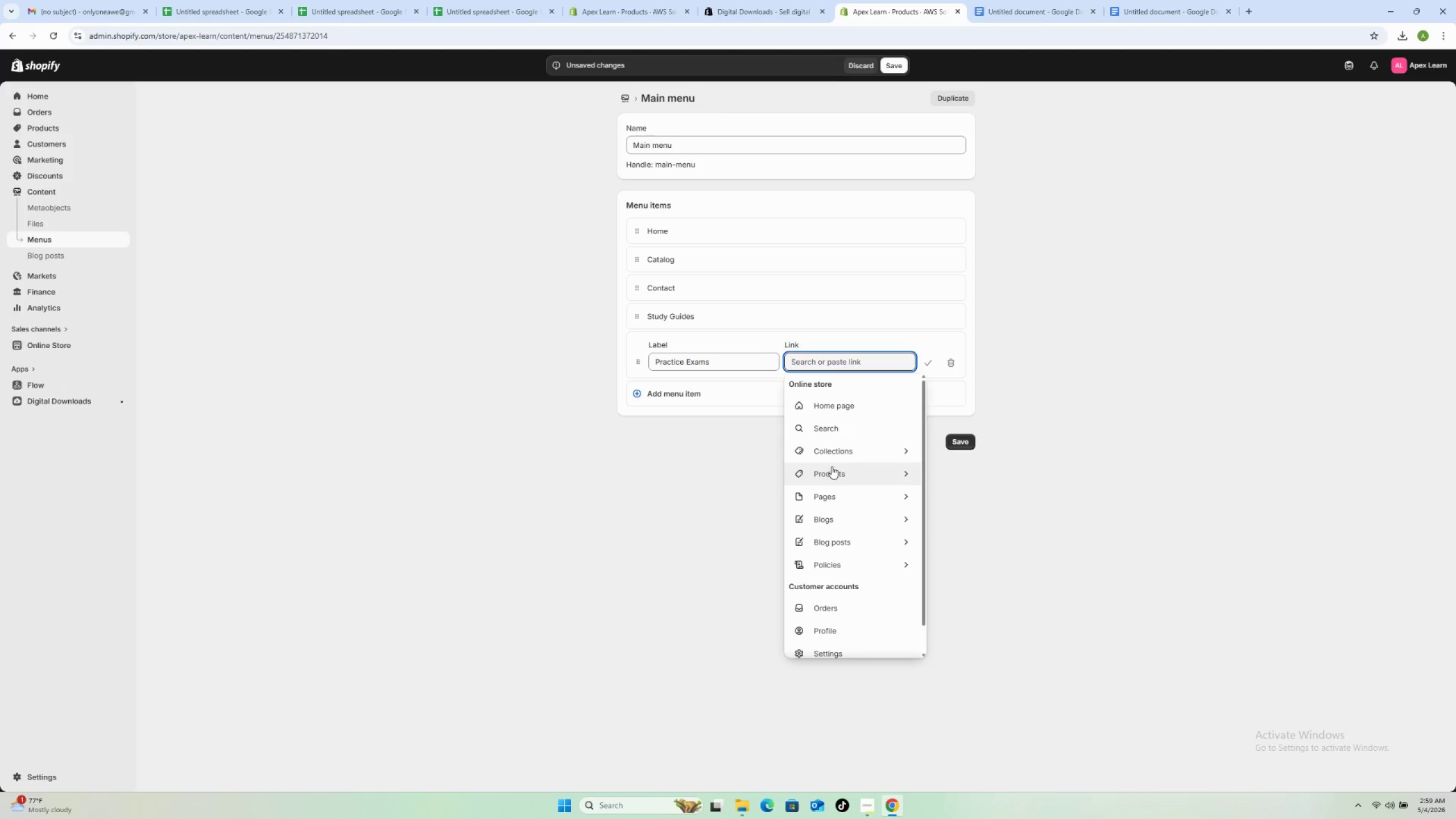 
left_click([838, 450])
 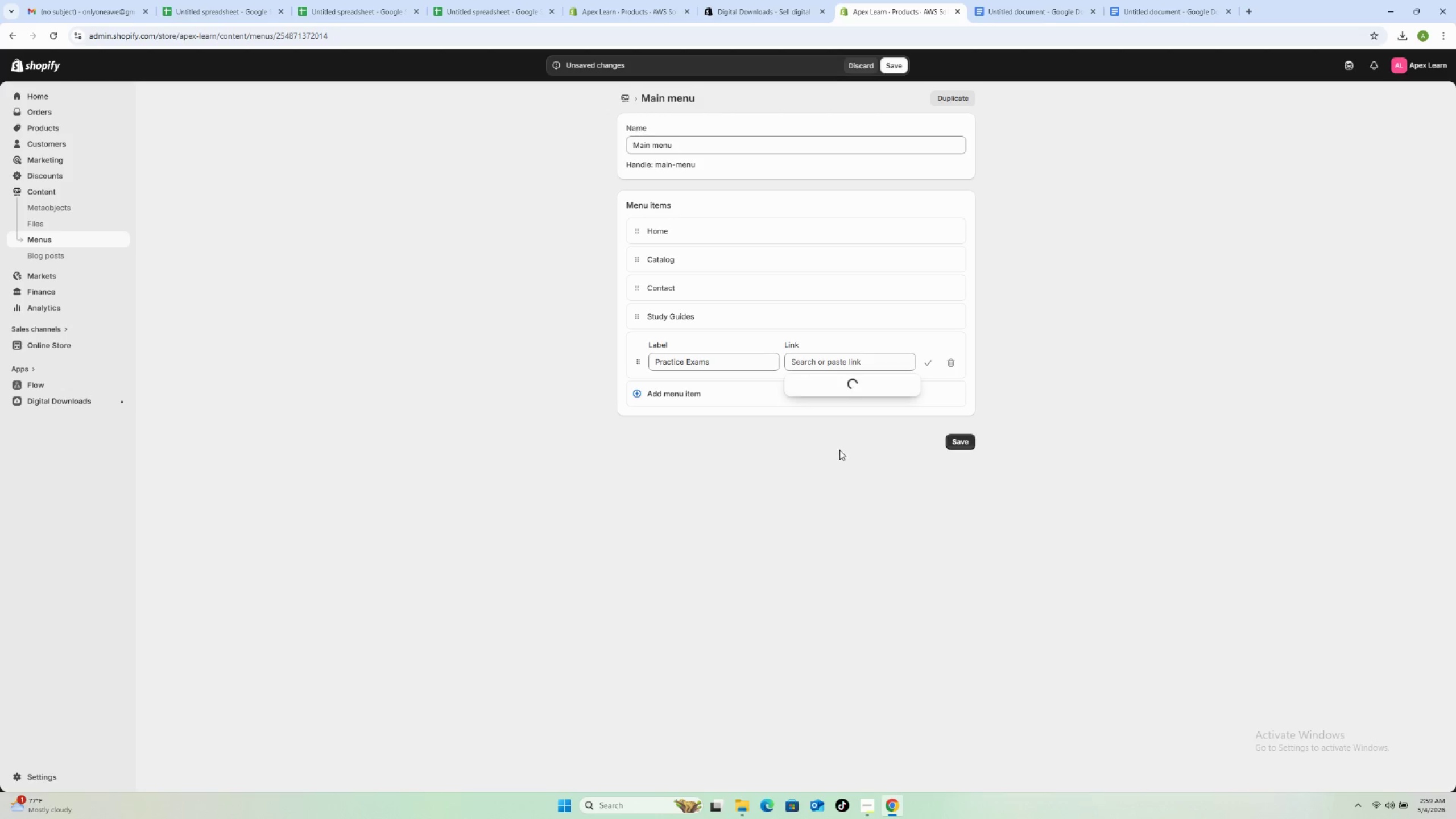 
mouse_move([859, 464])
 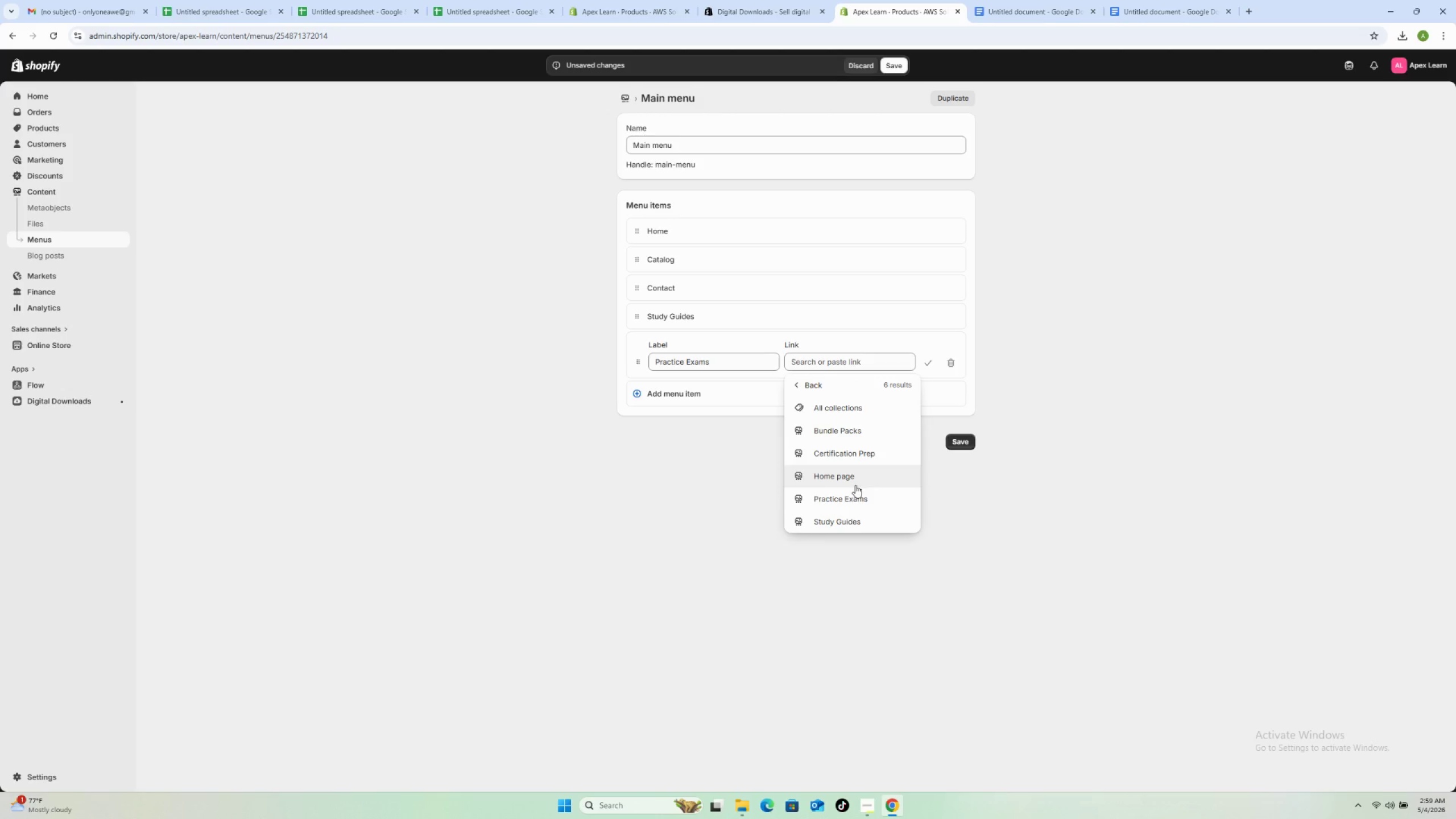 
left_click_drag(start_coordinate=[858, 503], to_coordinate=[858, 499])
 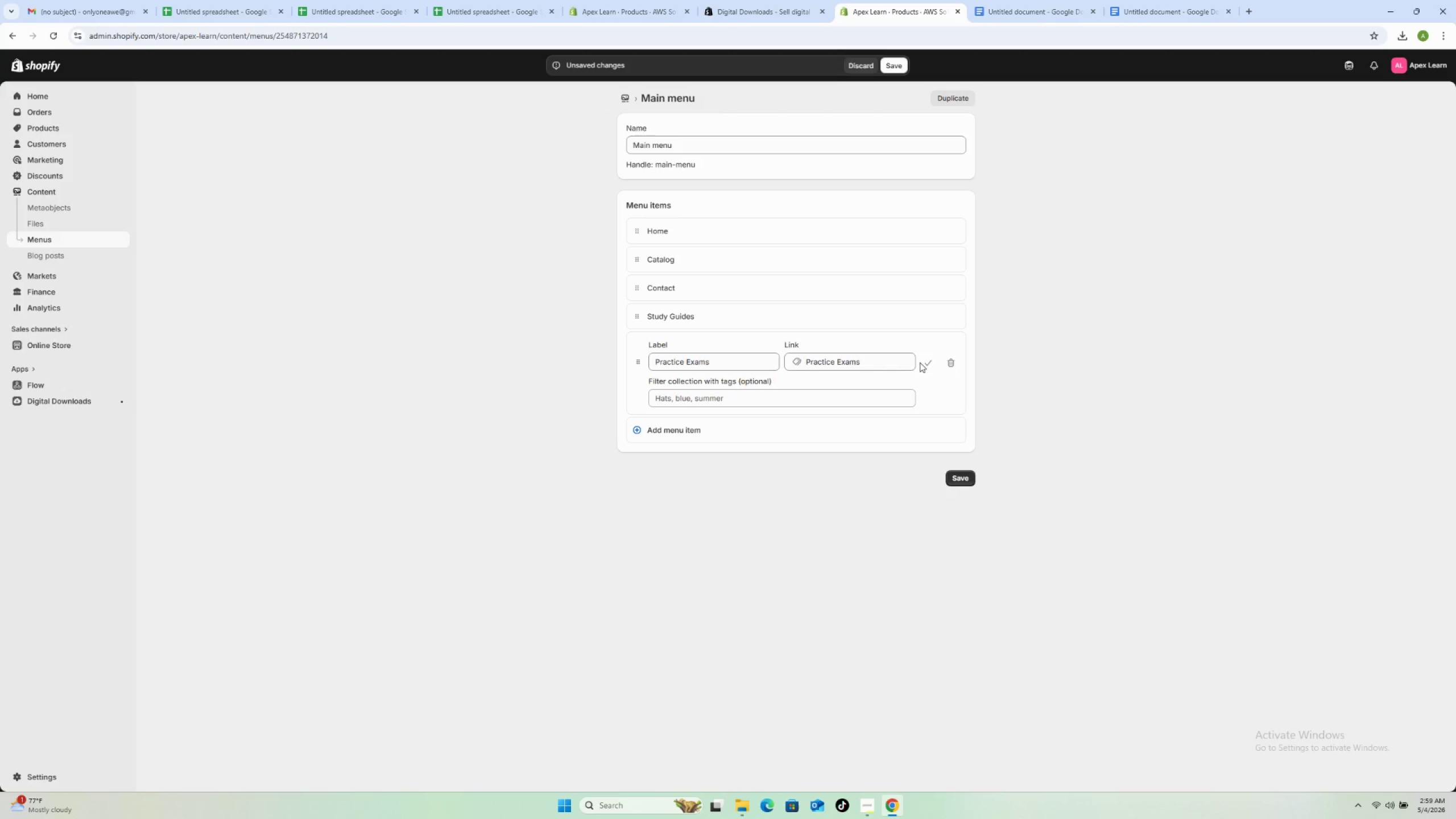 
left_click([933, 365])
 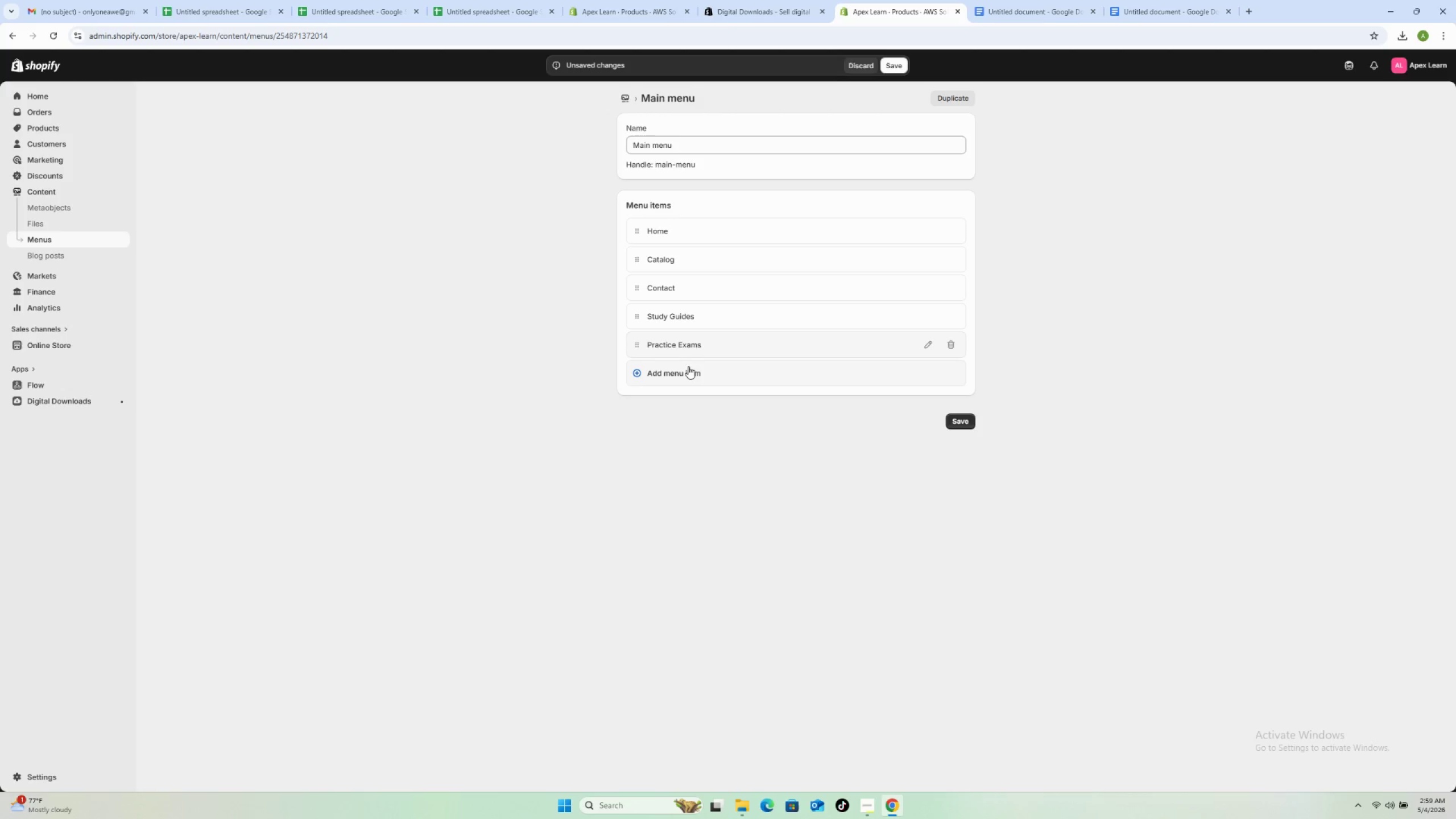 
left_click([684, 367])
 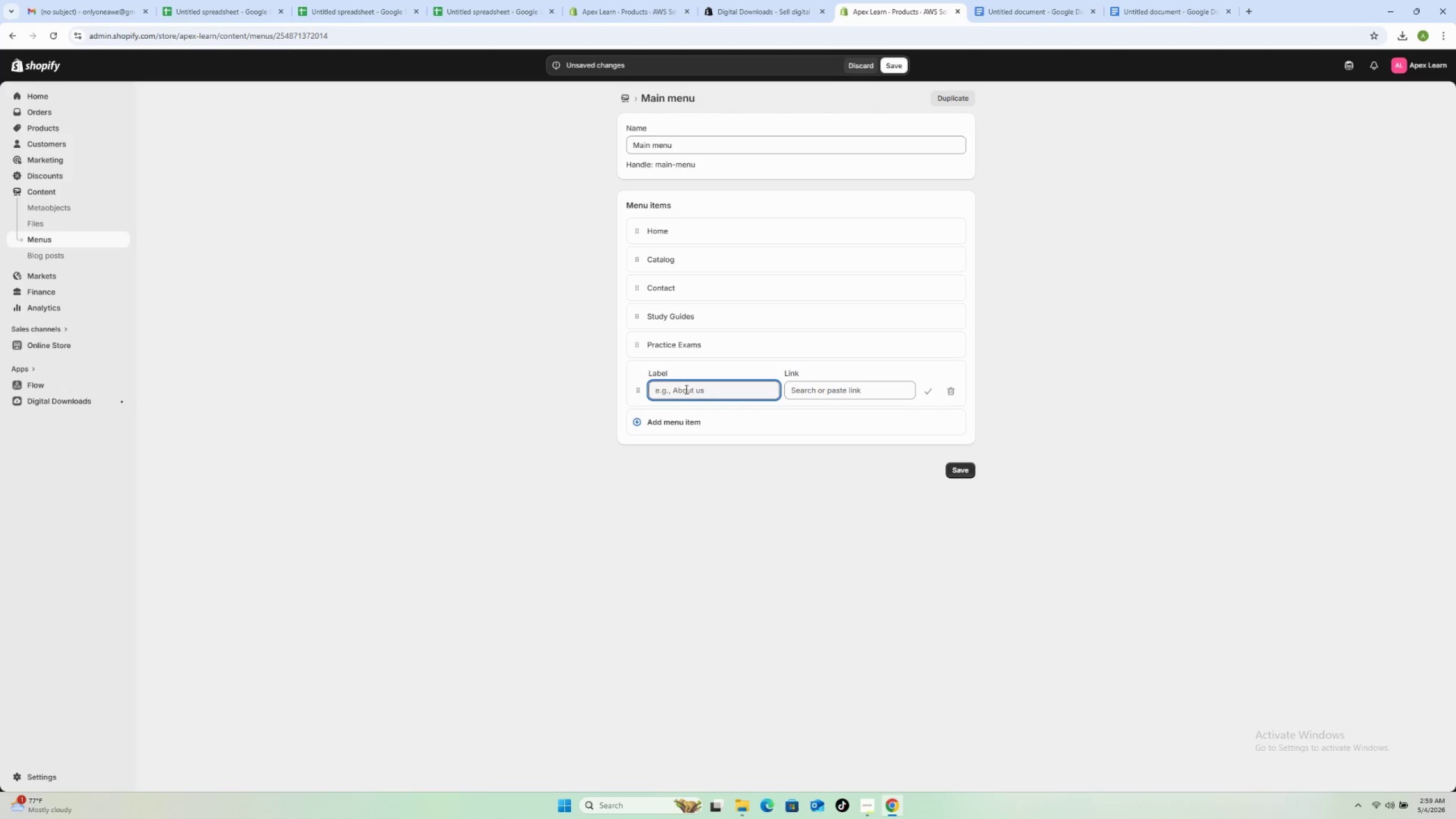 
type(Bundle Packs)
 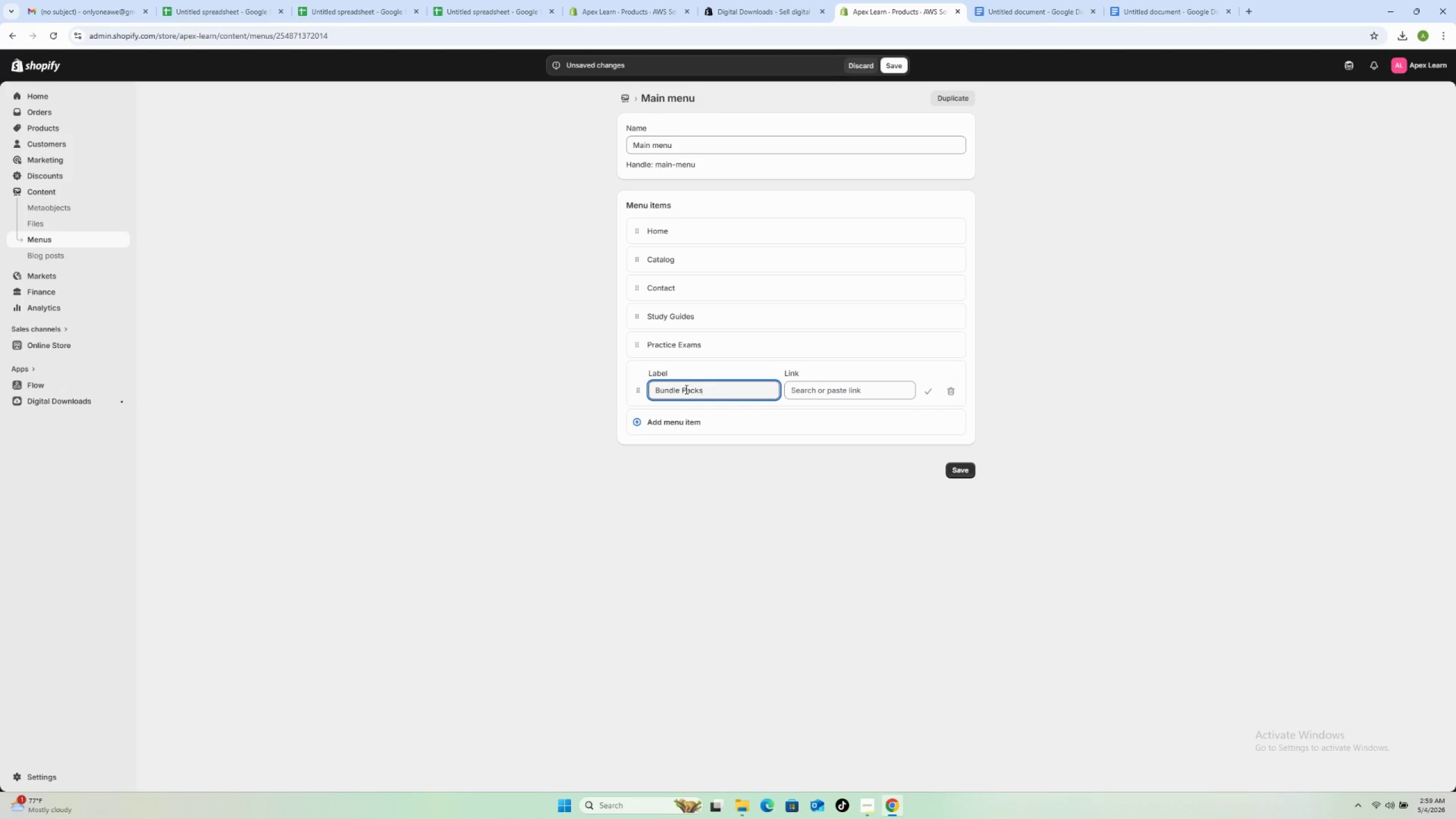 
mouse_move([834, 396])
 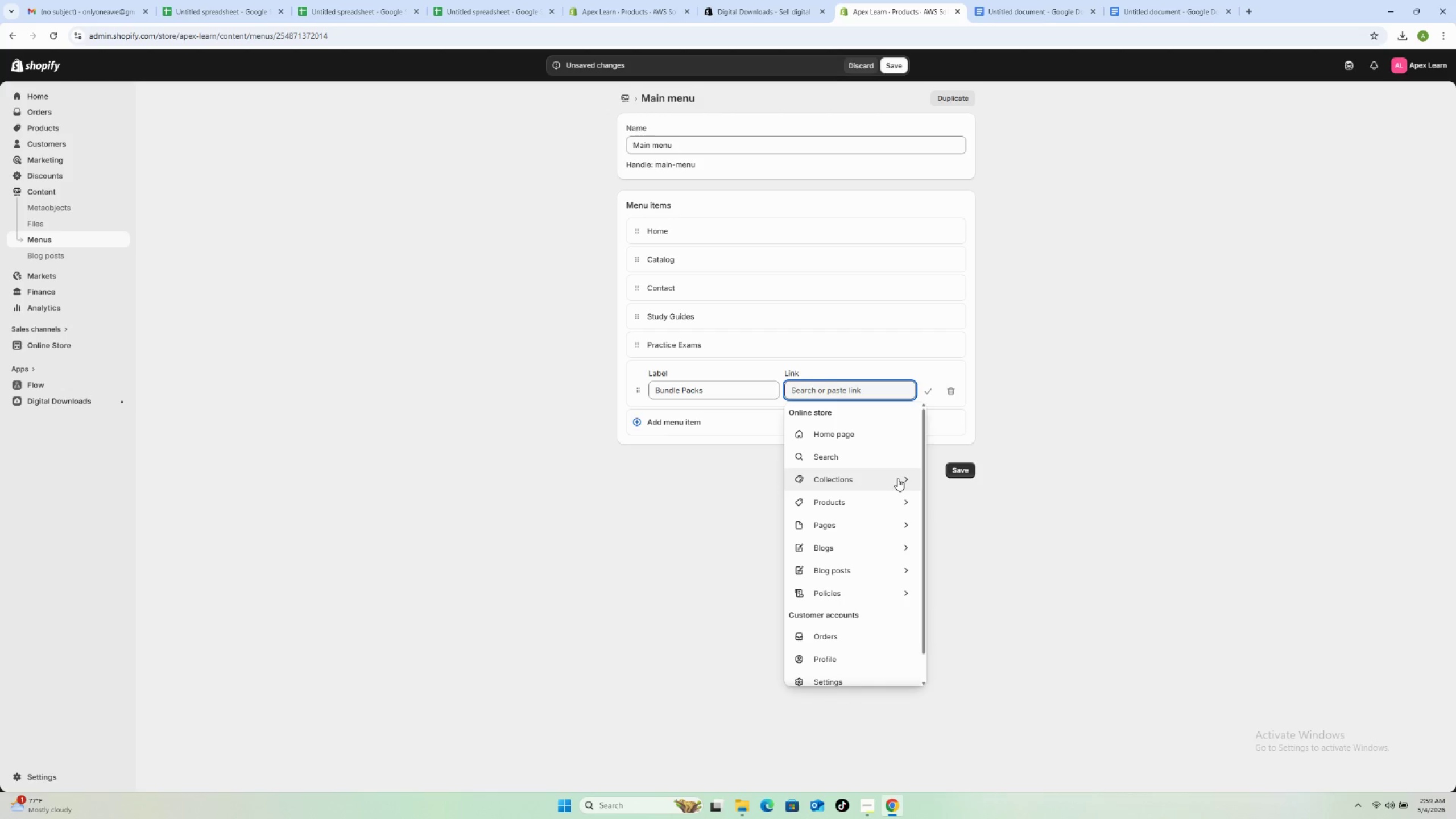 
left_click([897, 478])
 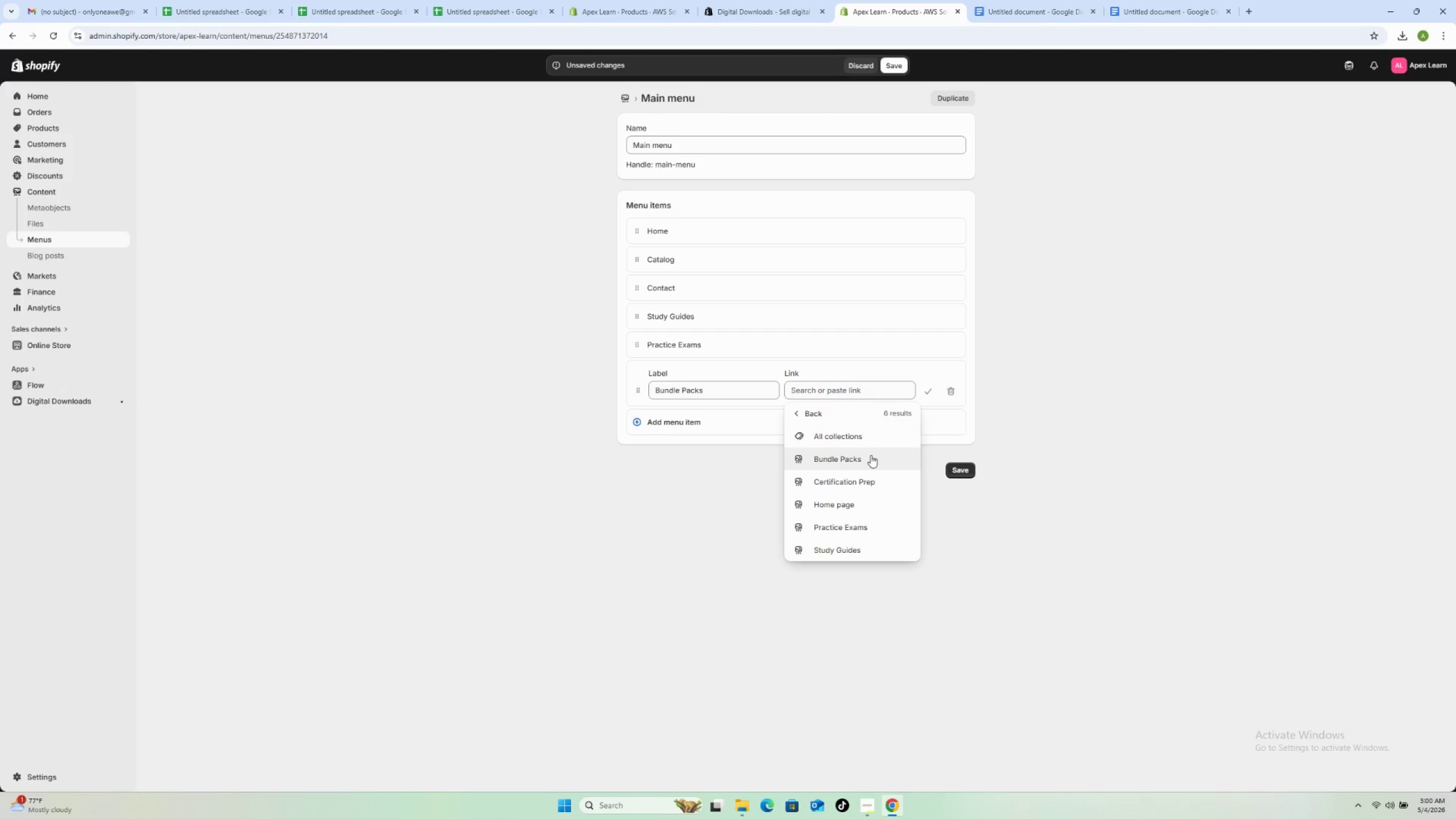 
left_click([871, 455])
 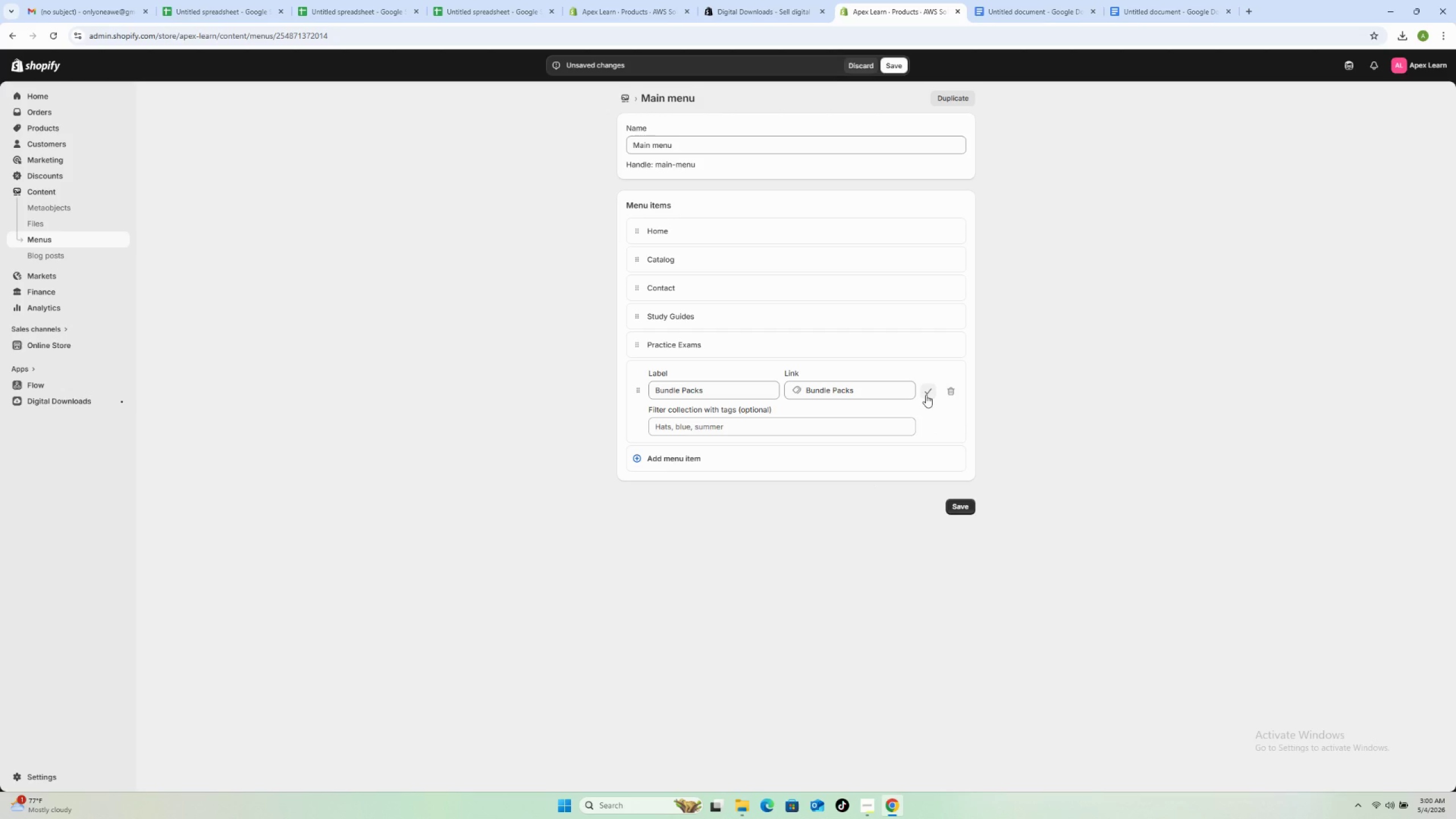 
left_click([926, 395])
 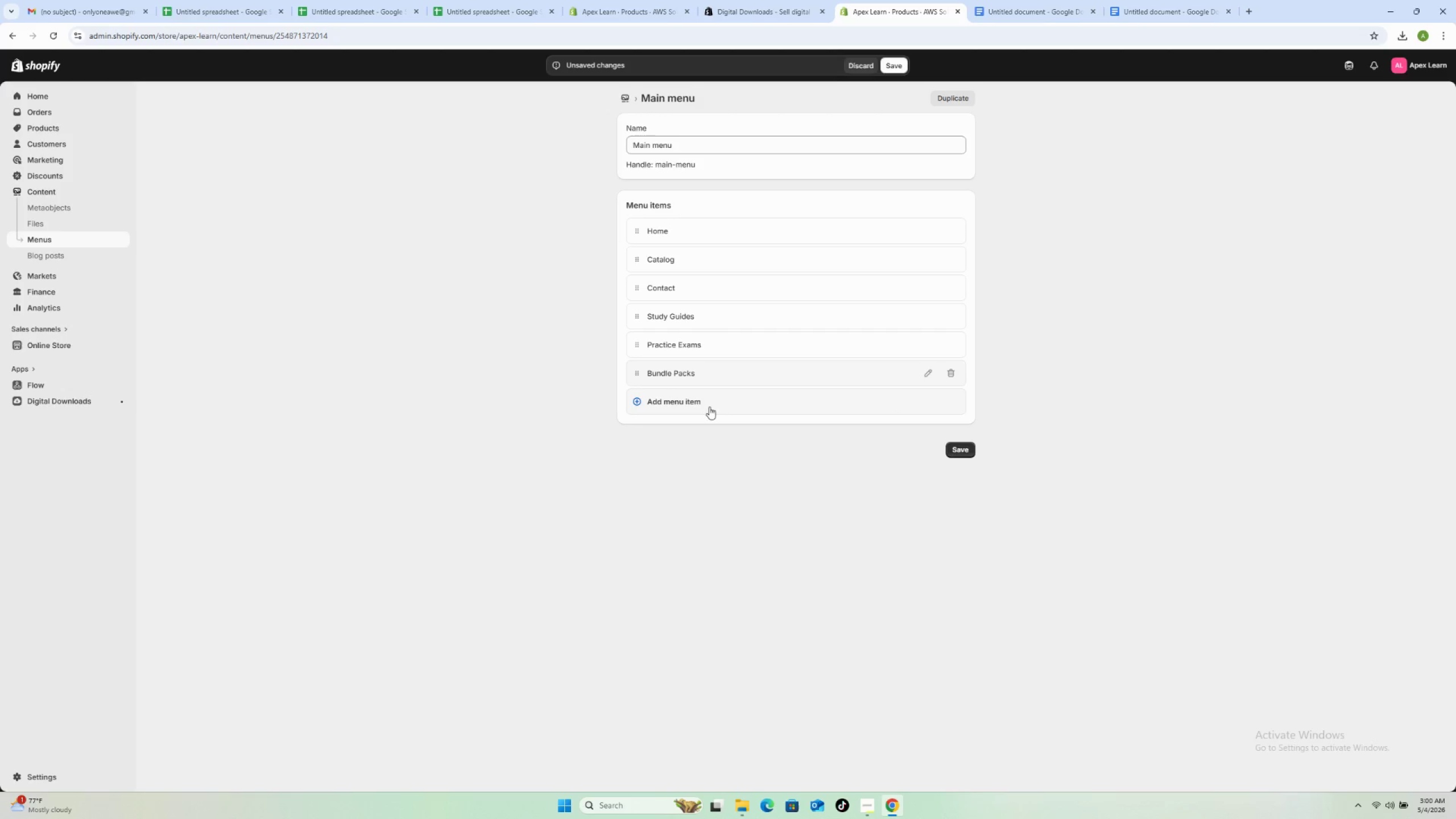 
left_click([696, 402])
 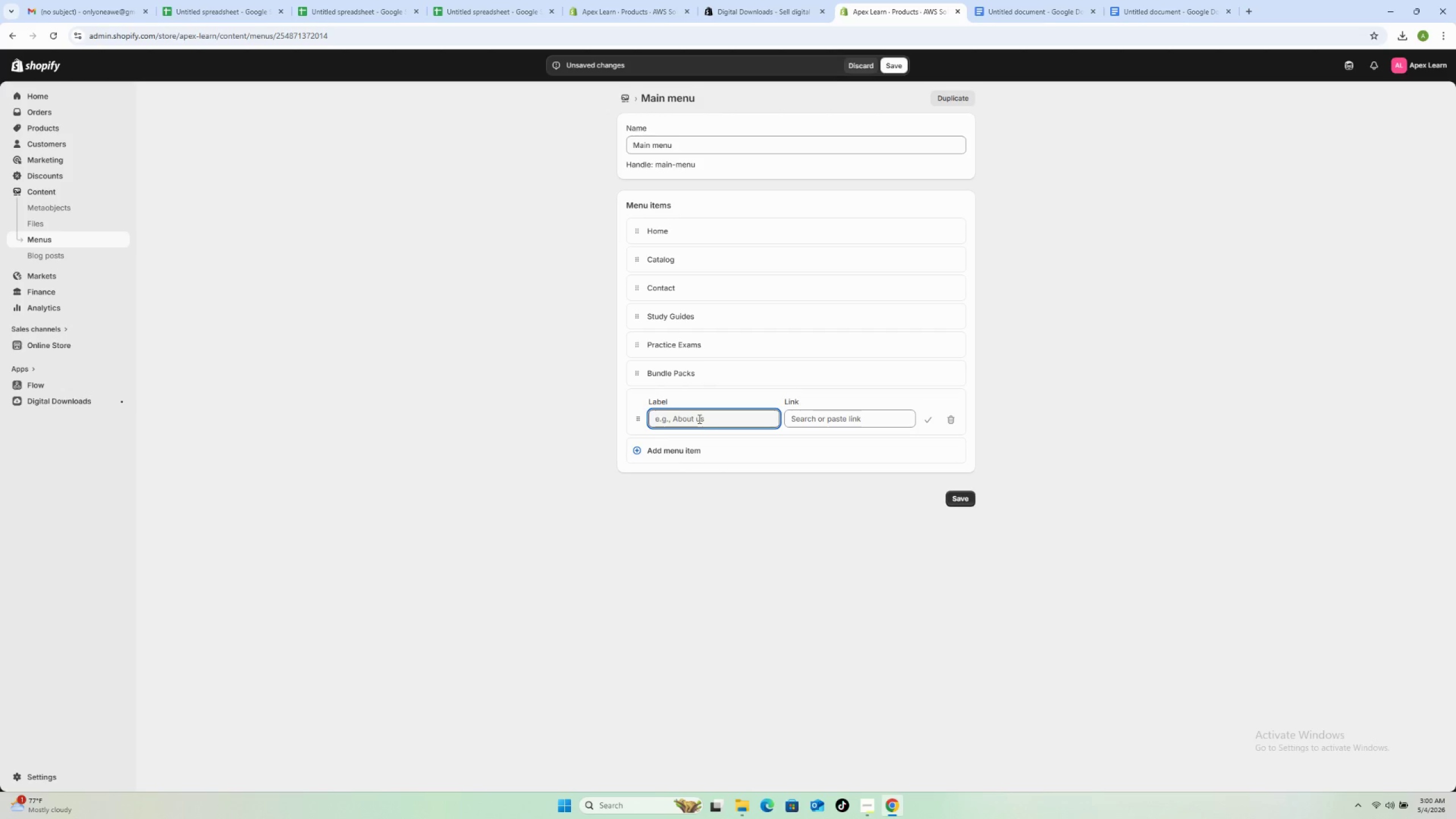 
type(Certification Prep)
 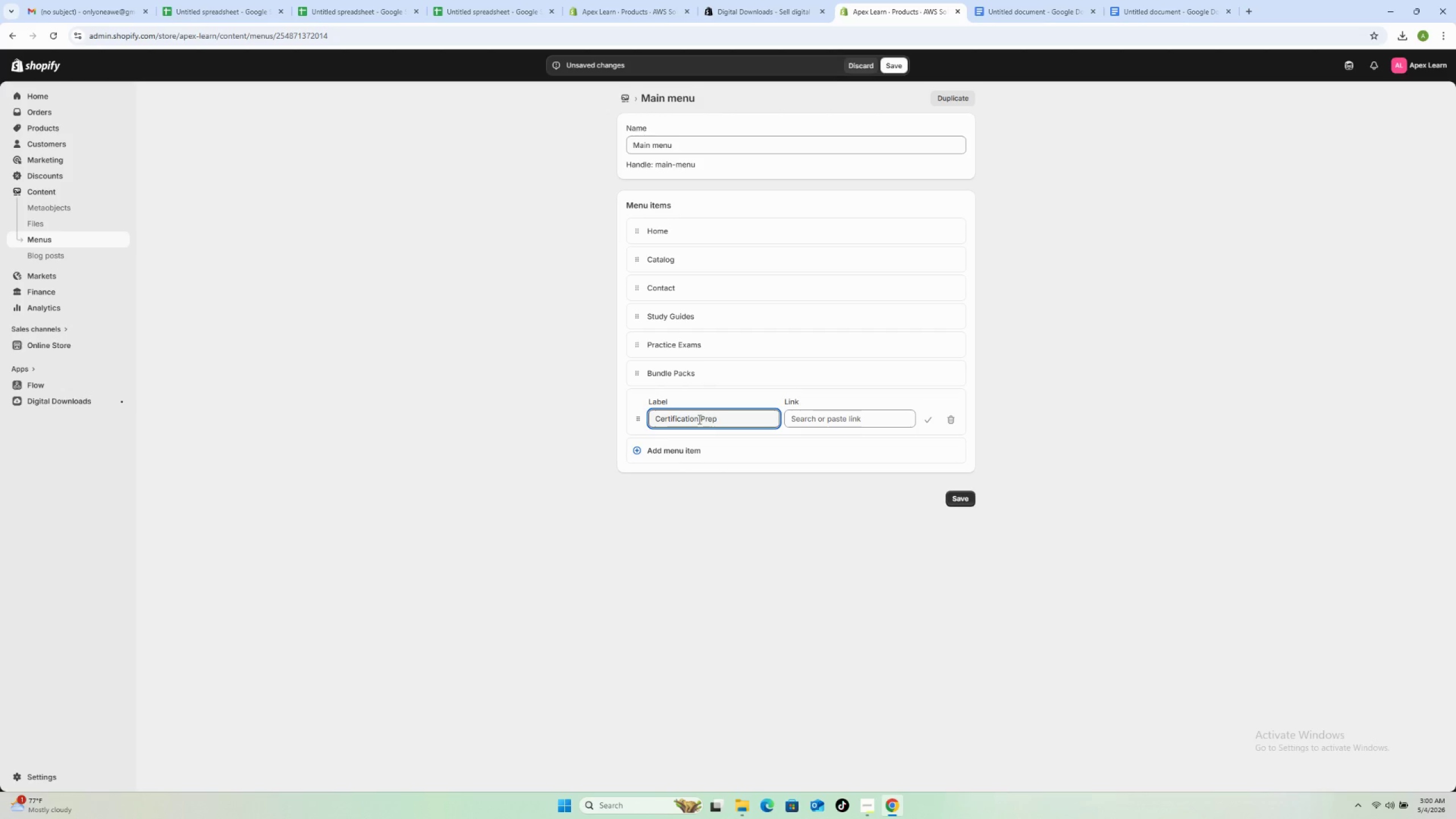 
left_click([820, 419])
 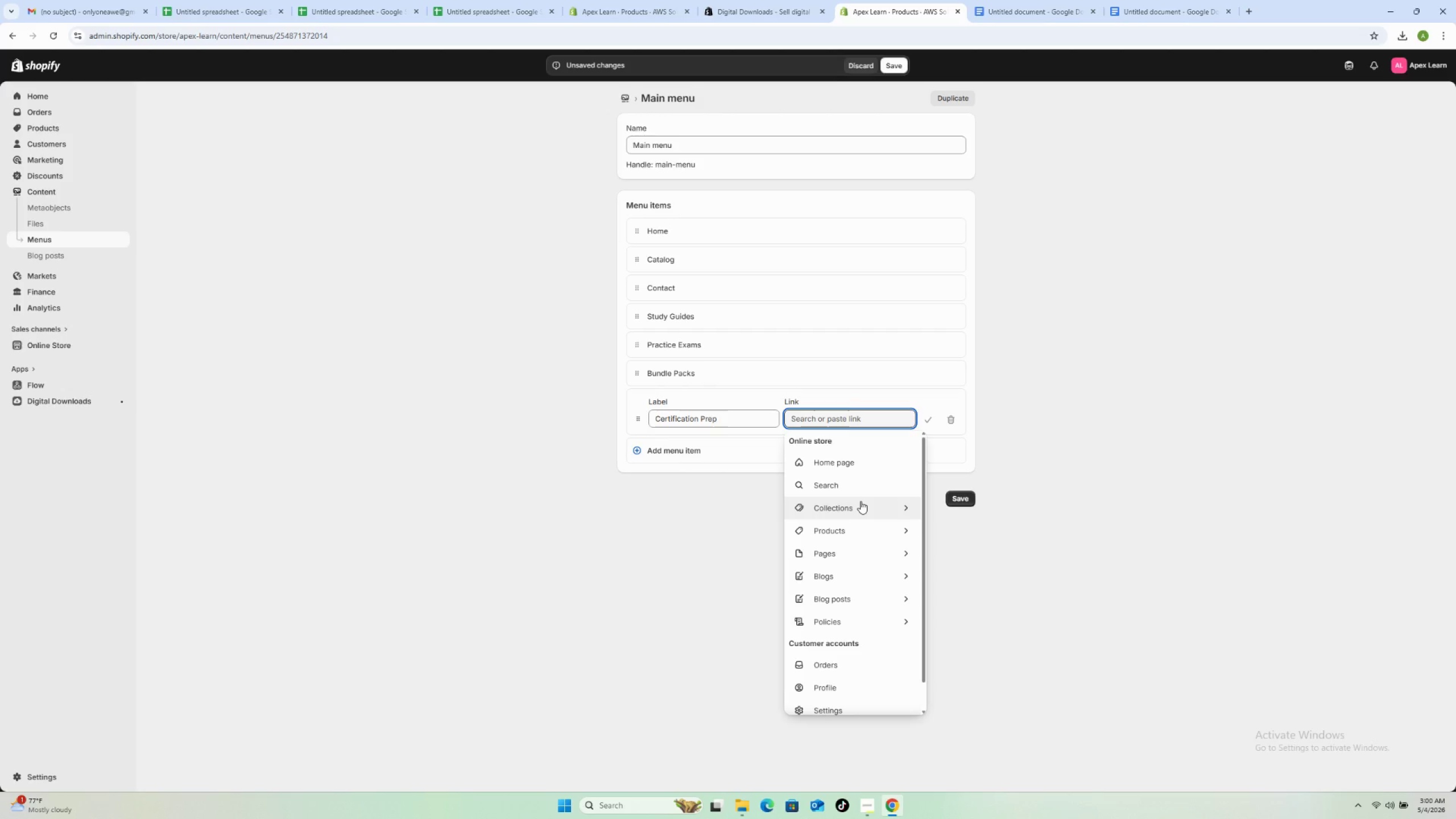 
left_click([861, 501])
 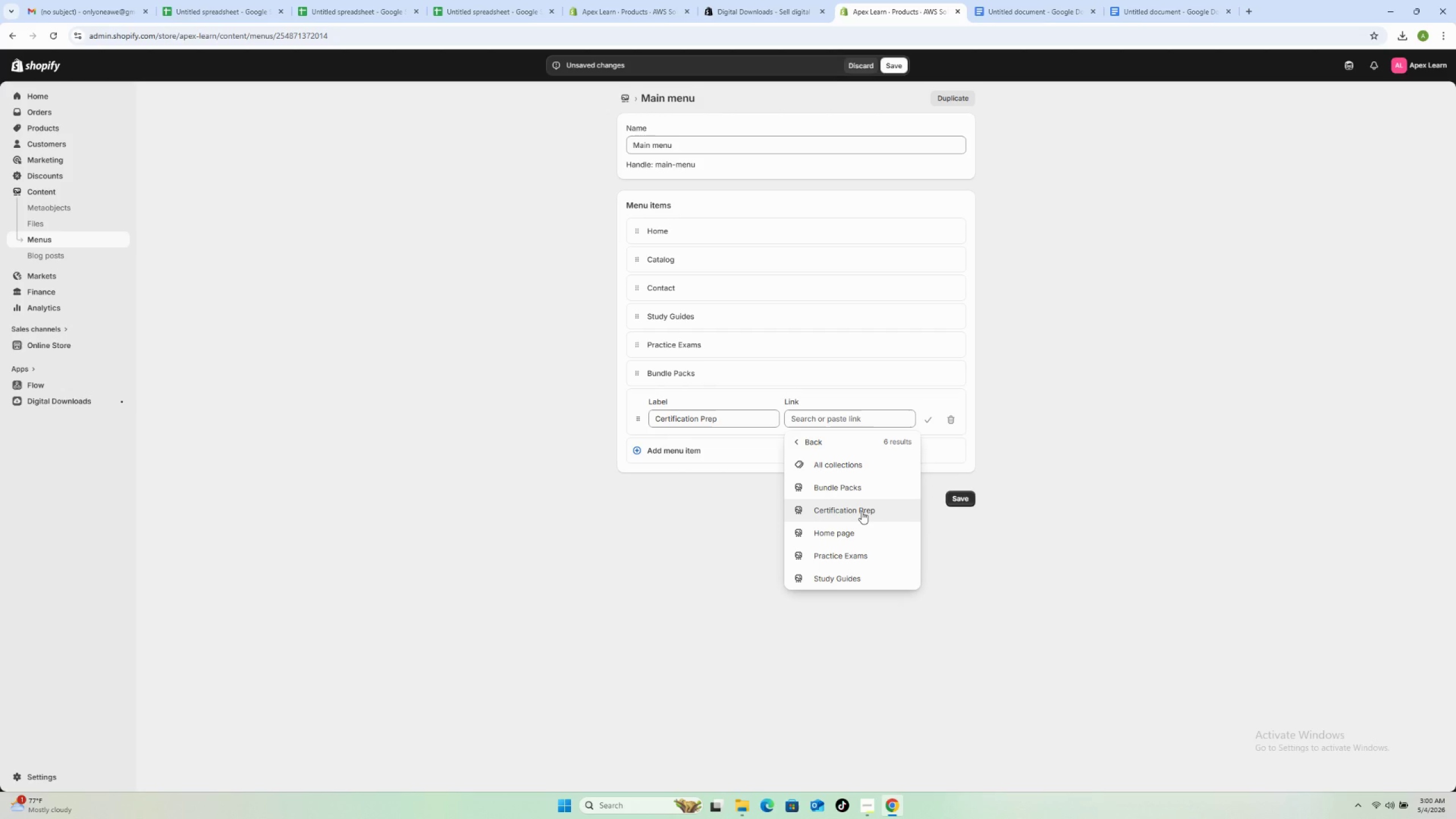 
left_click([862, 511])
 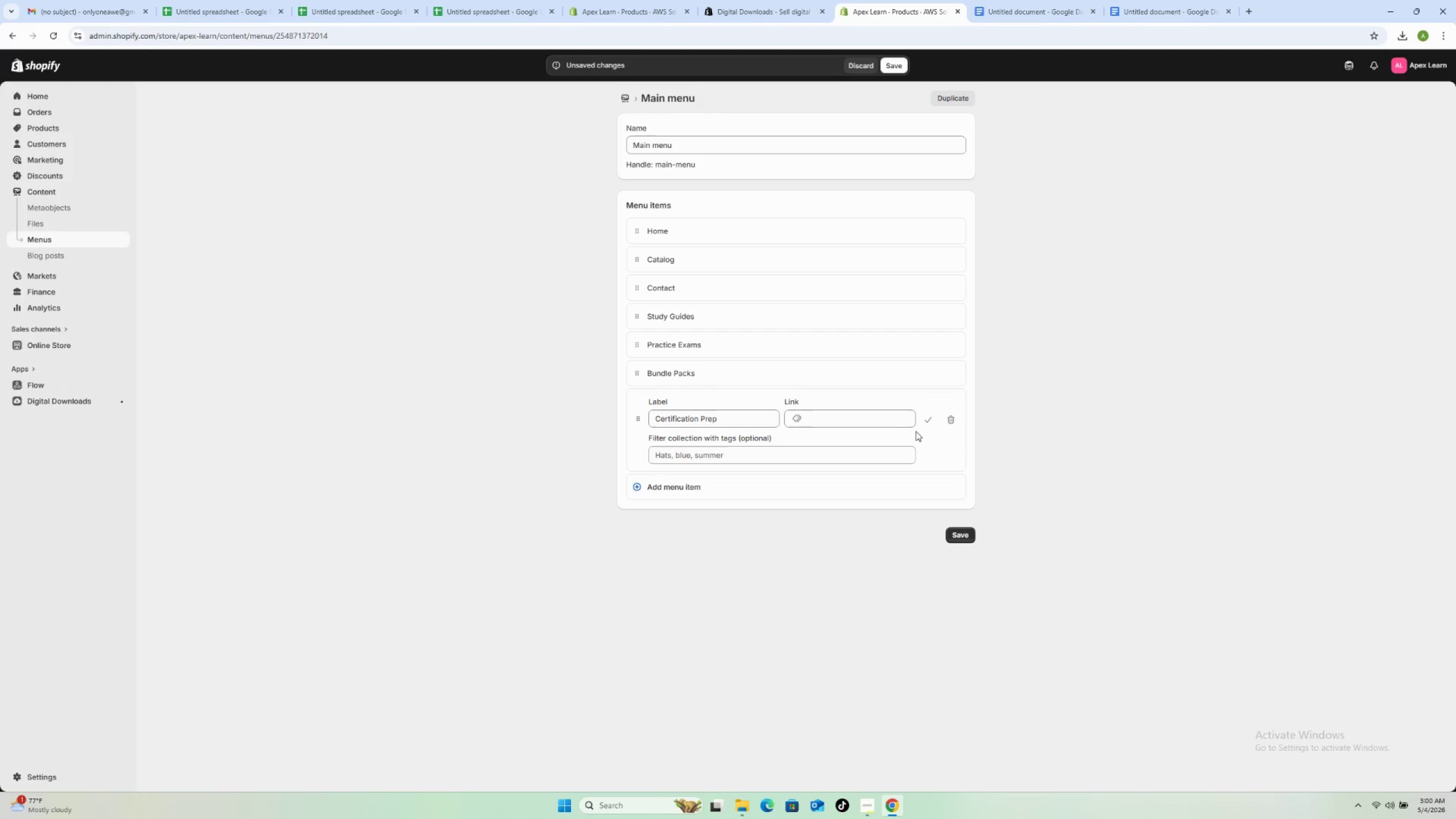 
left_click([927, 423])
 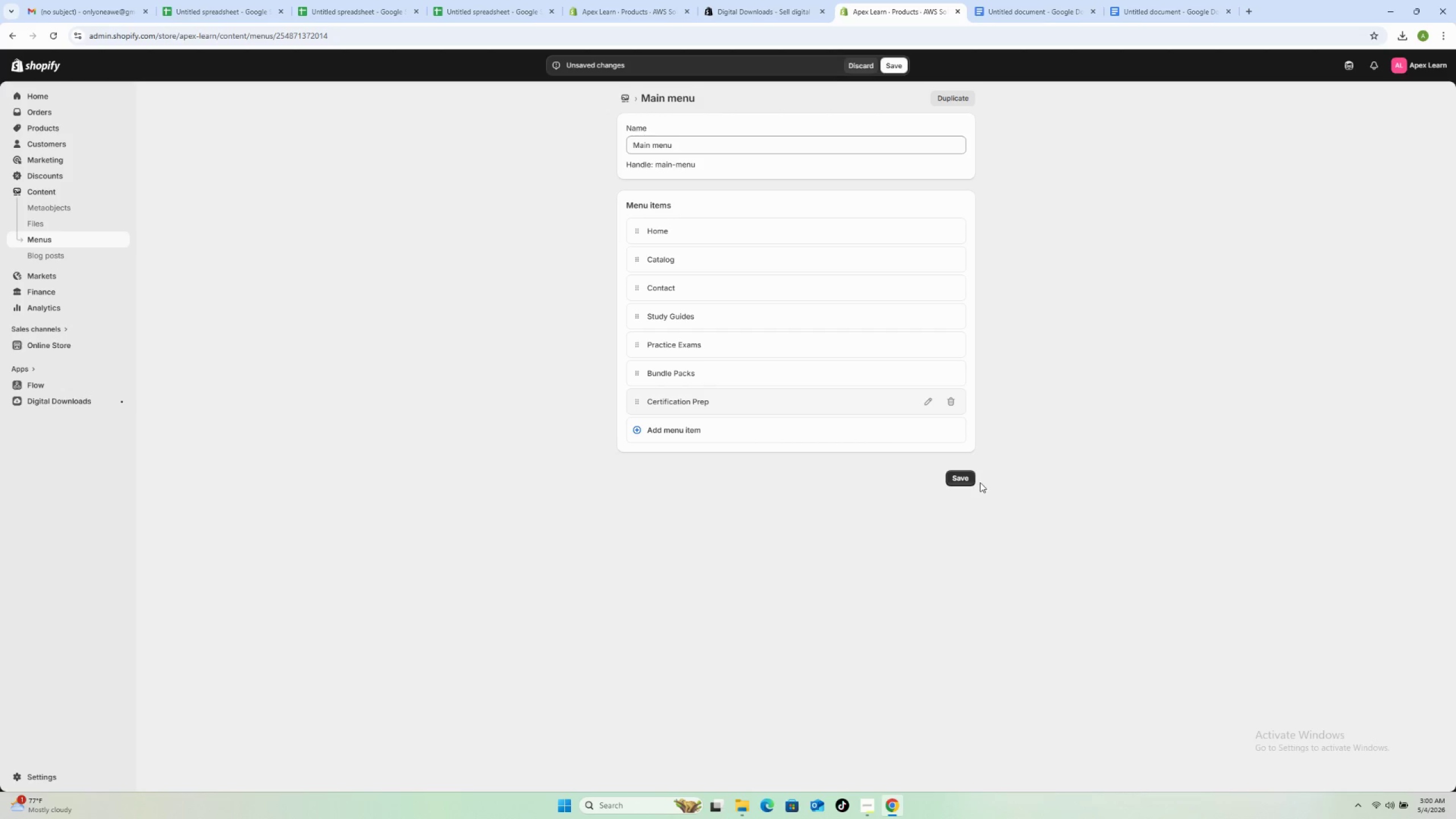 
left_click_drag(start_coordinate=[961, 481], to_coordinate=[936, 470])
 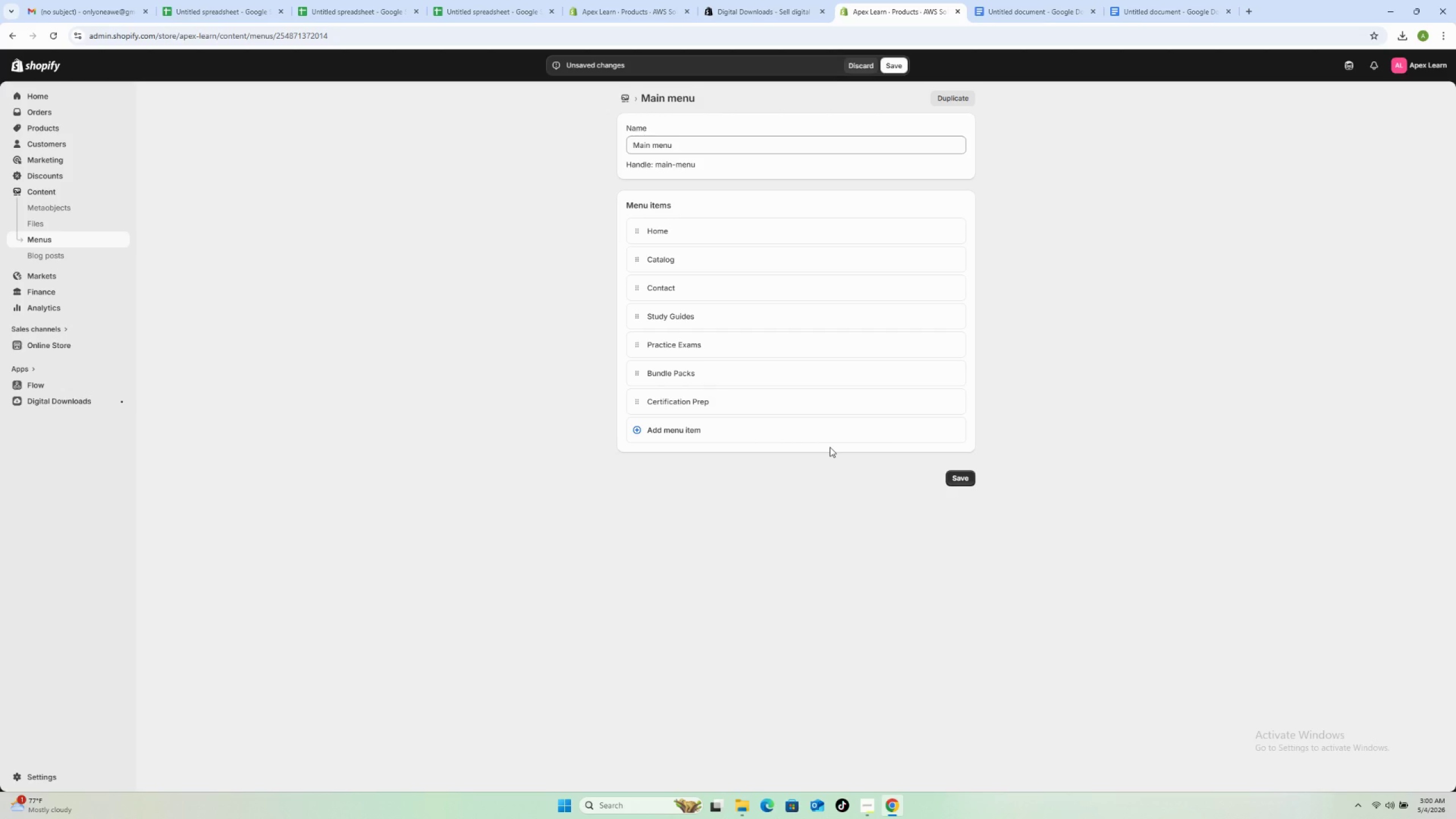 
wait(9.92)
 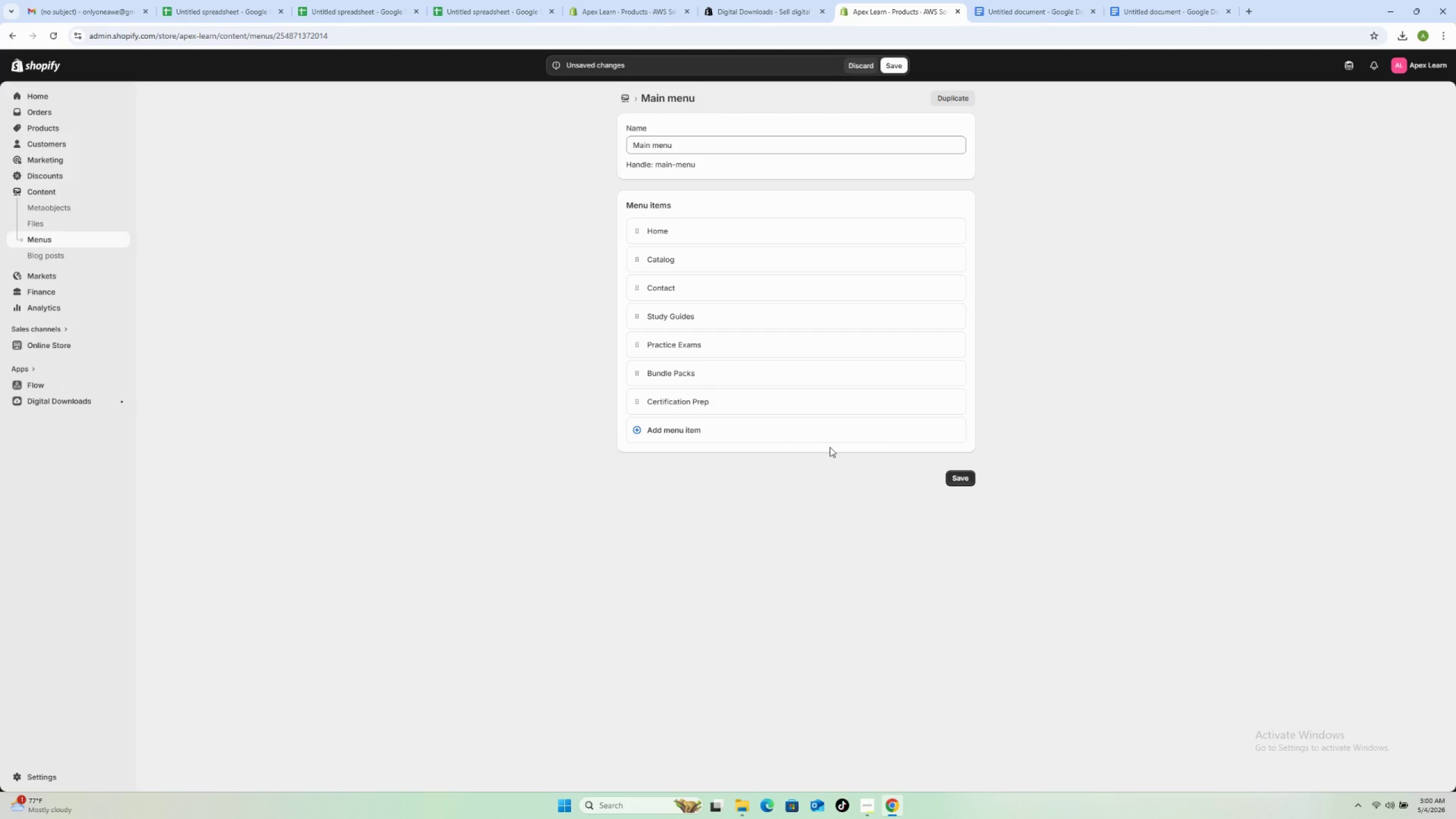 
left_click([958, 475])
 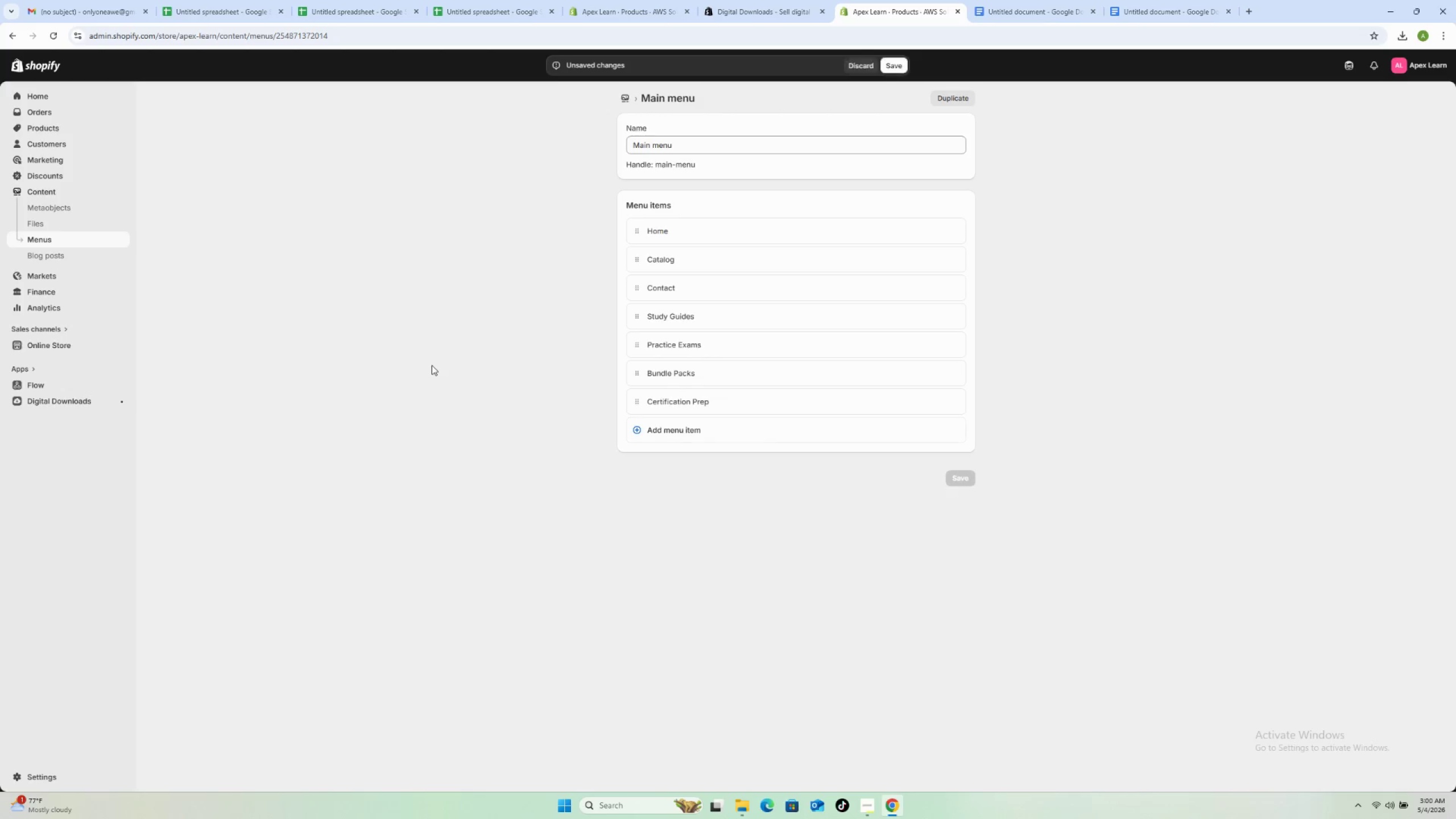 
wait(7.84)
 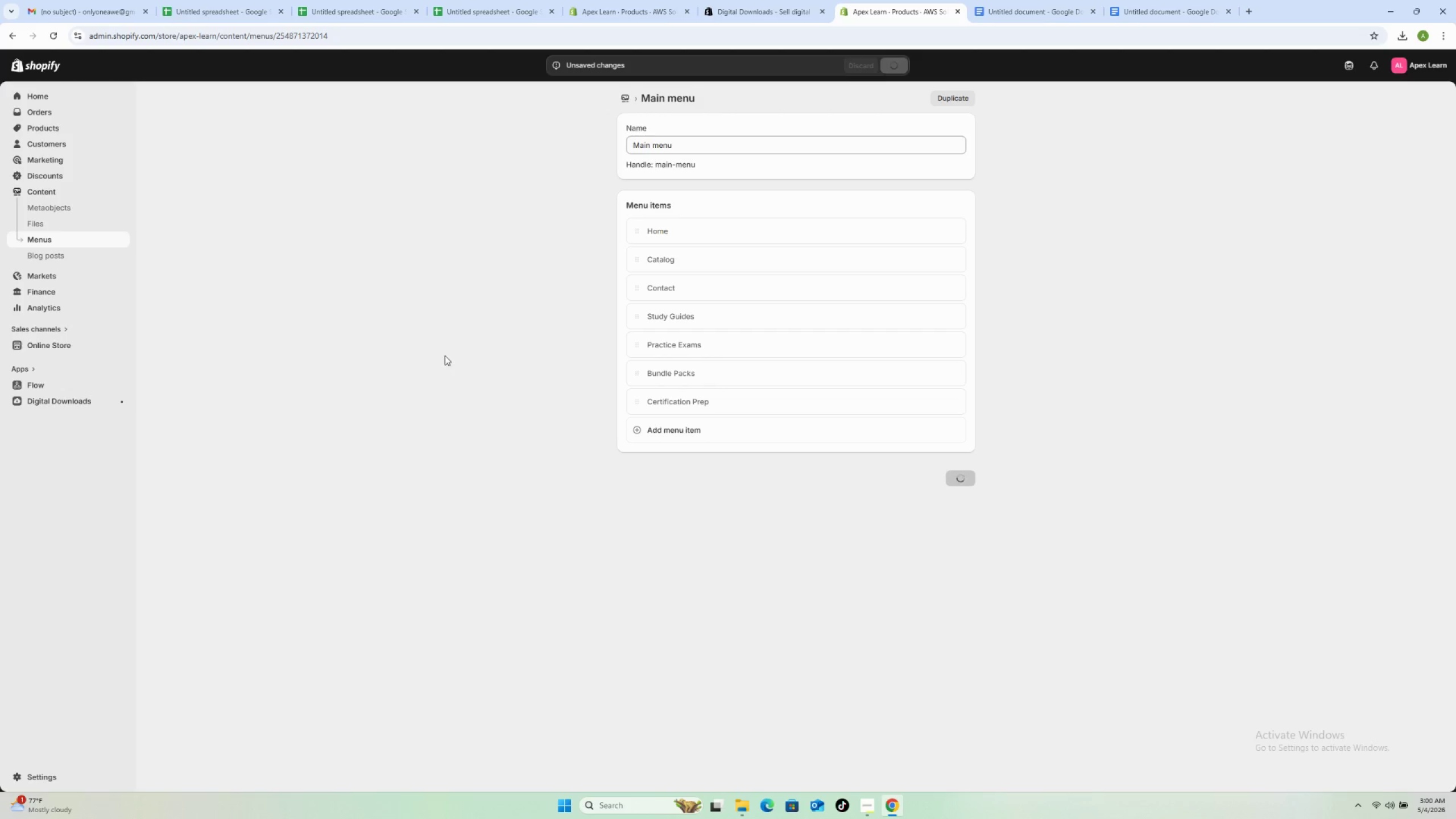 
left_click([49, 345])
 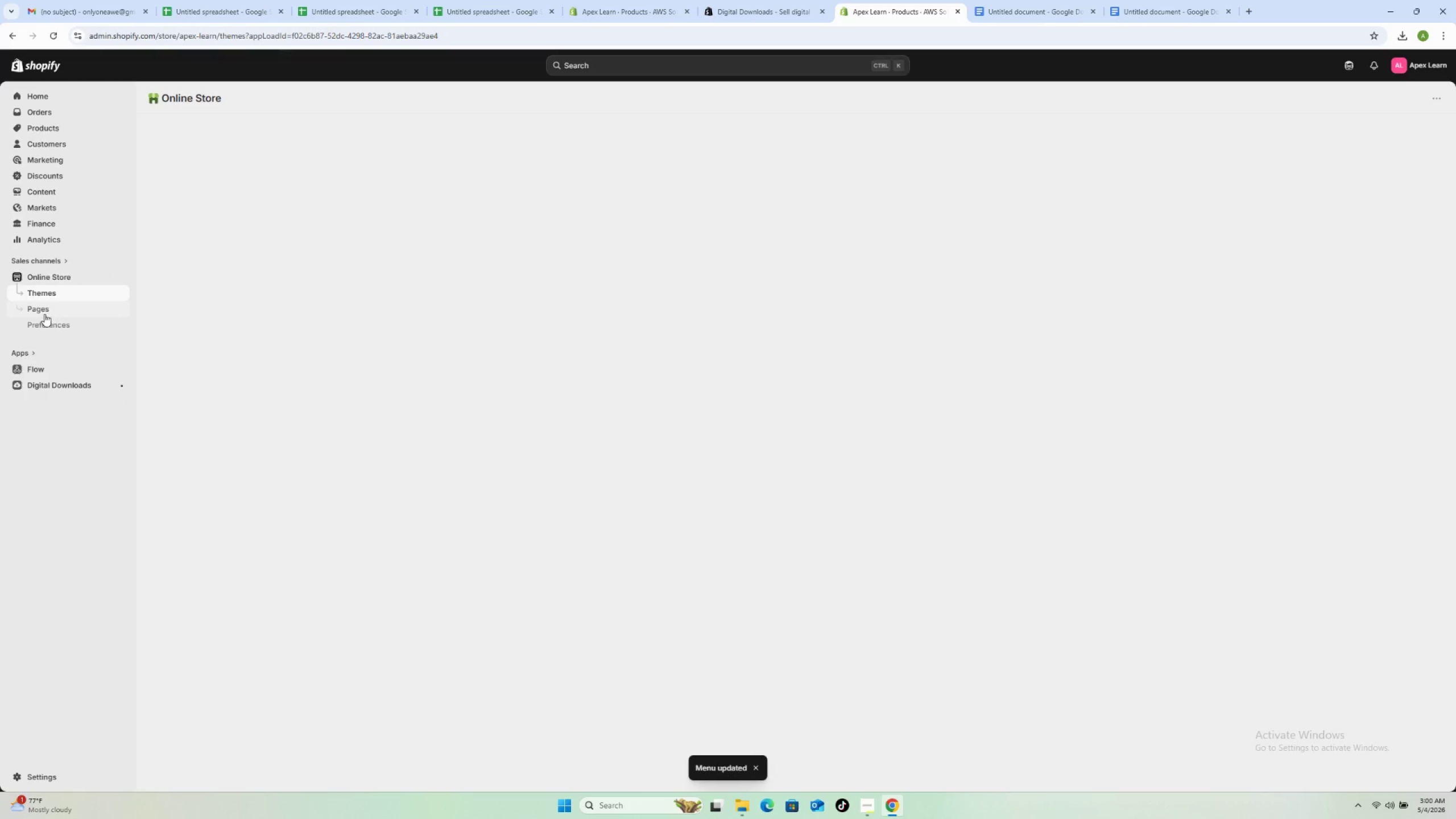 
left_click([51, 325])
 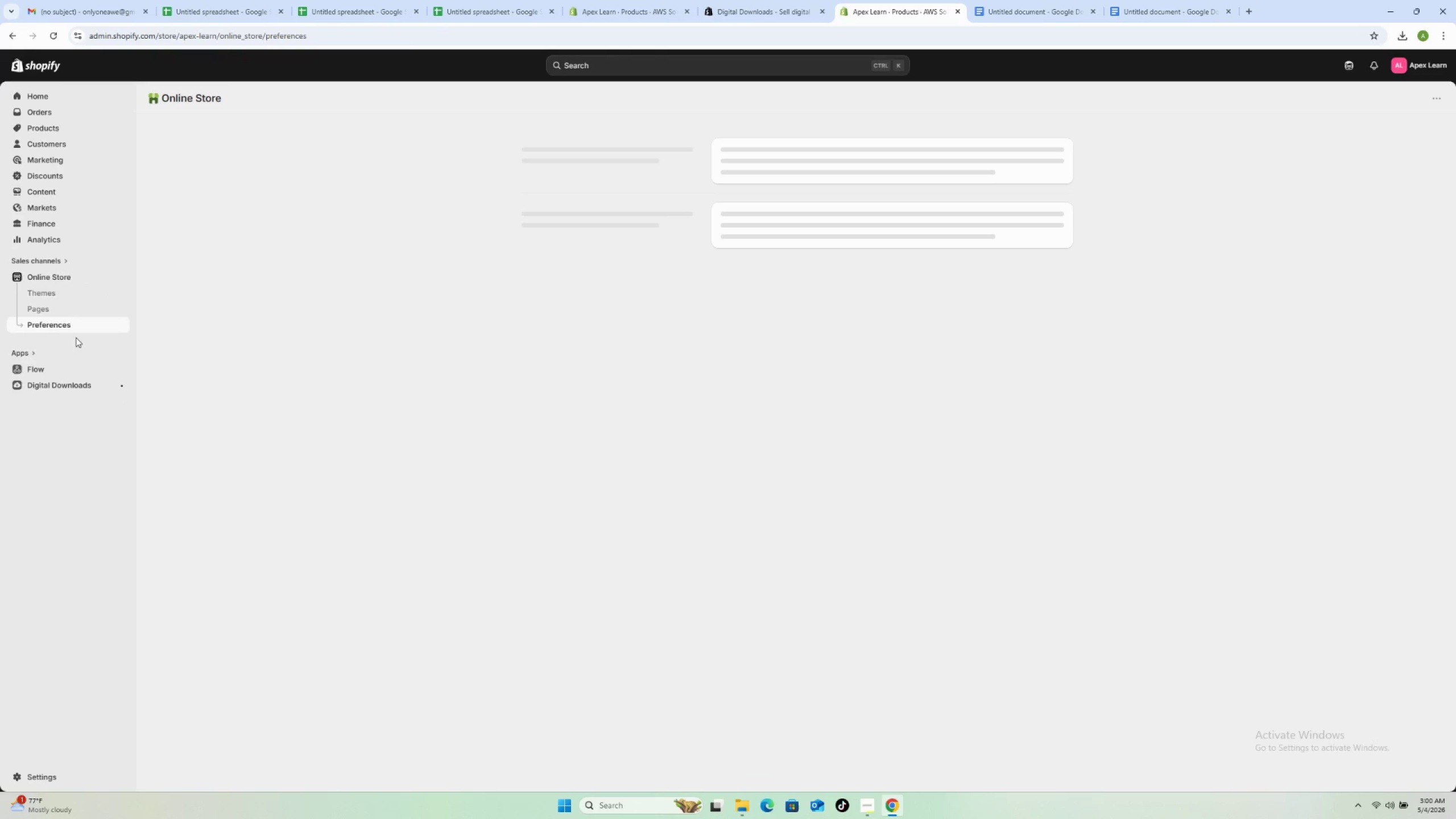 
wait(7.41)
 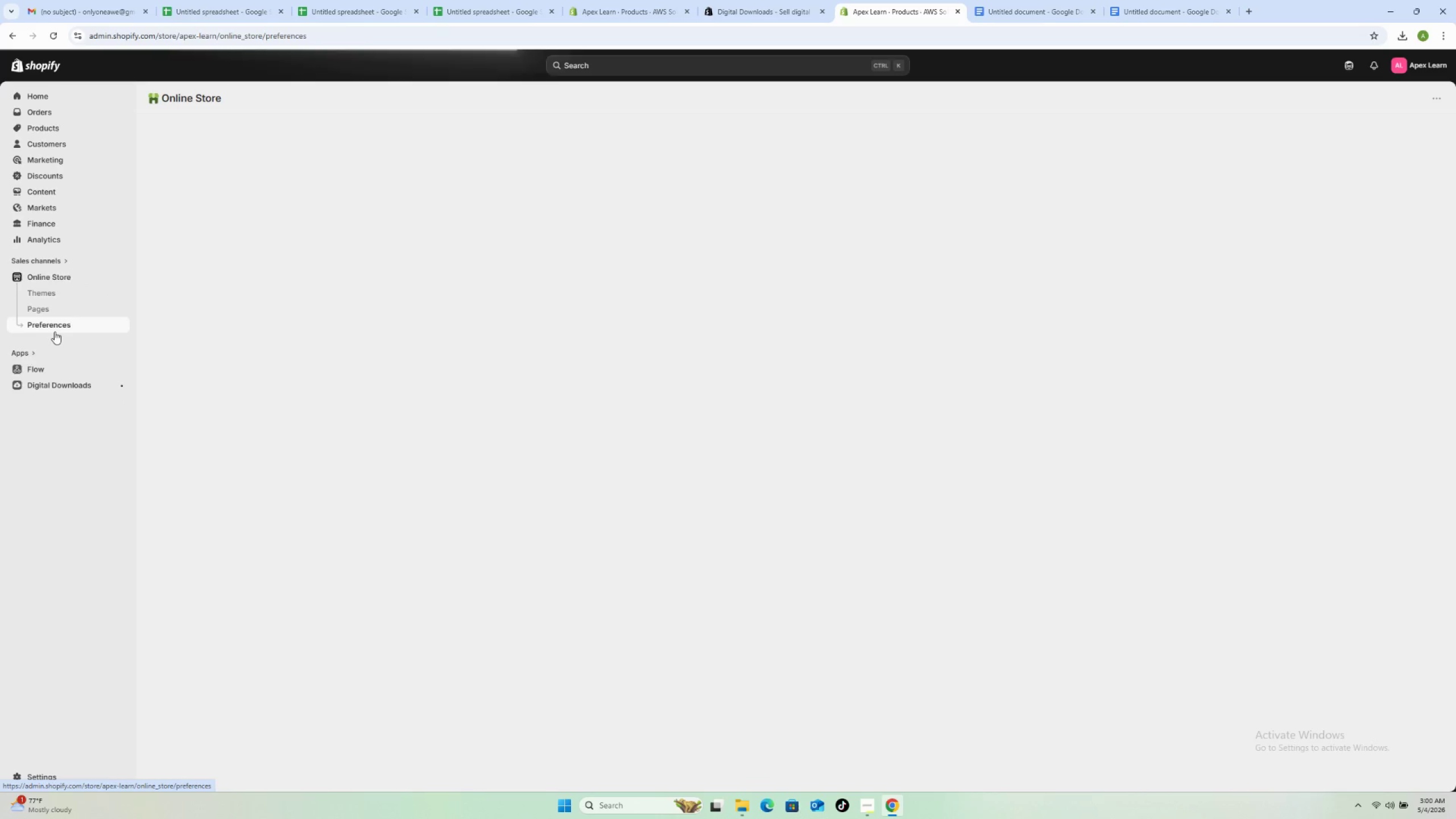 
double_click([613, 279])
 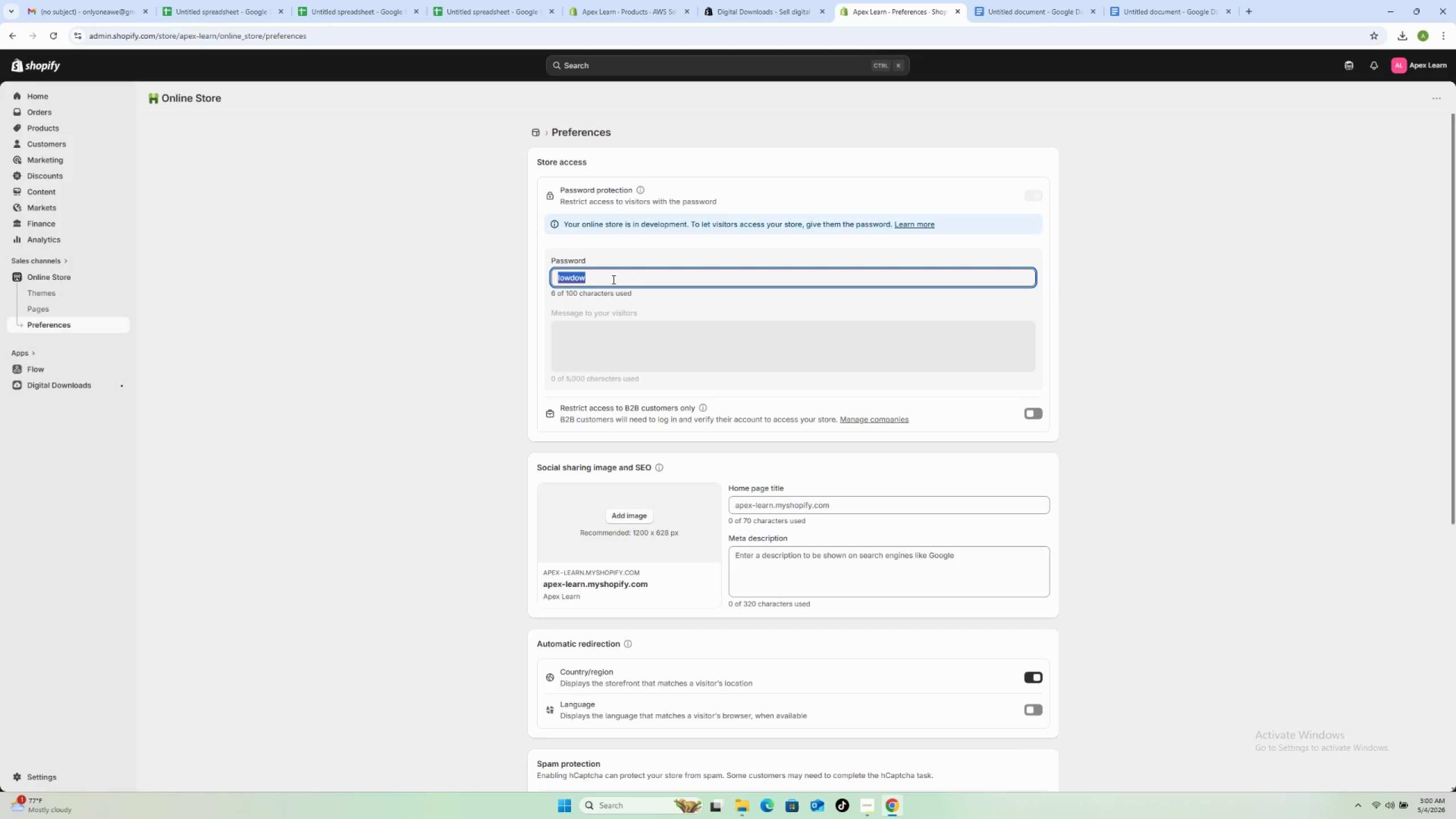 
triple_click([613, 279])
 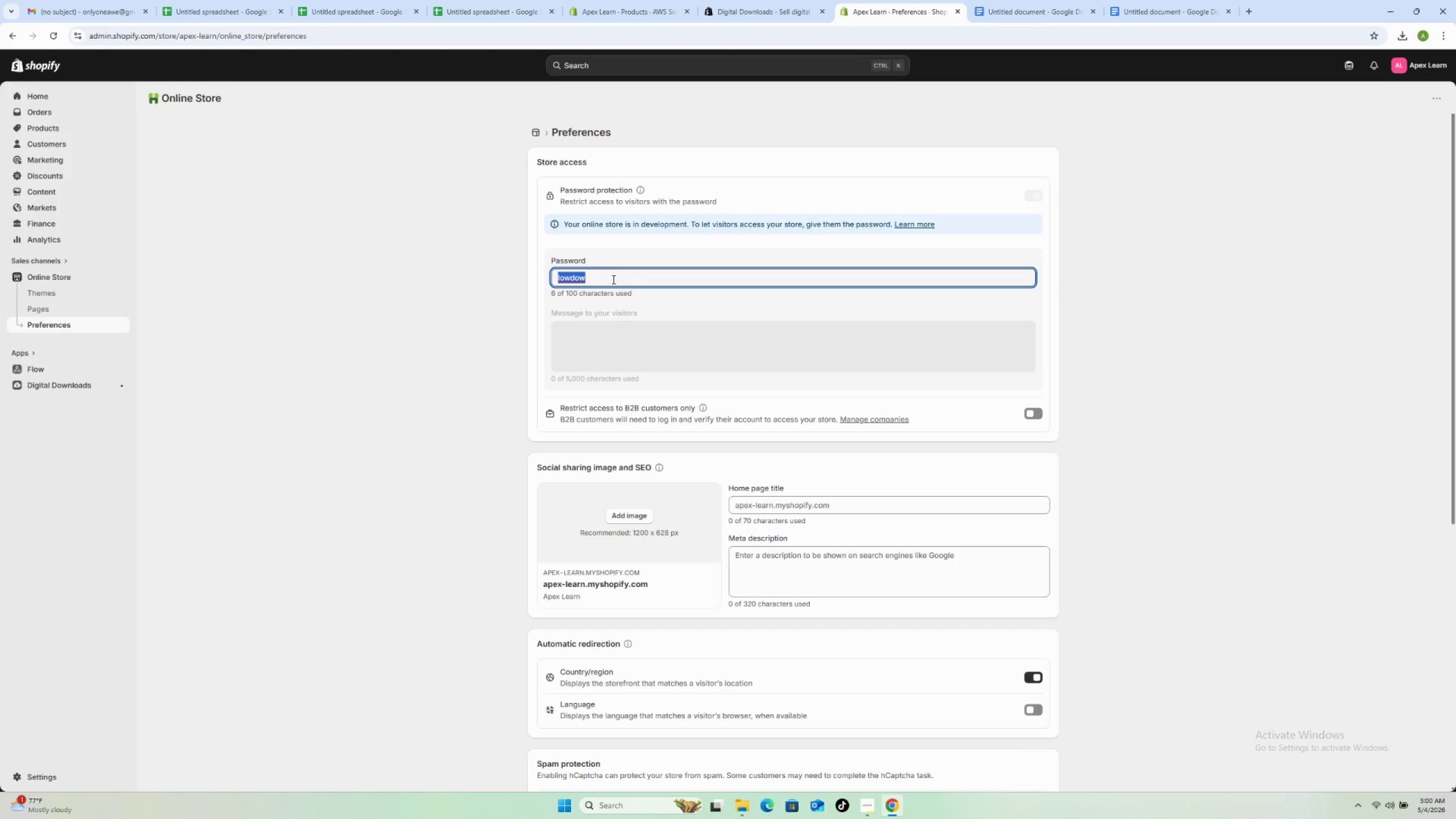 
type(apexlearn2025)
 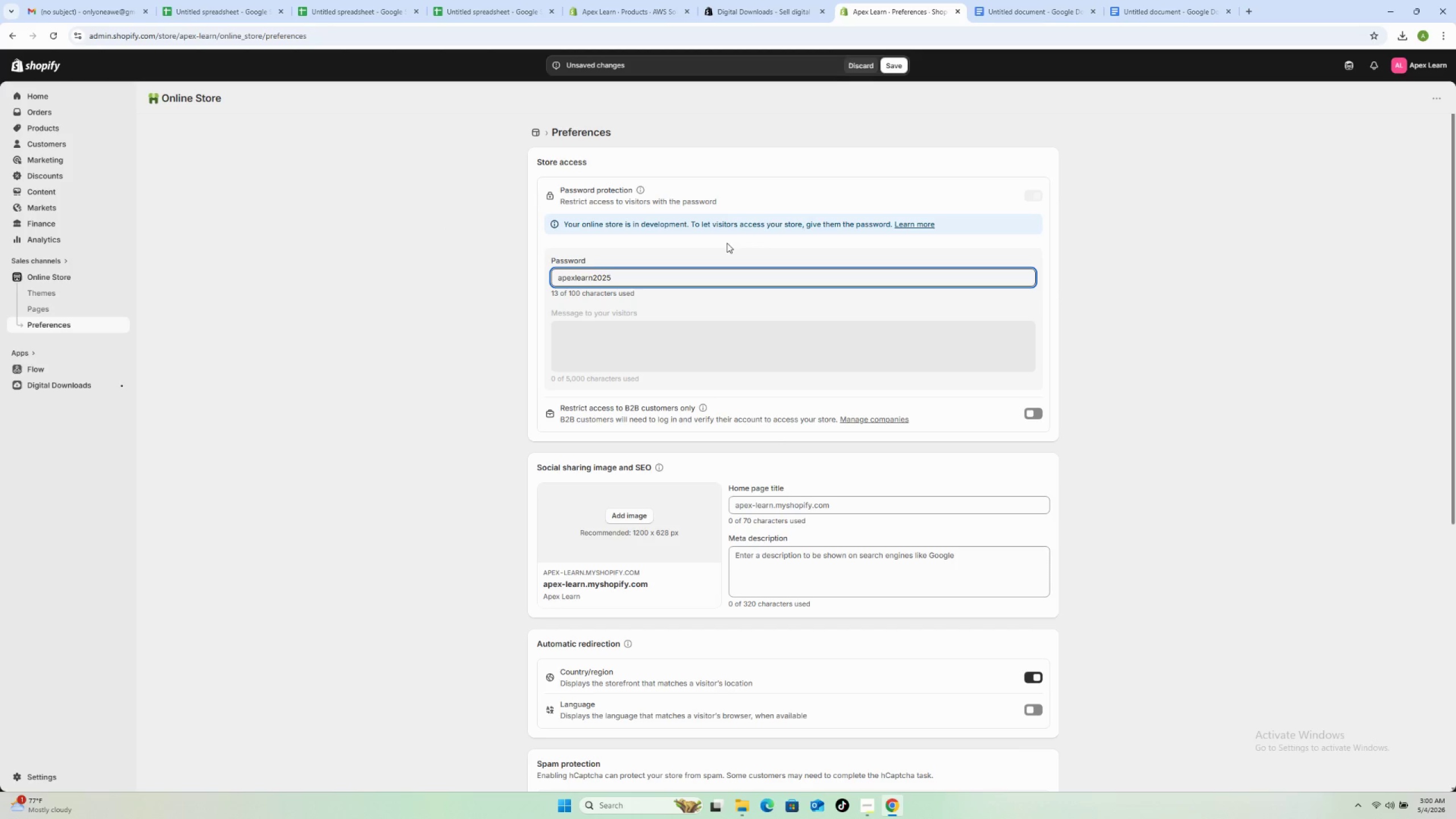 
left_click([890, 65])
 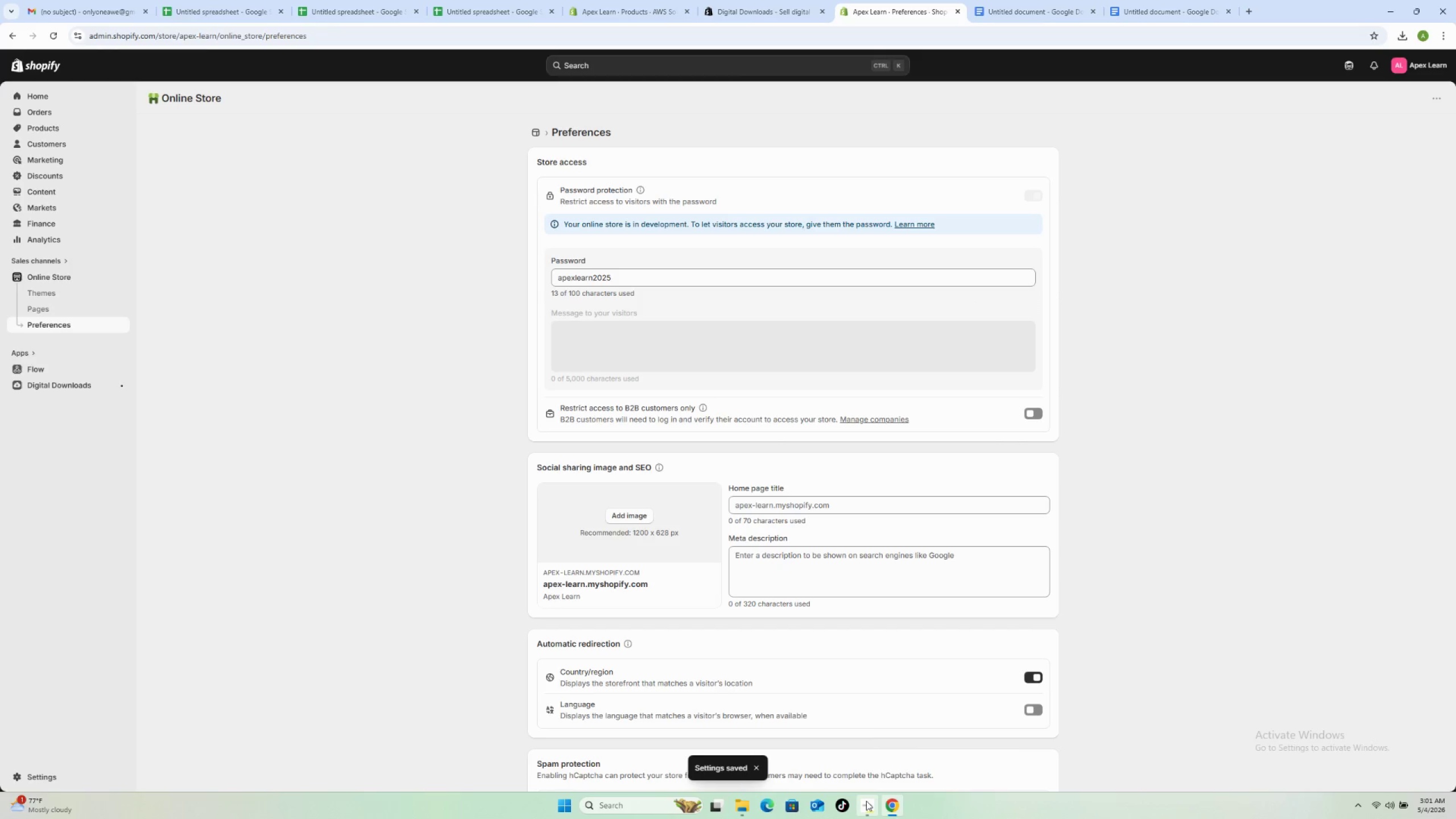 
wait(8.3)
 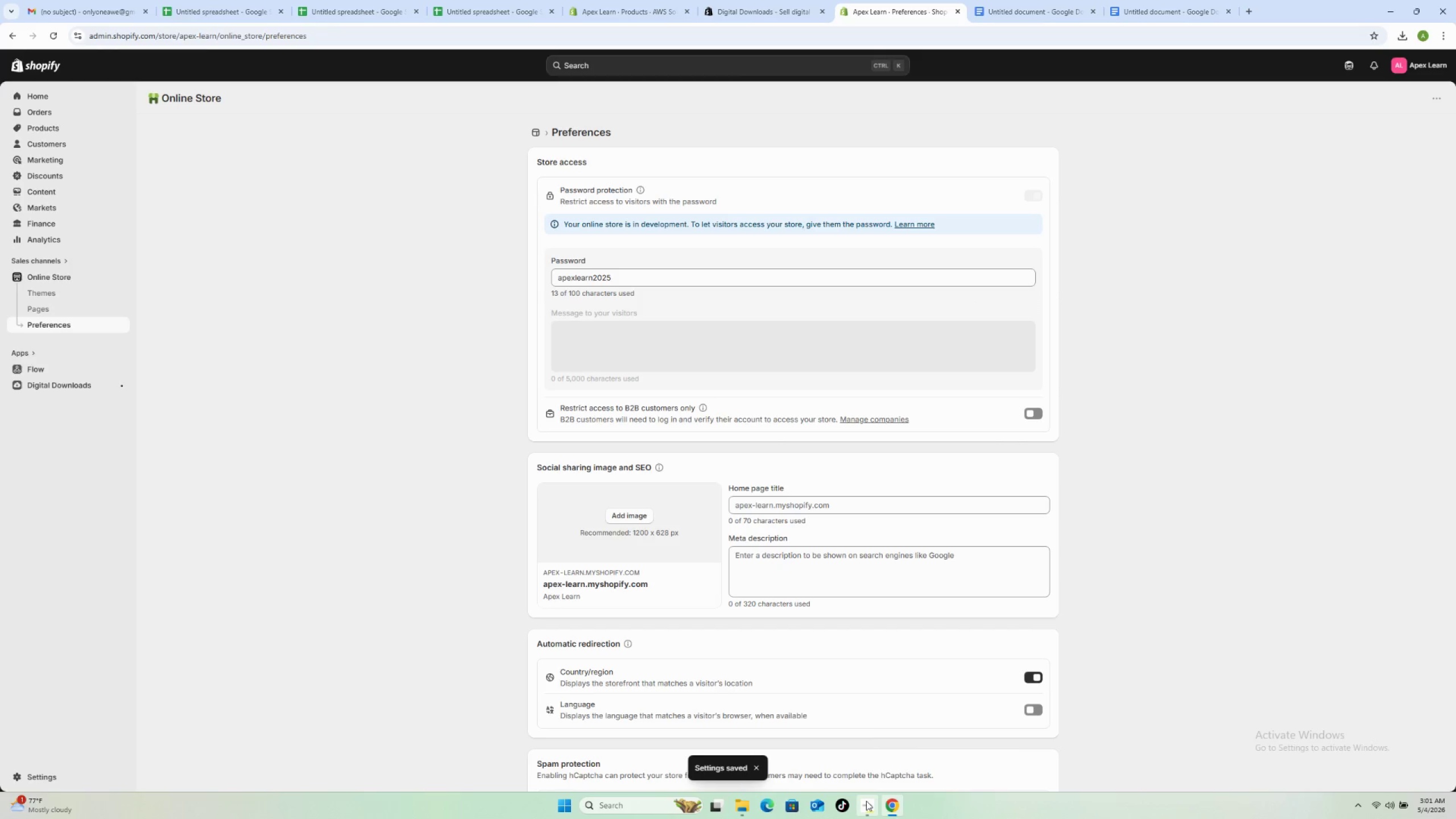 
left_click([1108, 573])
 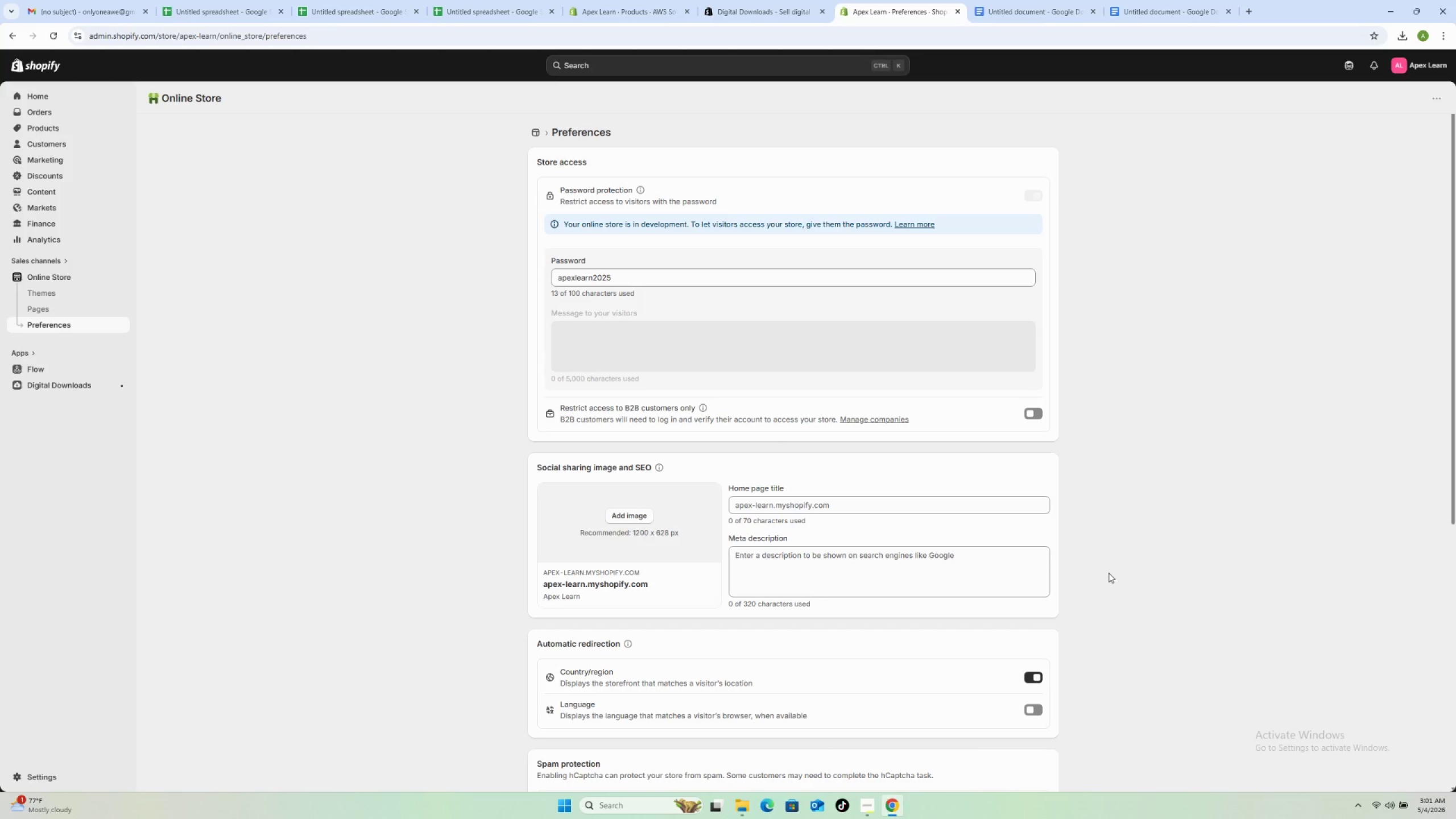 
wait(49.0)
 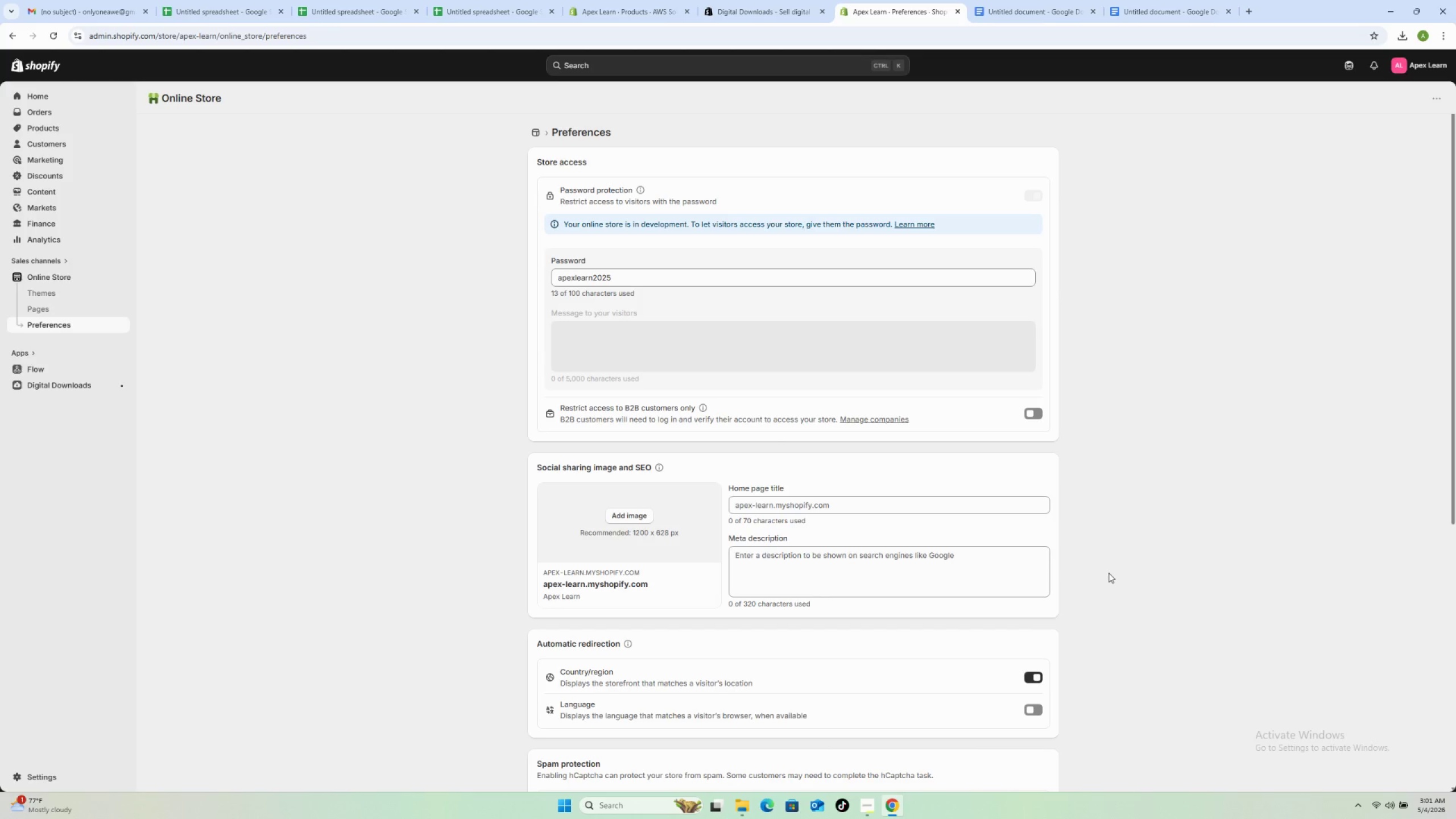 
left_click([36, 127])
 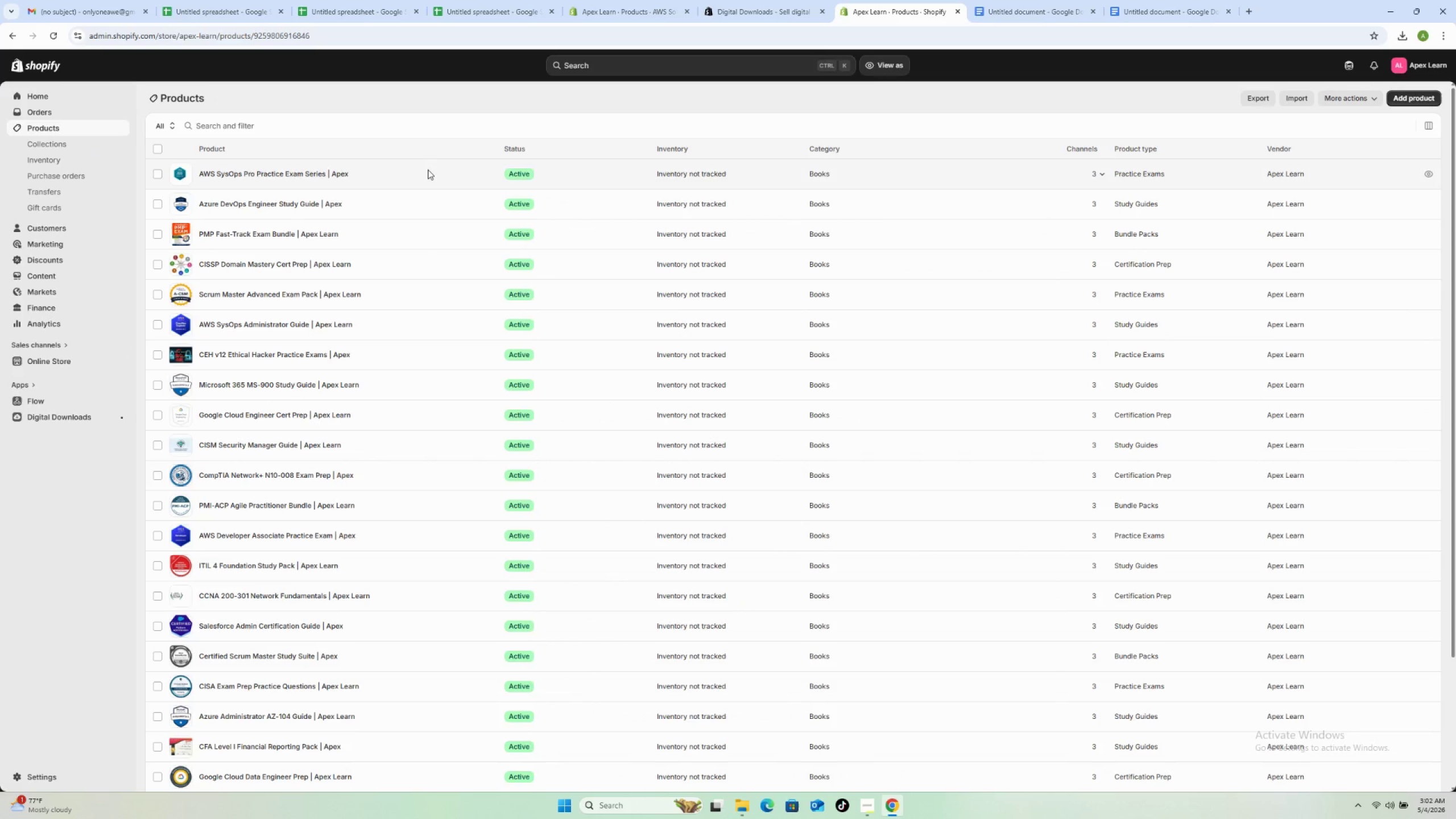 
wait(7.36)
 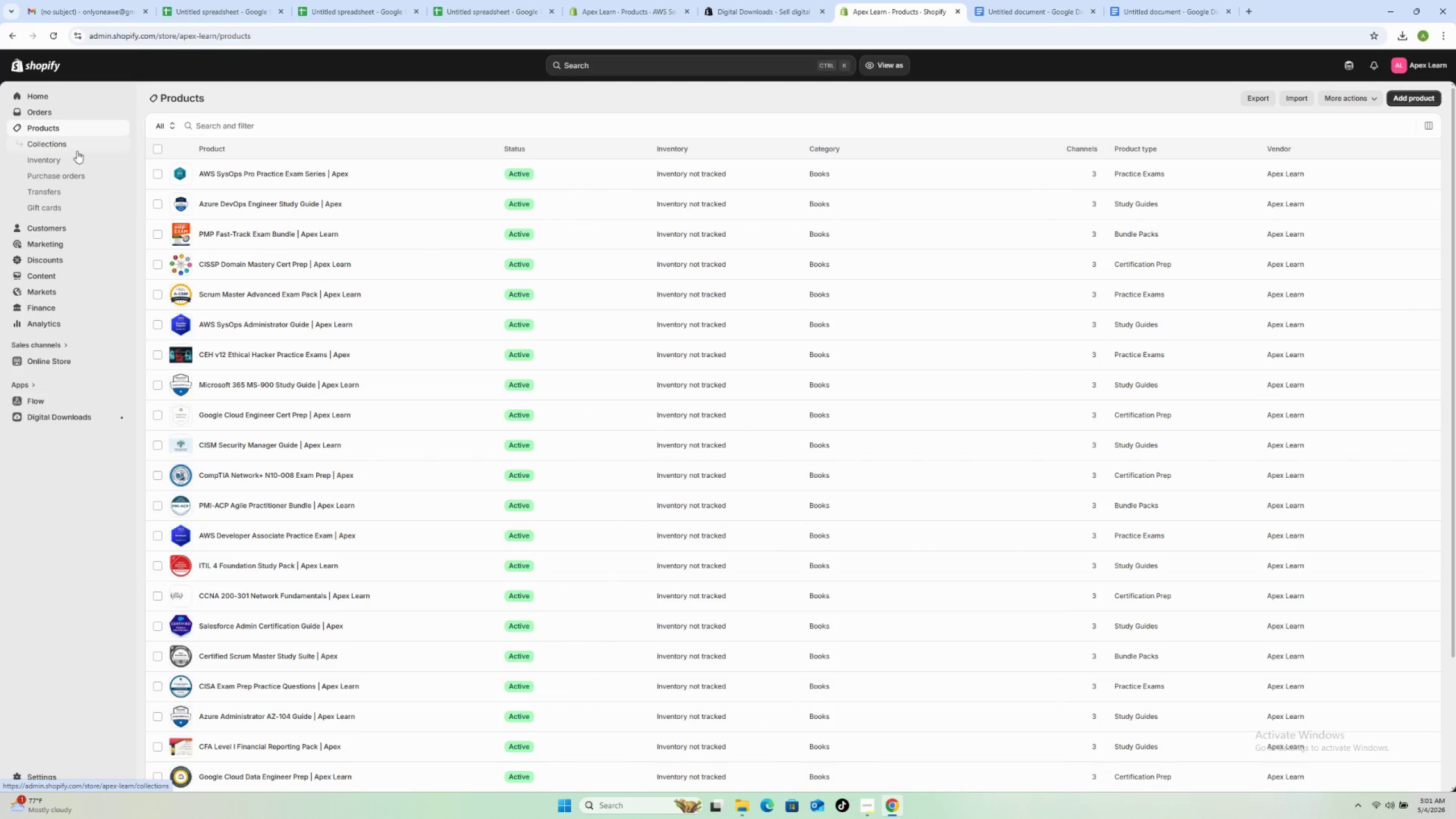 
scroll: coordinate [486, 586], scroll_direction: down, amount: 13.0
 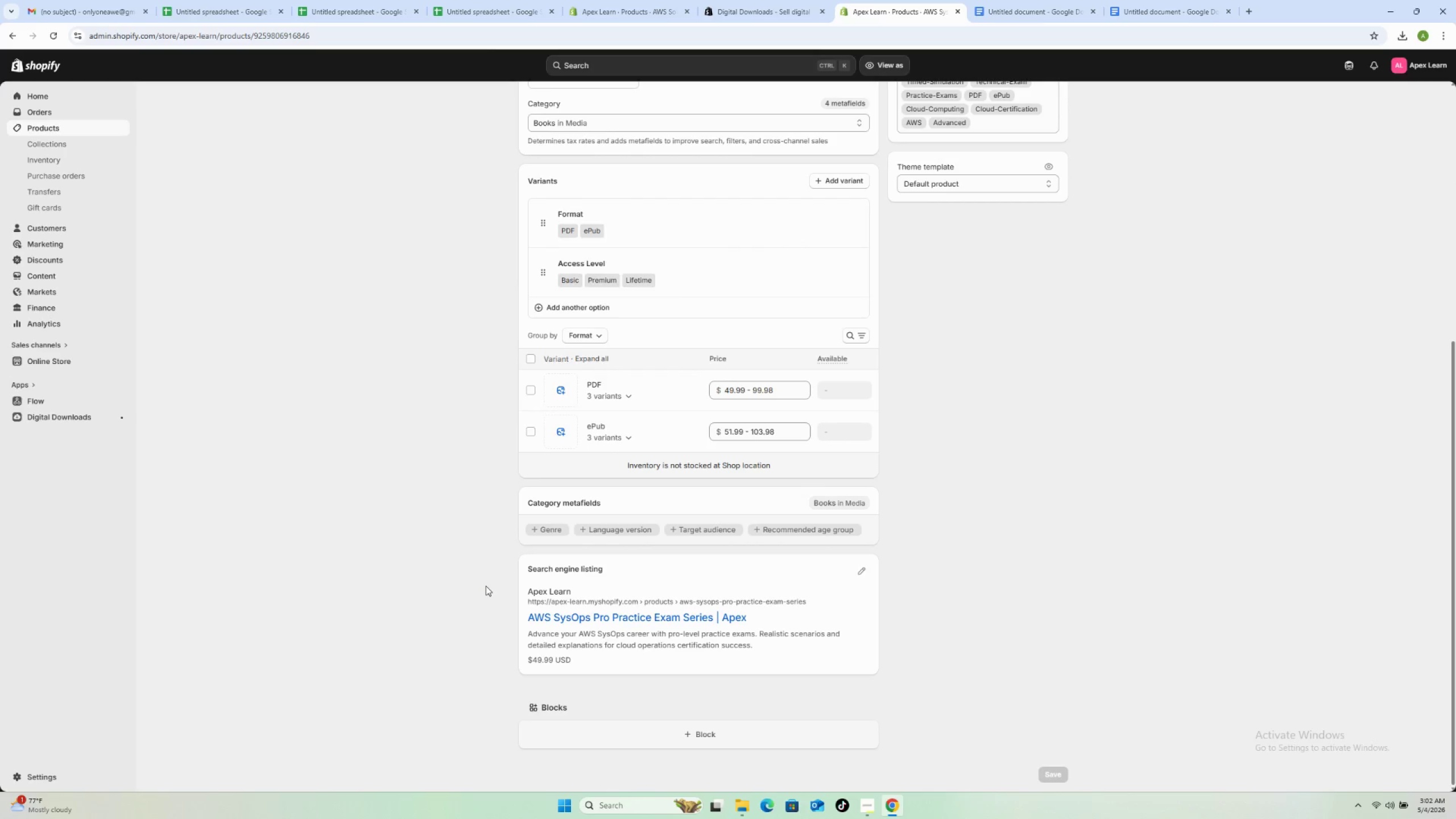 
scroll: coordinate [487, 585], scroll_direction: up, amount: 4.0
 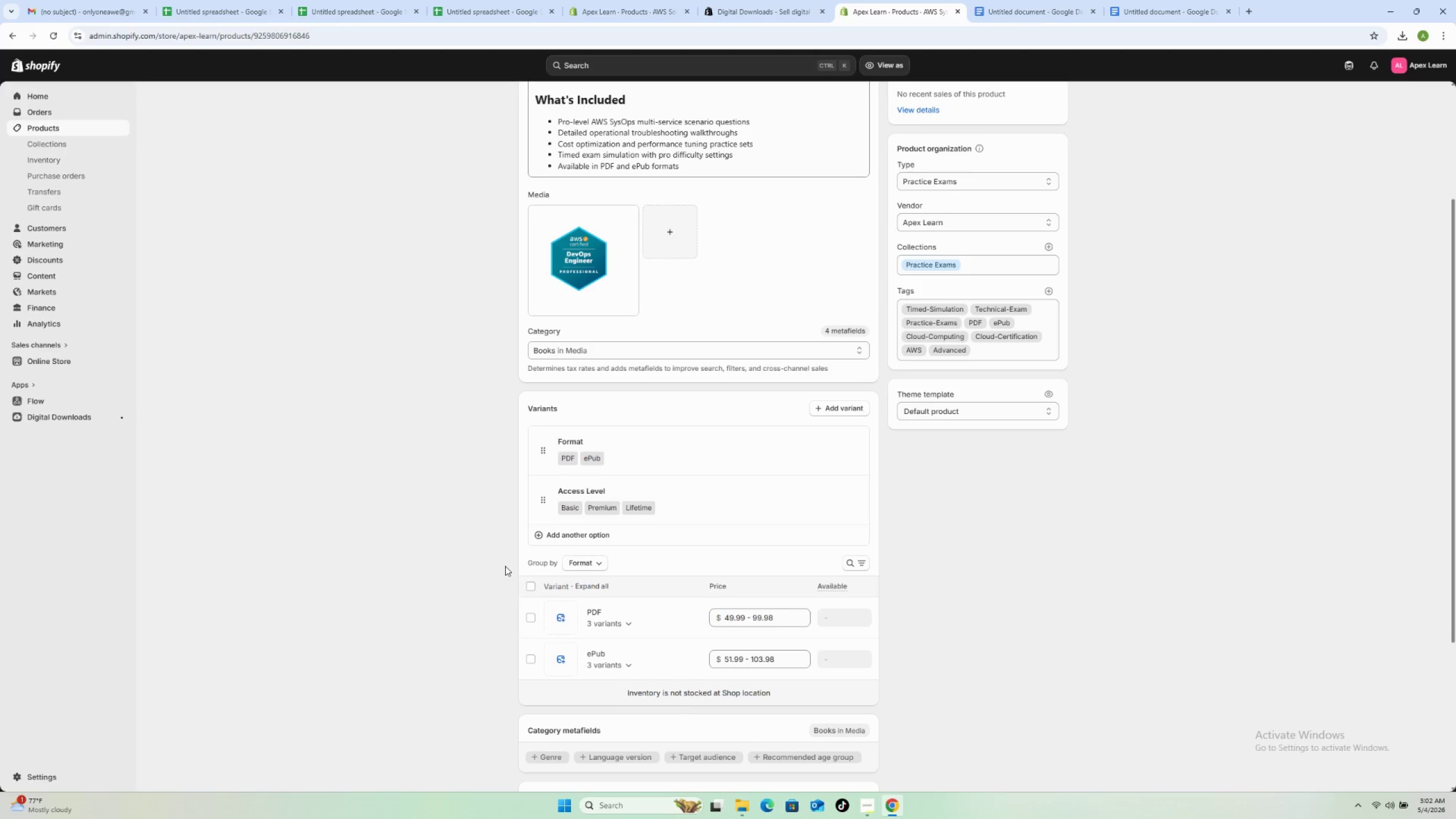 
wait(40.93)
 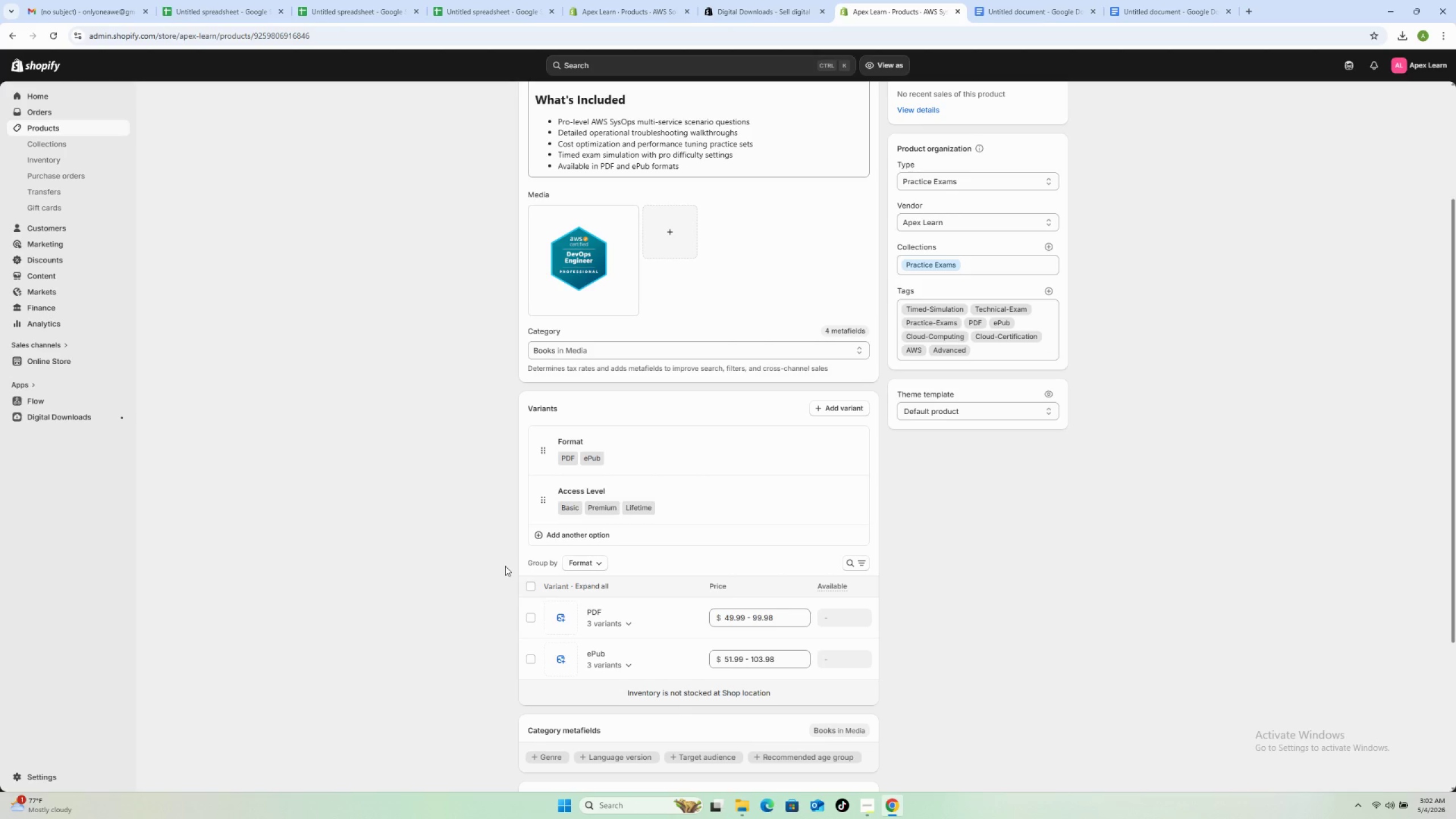 
left_click([119, 354])
 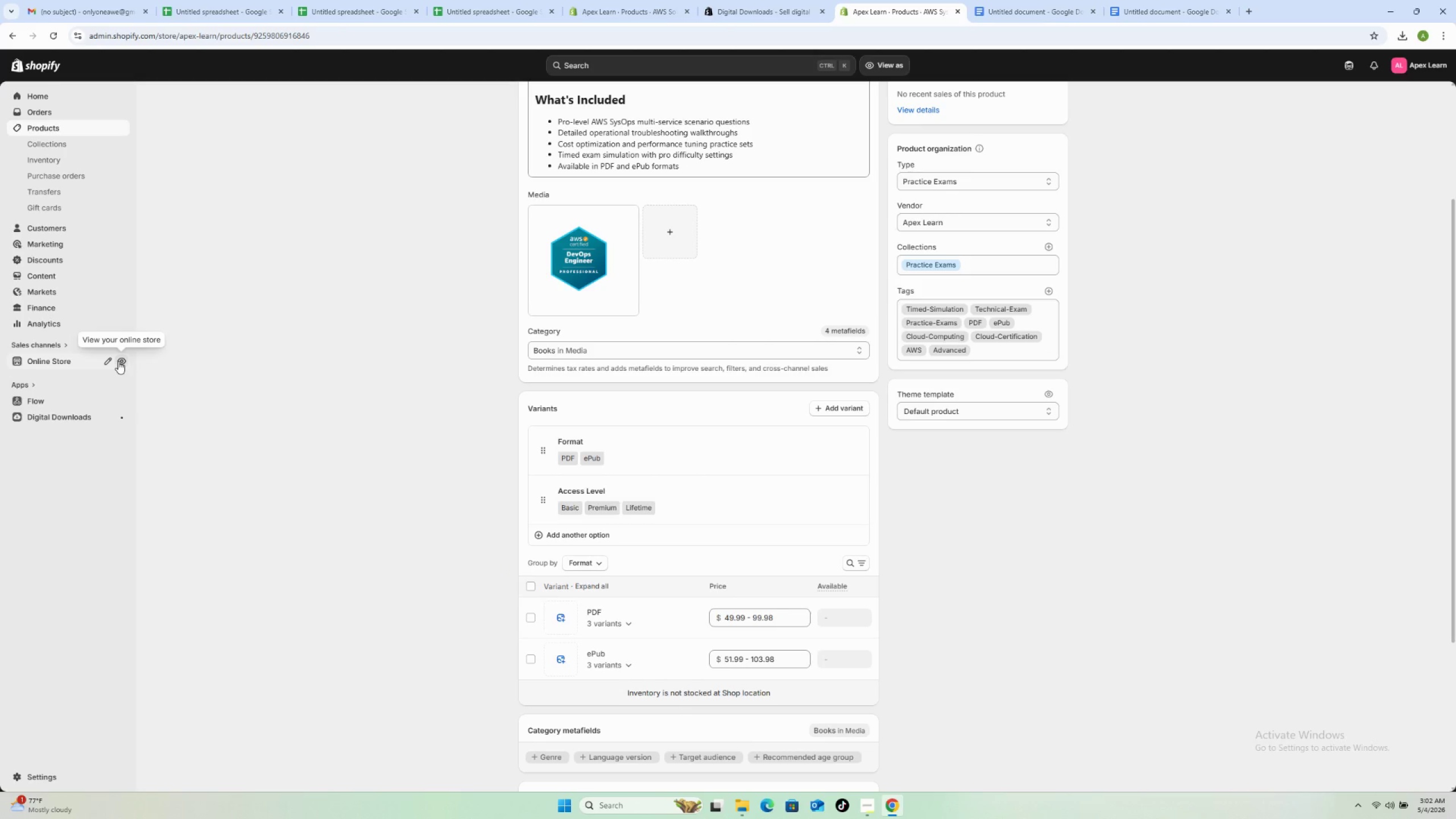 
left_click([118, 361])
 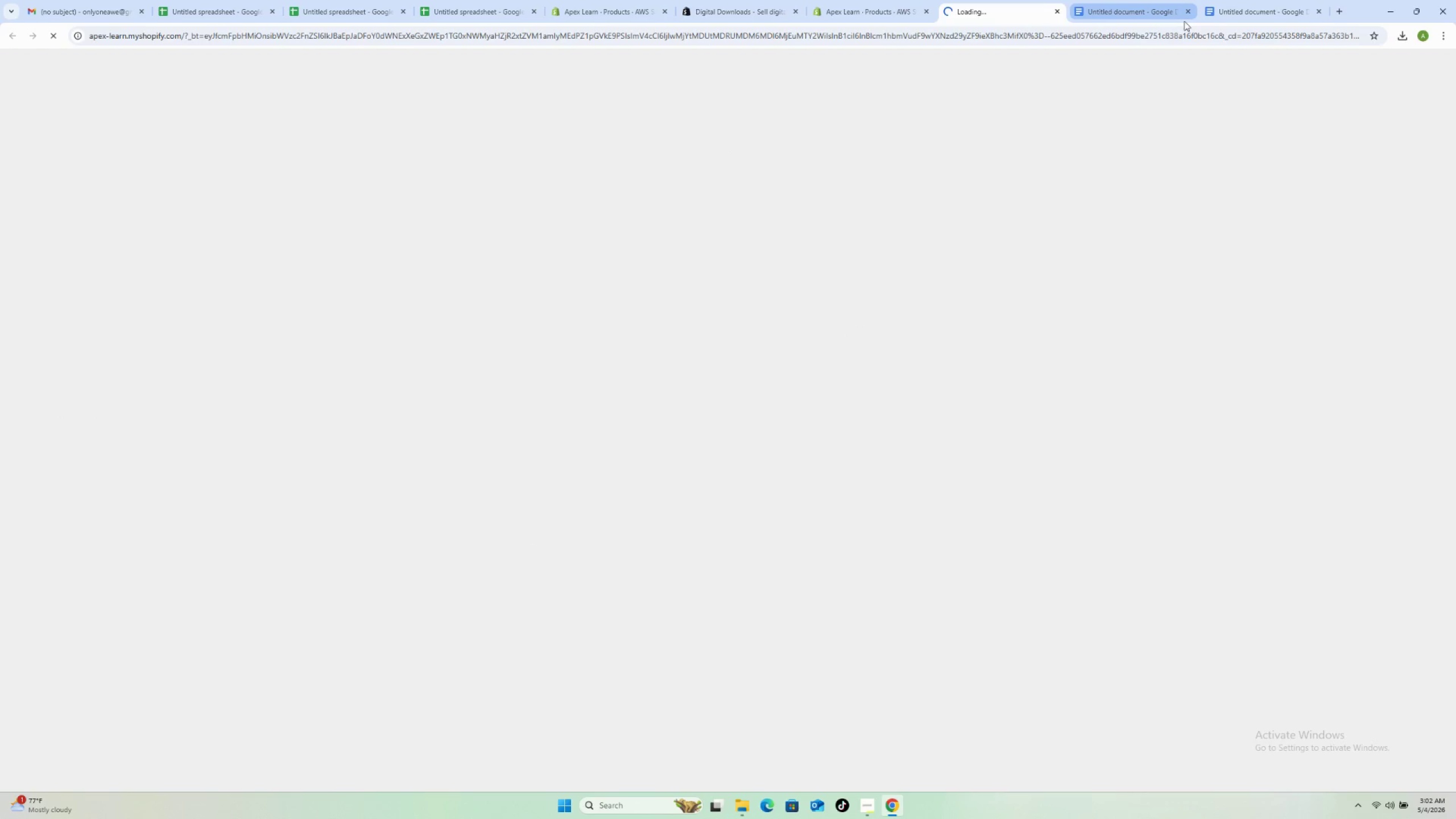 
left_click([1188, 11])
 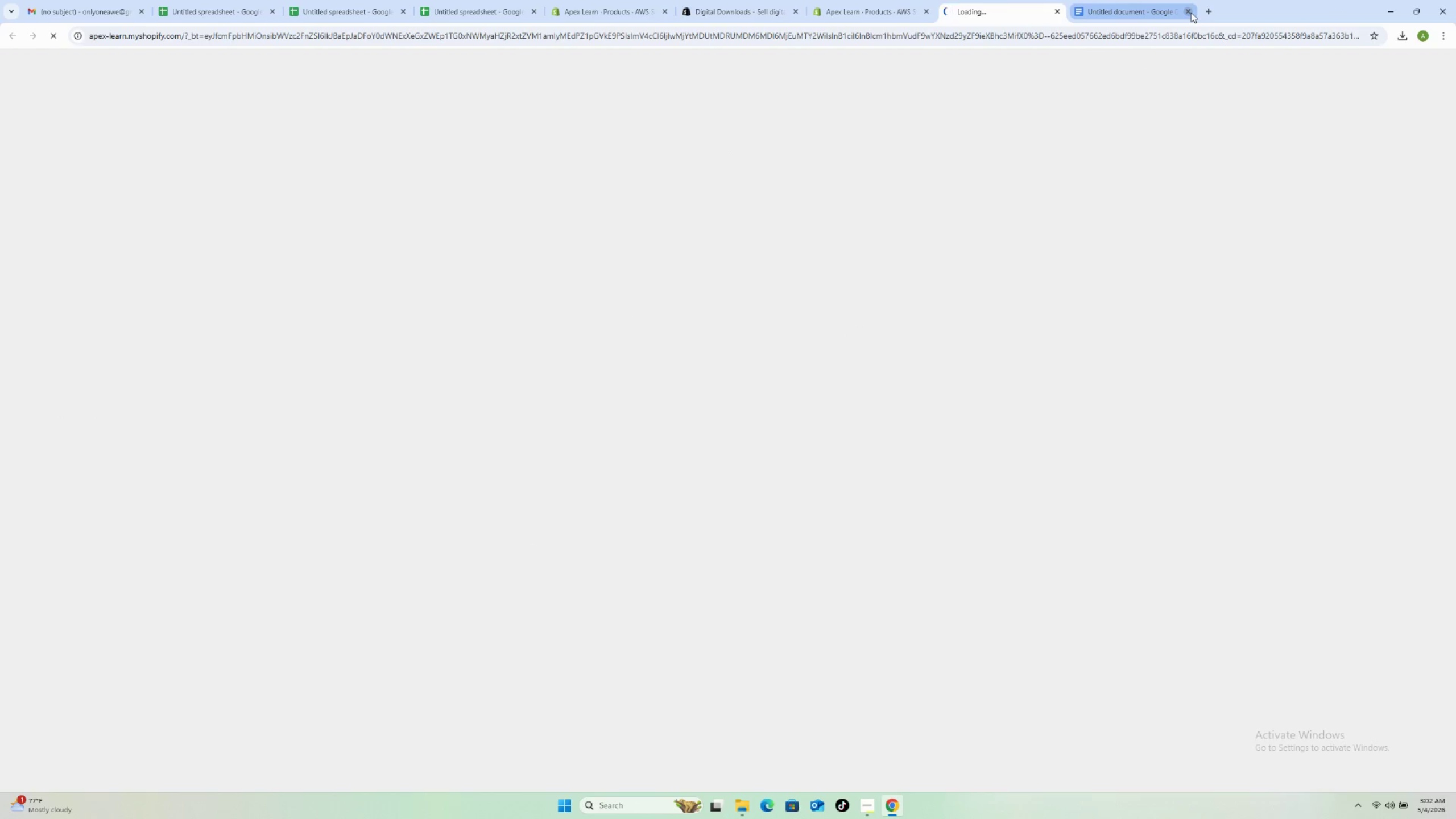 
left_click([1191, 13])
 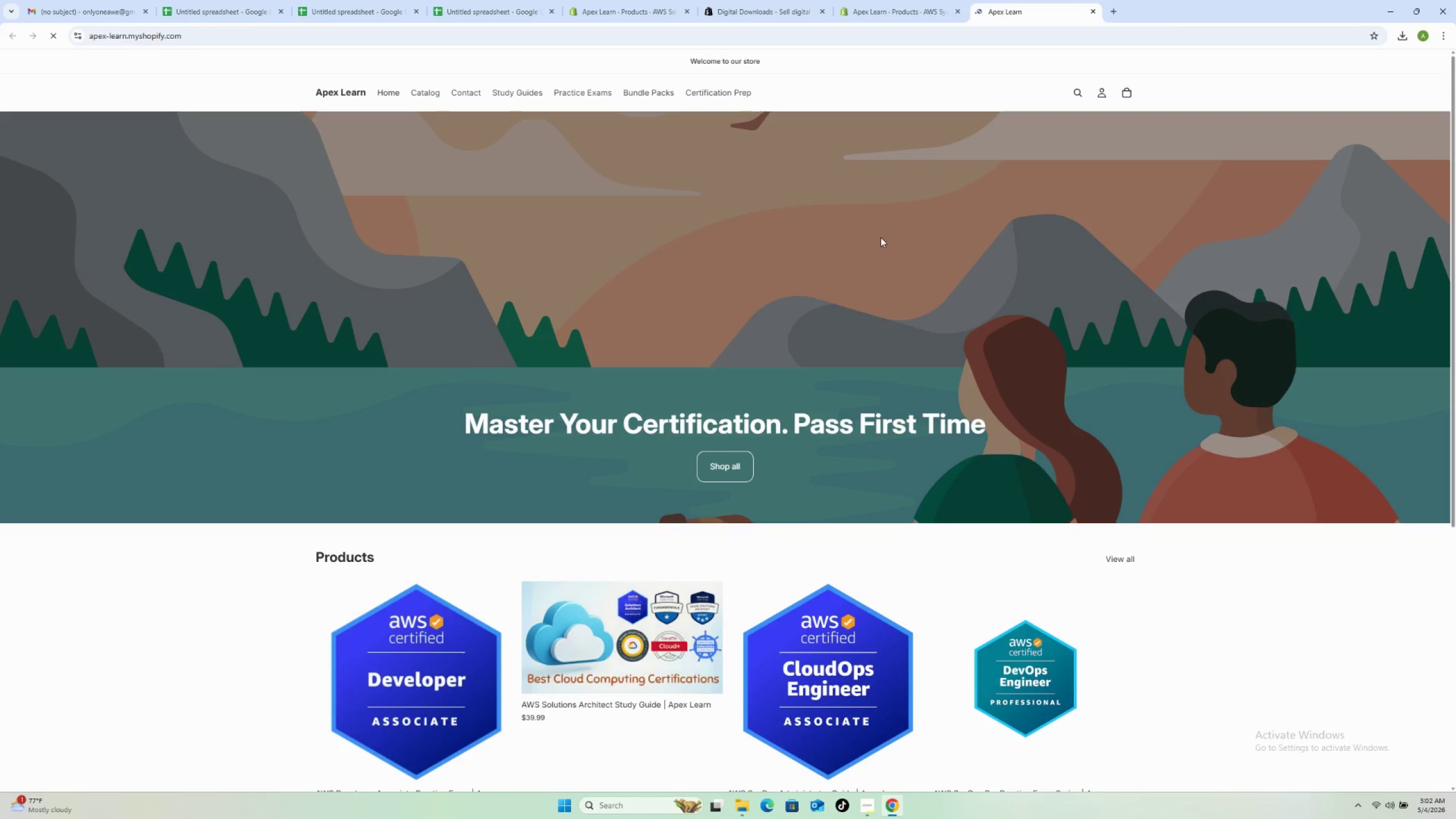 
scroll: coordinate [683, 214], scroll_direction: down, amount: 10.0
 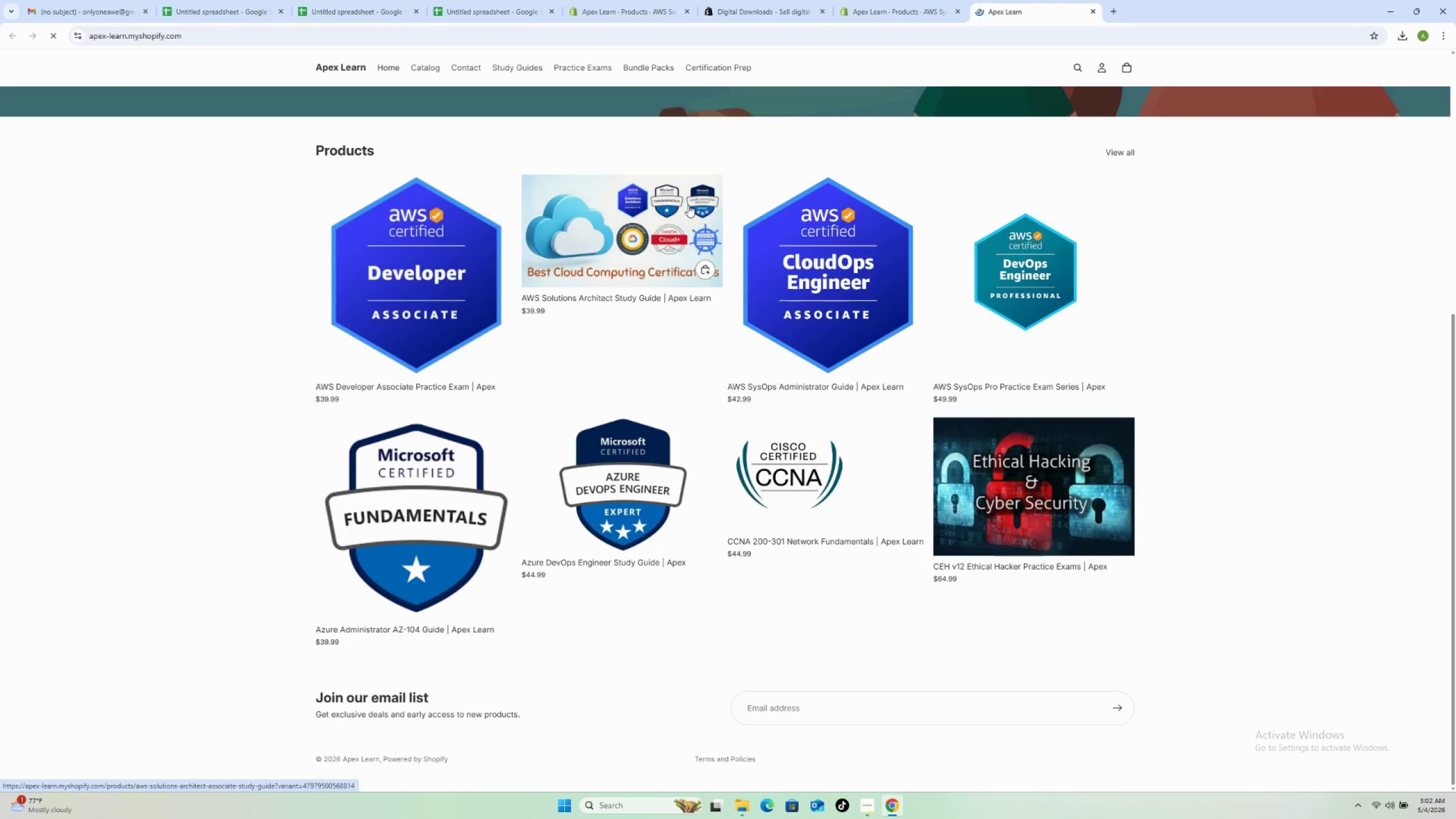 
scroll: coordinate [689, 202], scroll_direction: up, amount: 12.0
 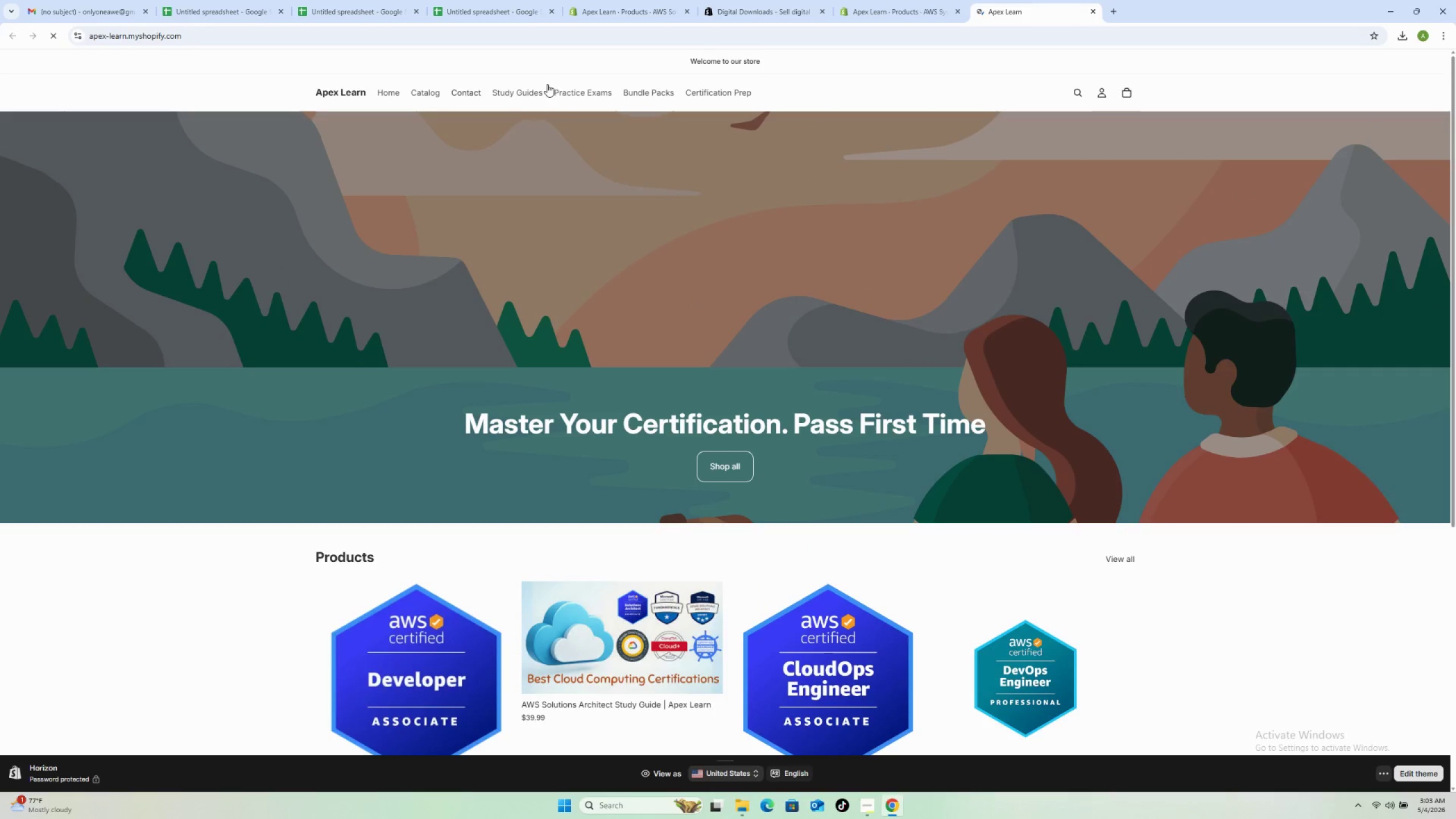 
left_click([514, 94])
 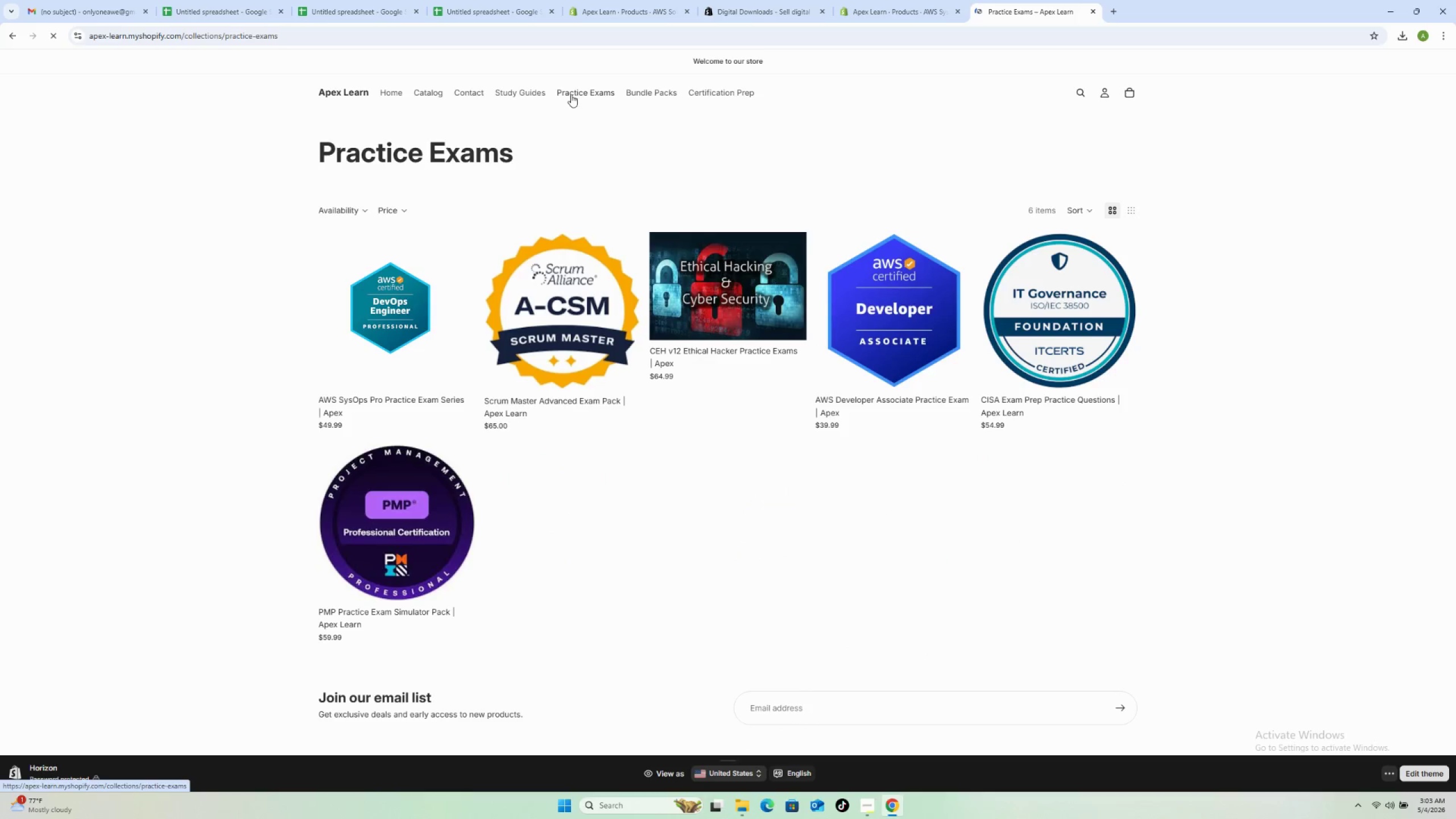 
wait(7.24)
 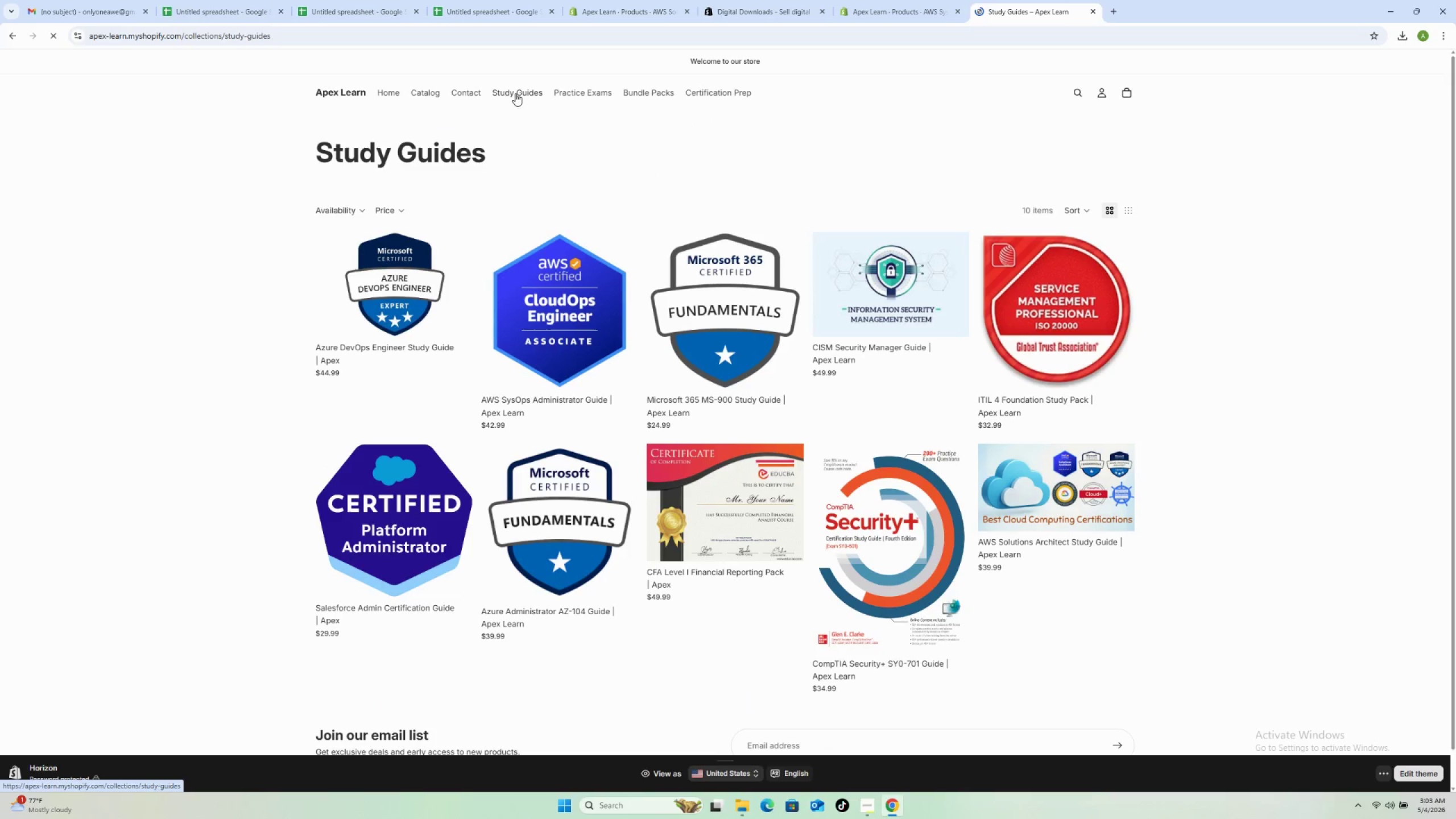 
left_click([644, 89])
 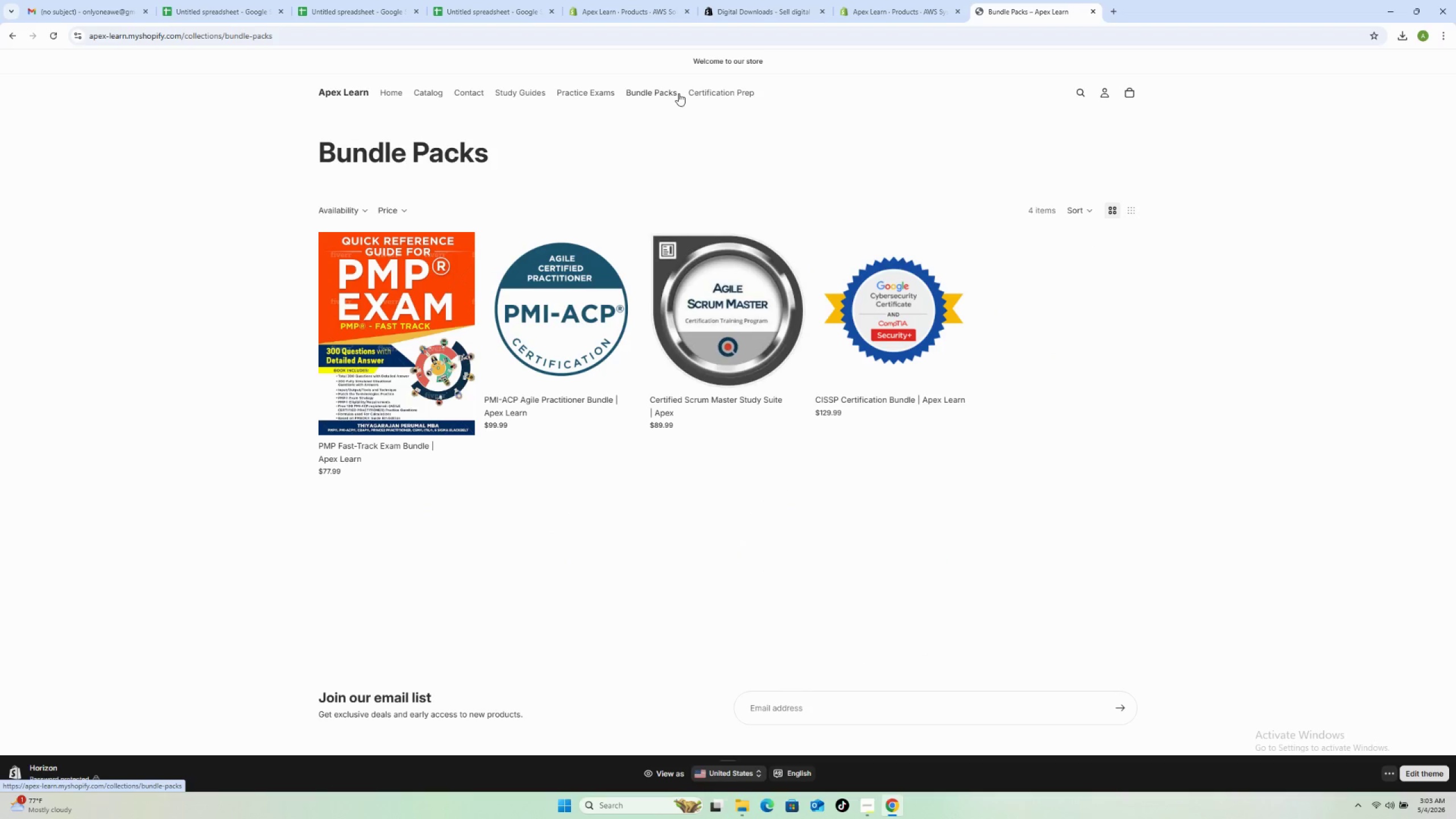 
left_click([710, 91])
 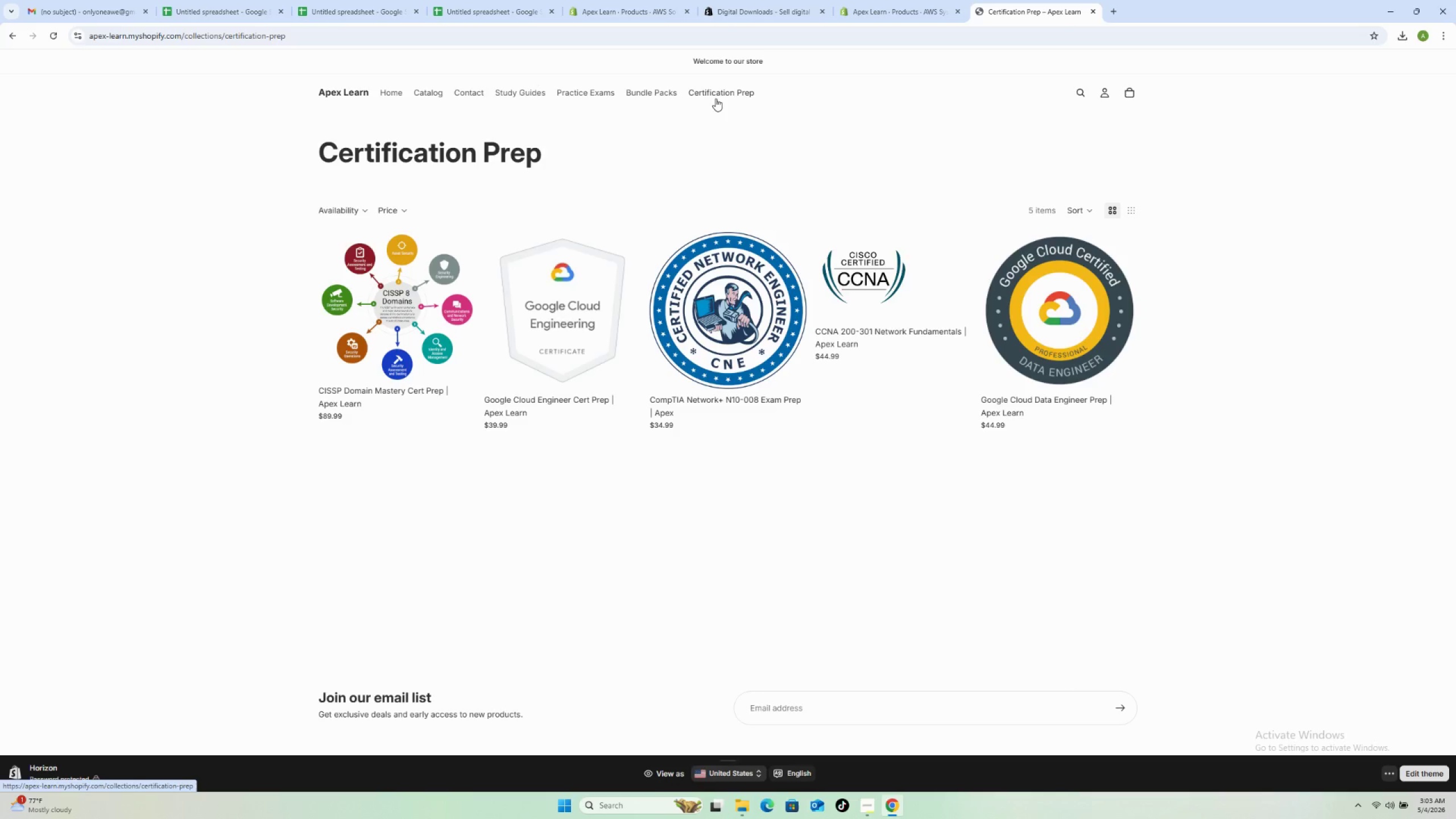 
wait(9.0)
 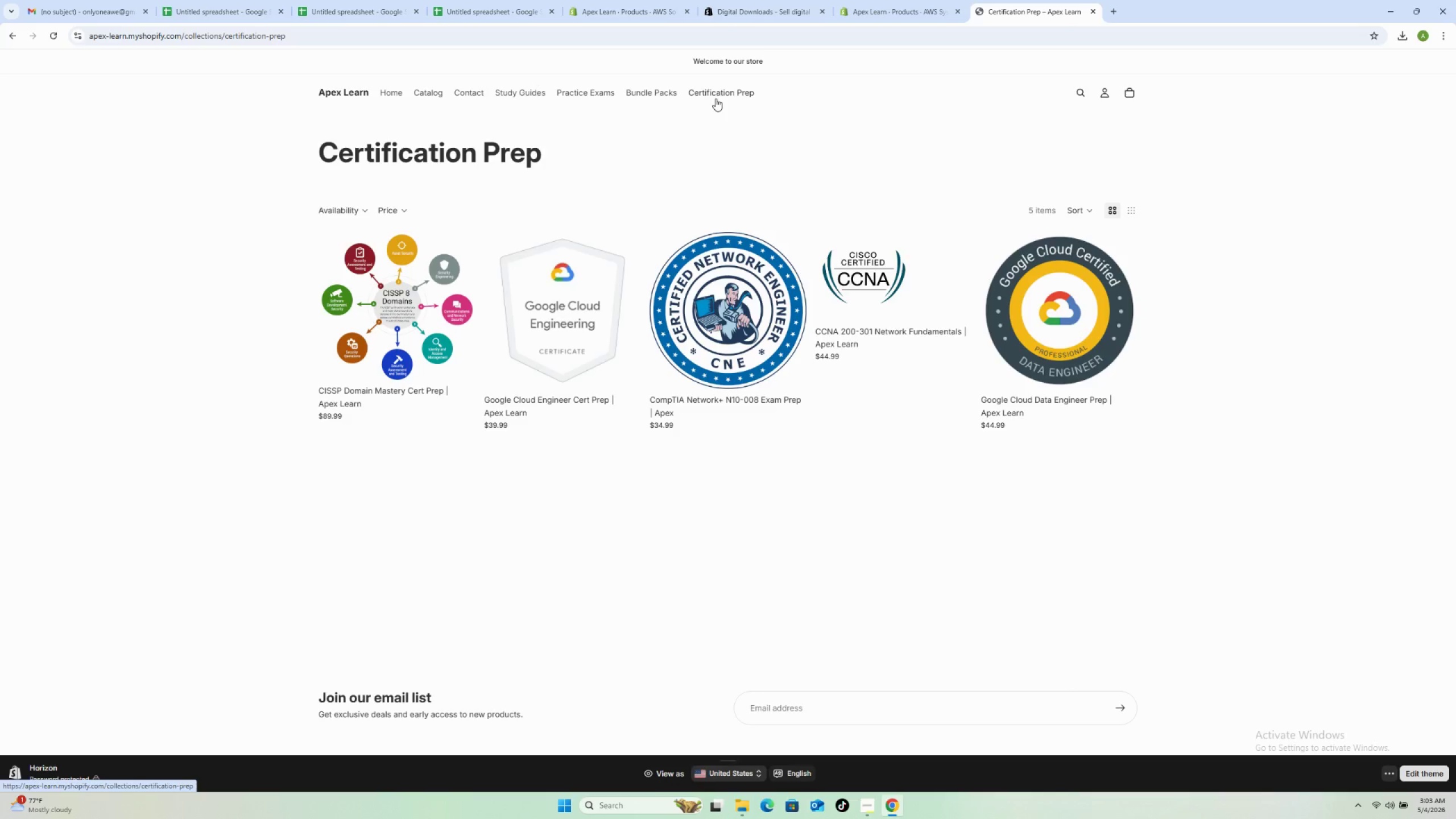 
left_click([427, 306])
 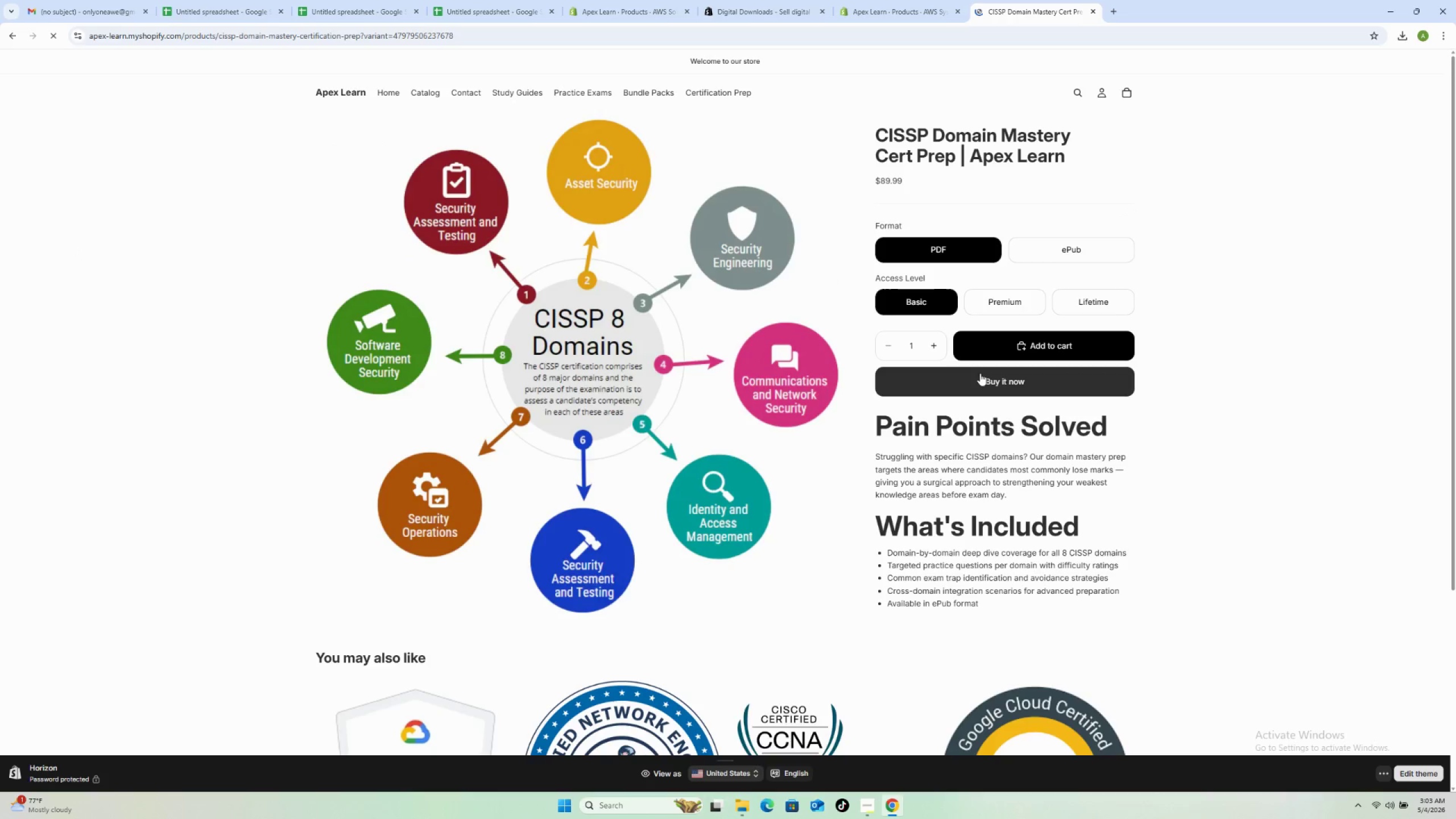 
left_click([1061, 253])
 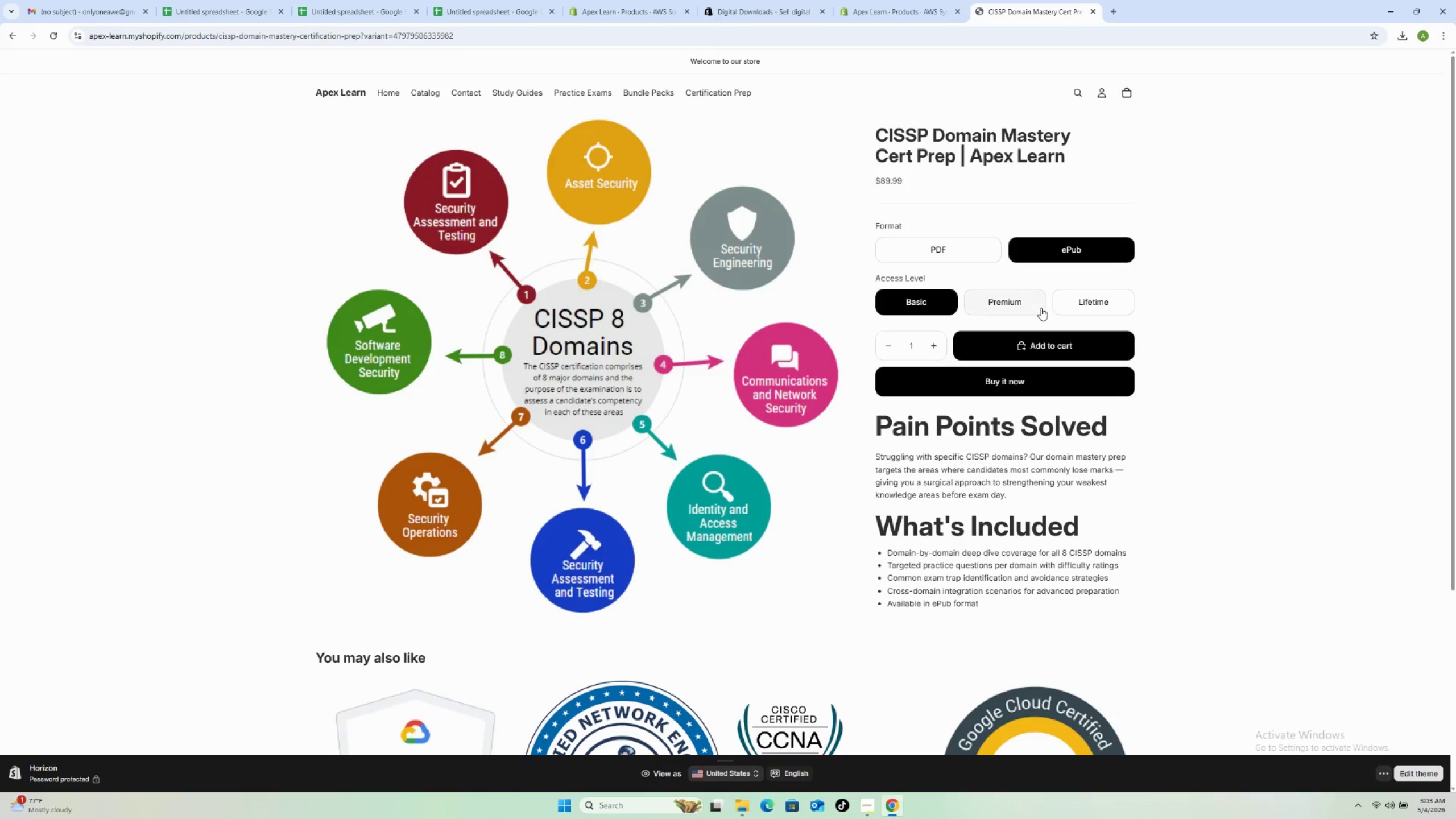 
left_click([1031, 306])
 